 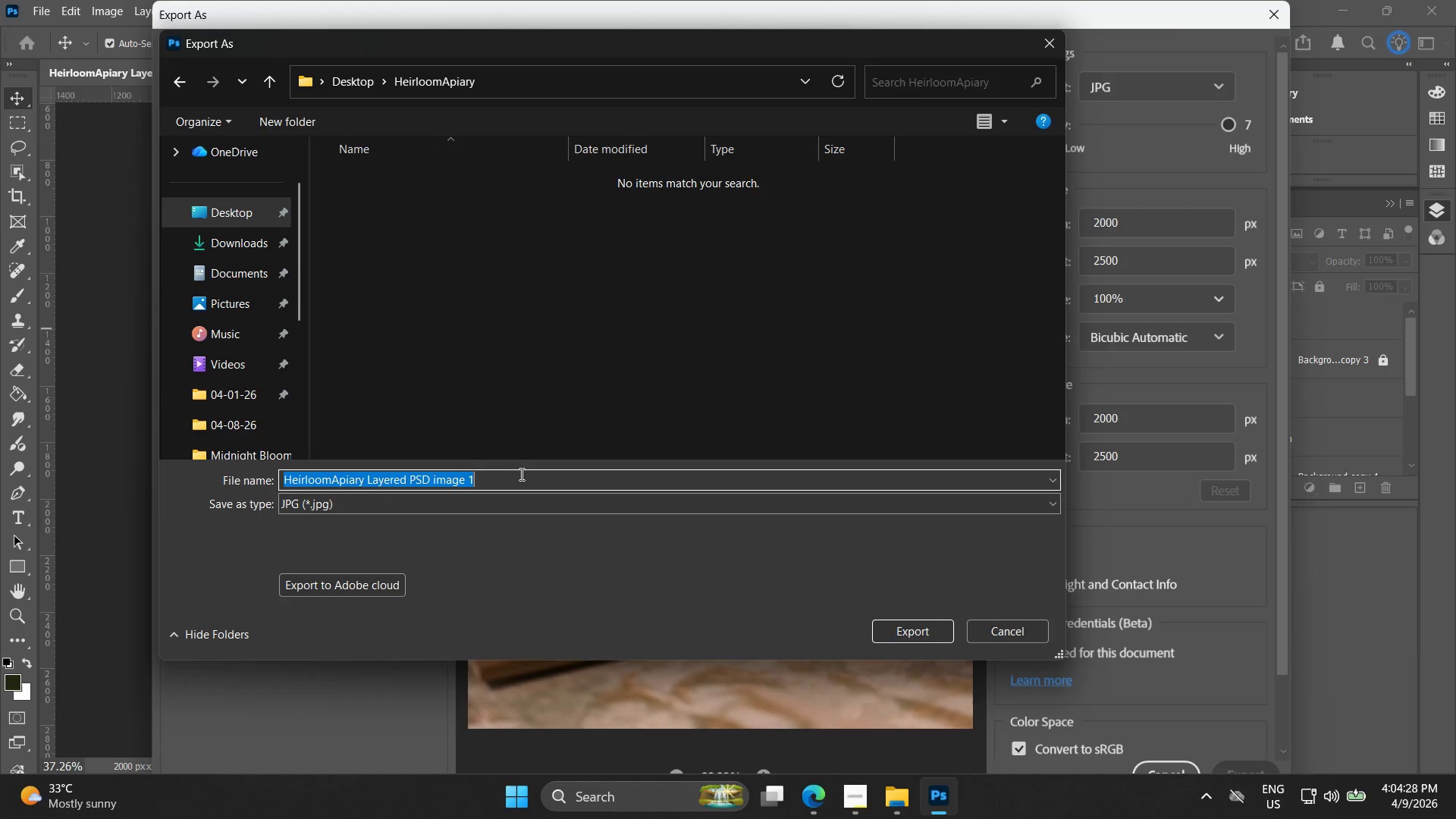 
key(Control+ControlLeft)
 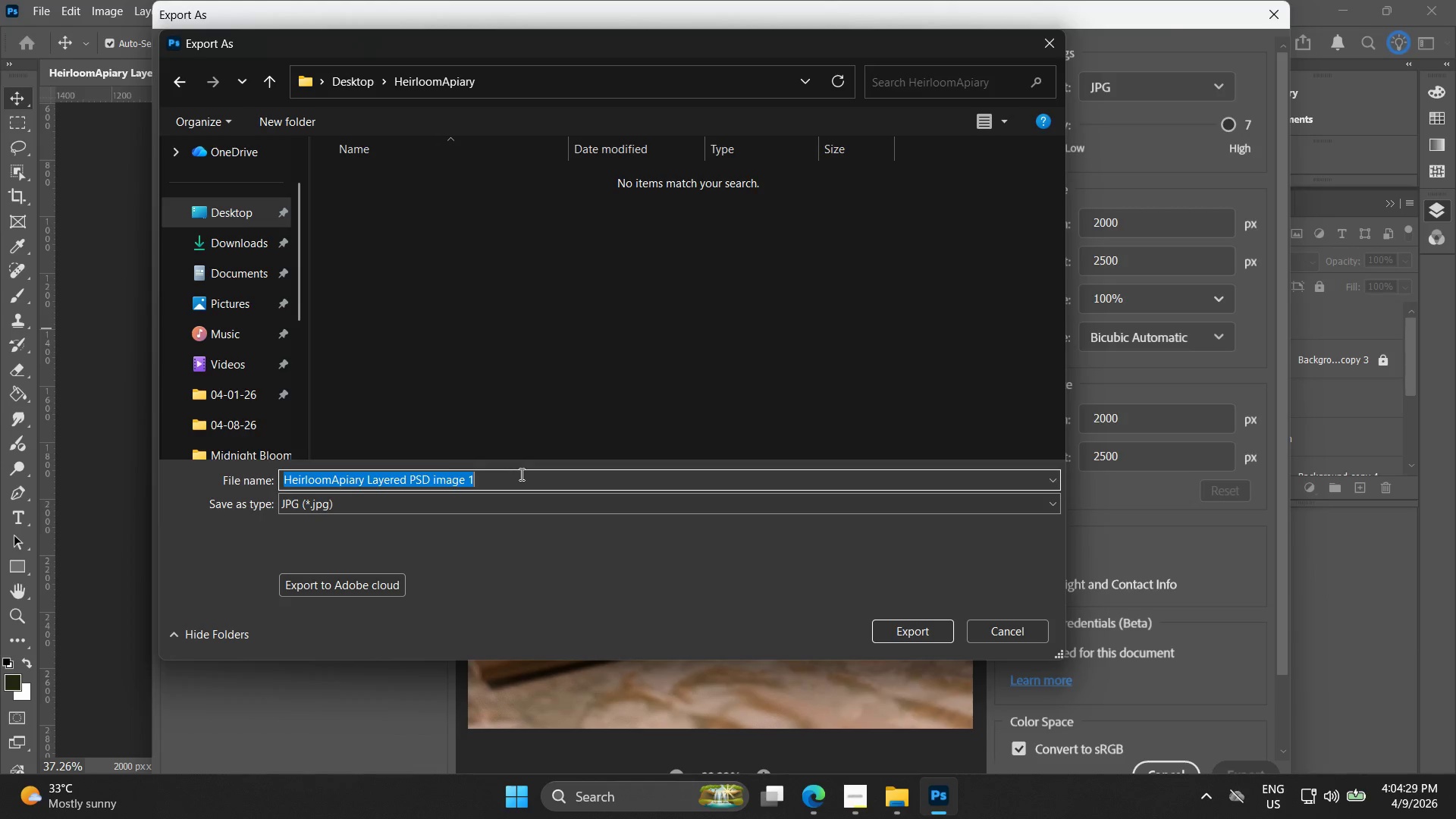 
key(Control+V)
 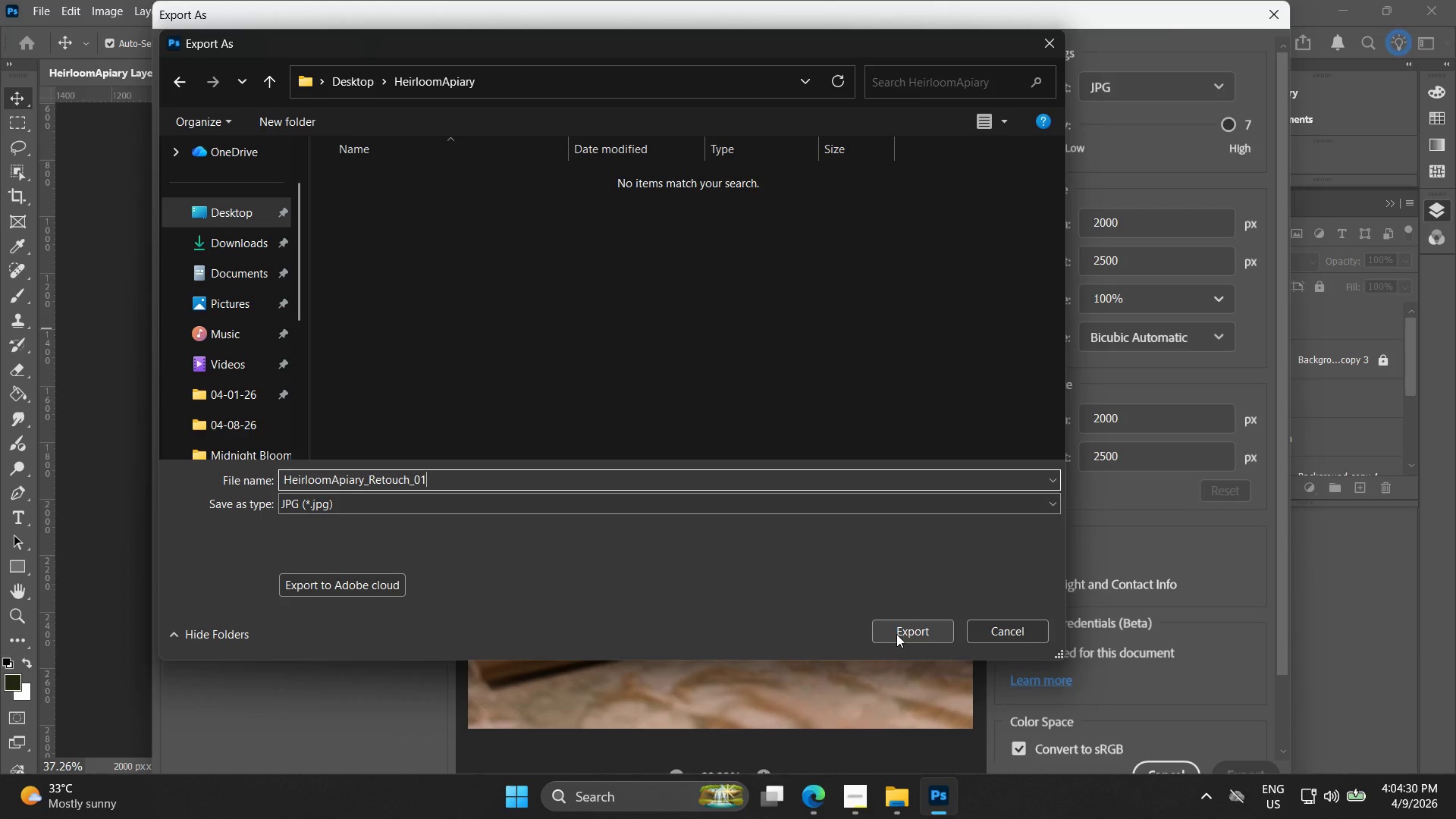 
left_click([897, 628])
 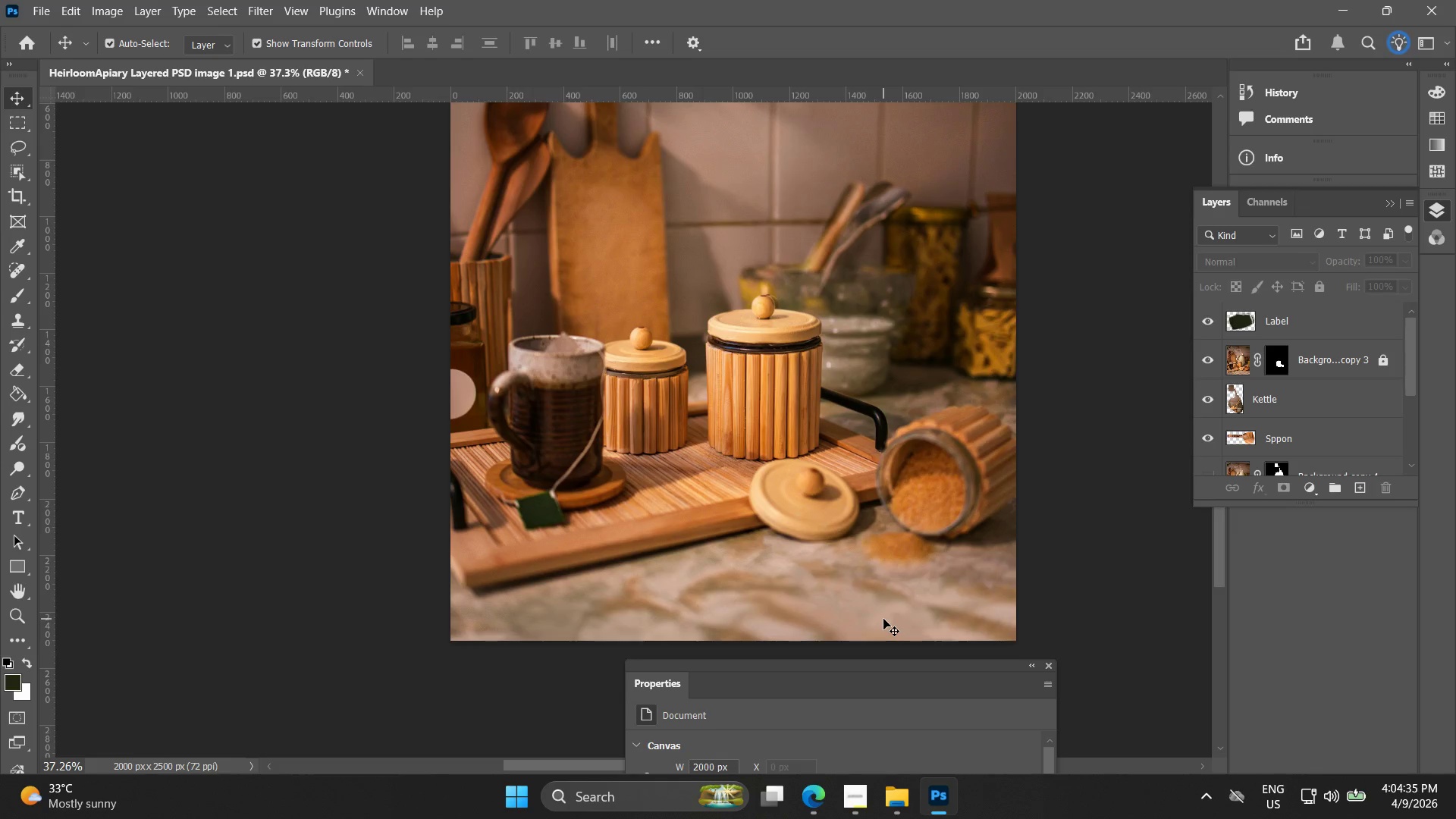 
wait(9.7)
 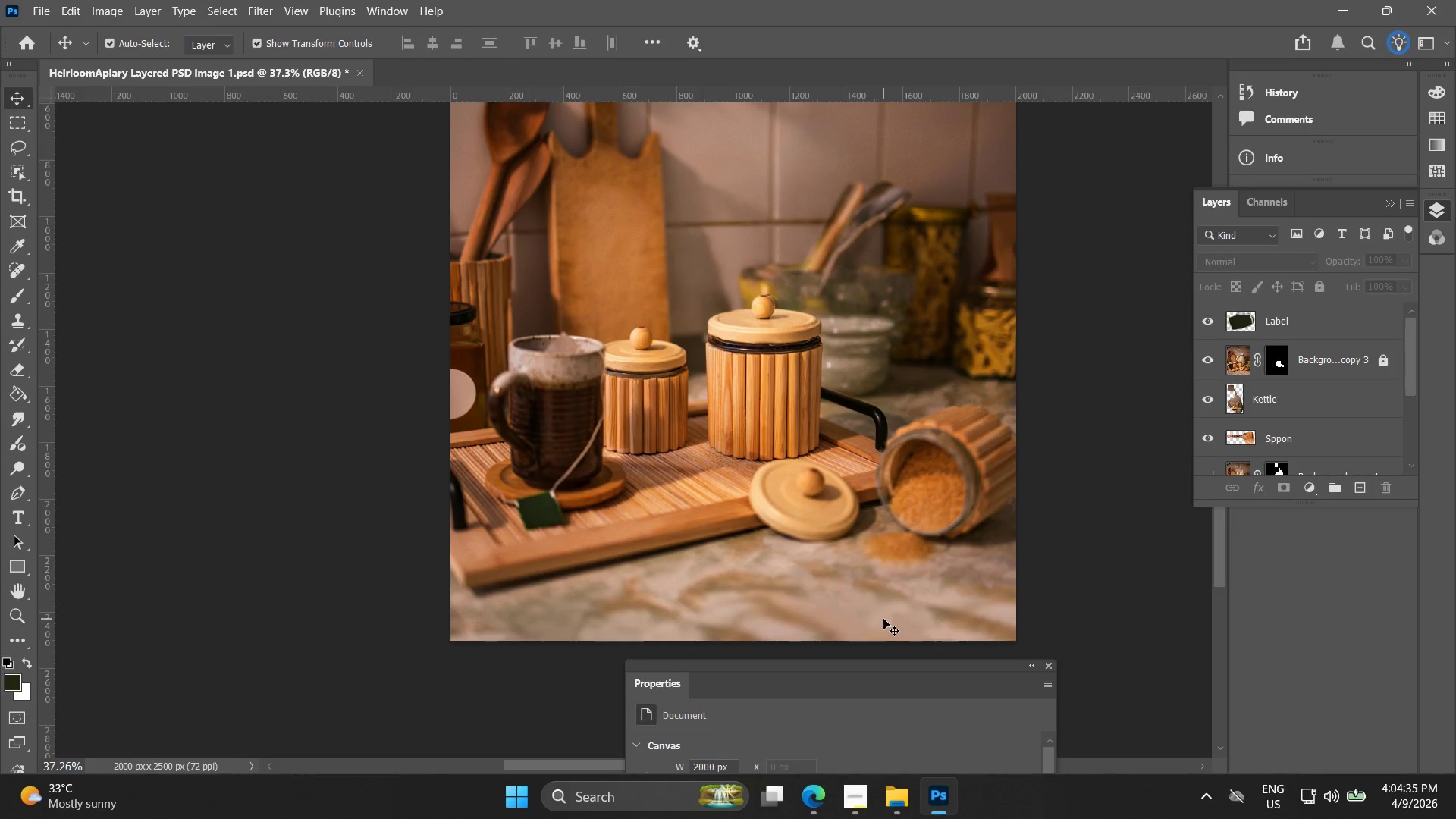 
left_click([36, 0])
 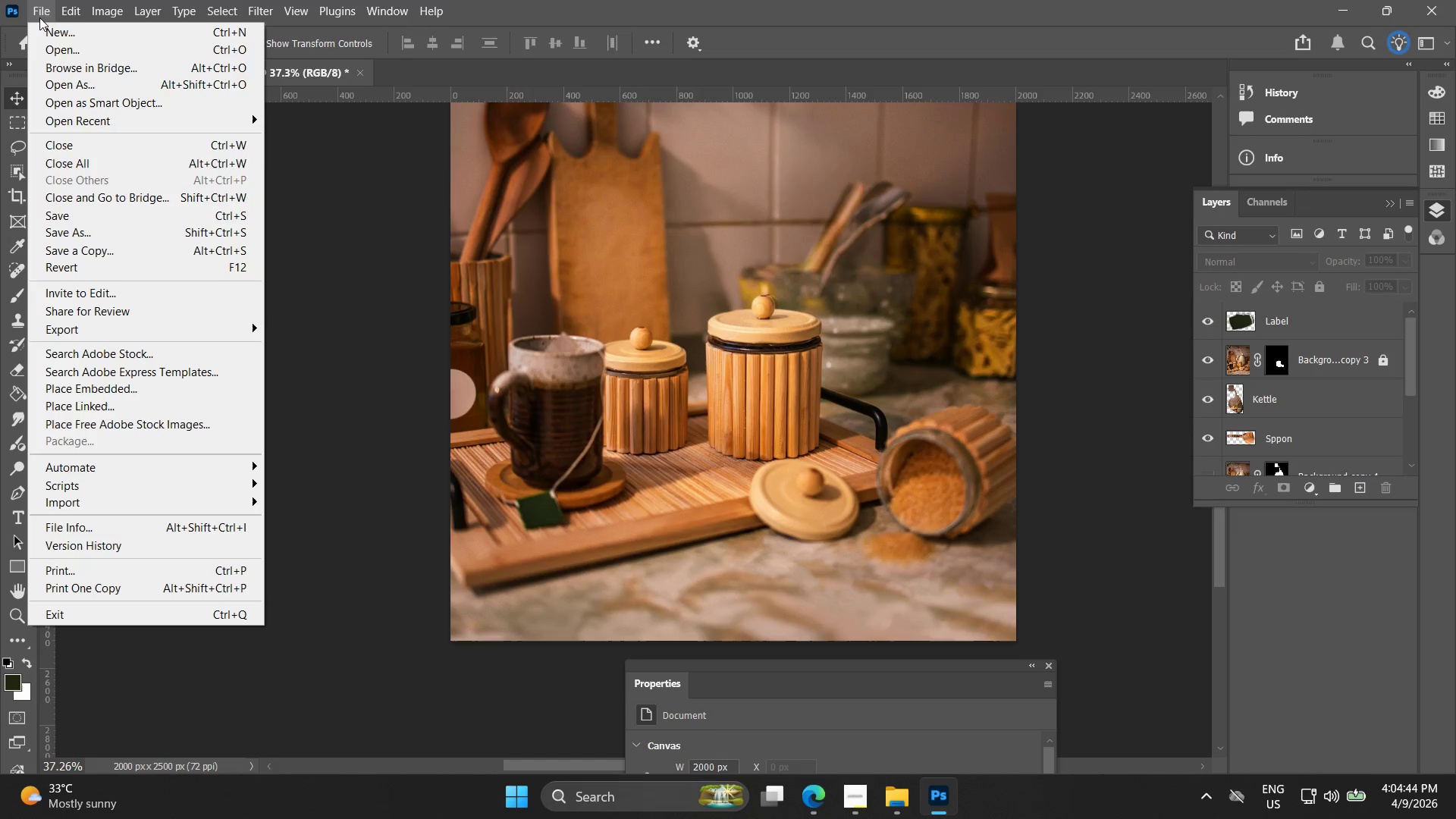 
left_click([119, 230])
 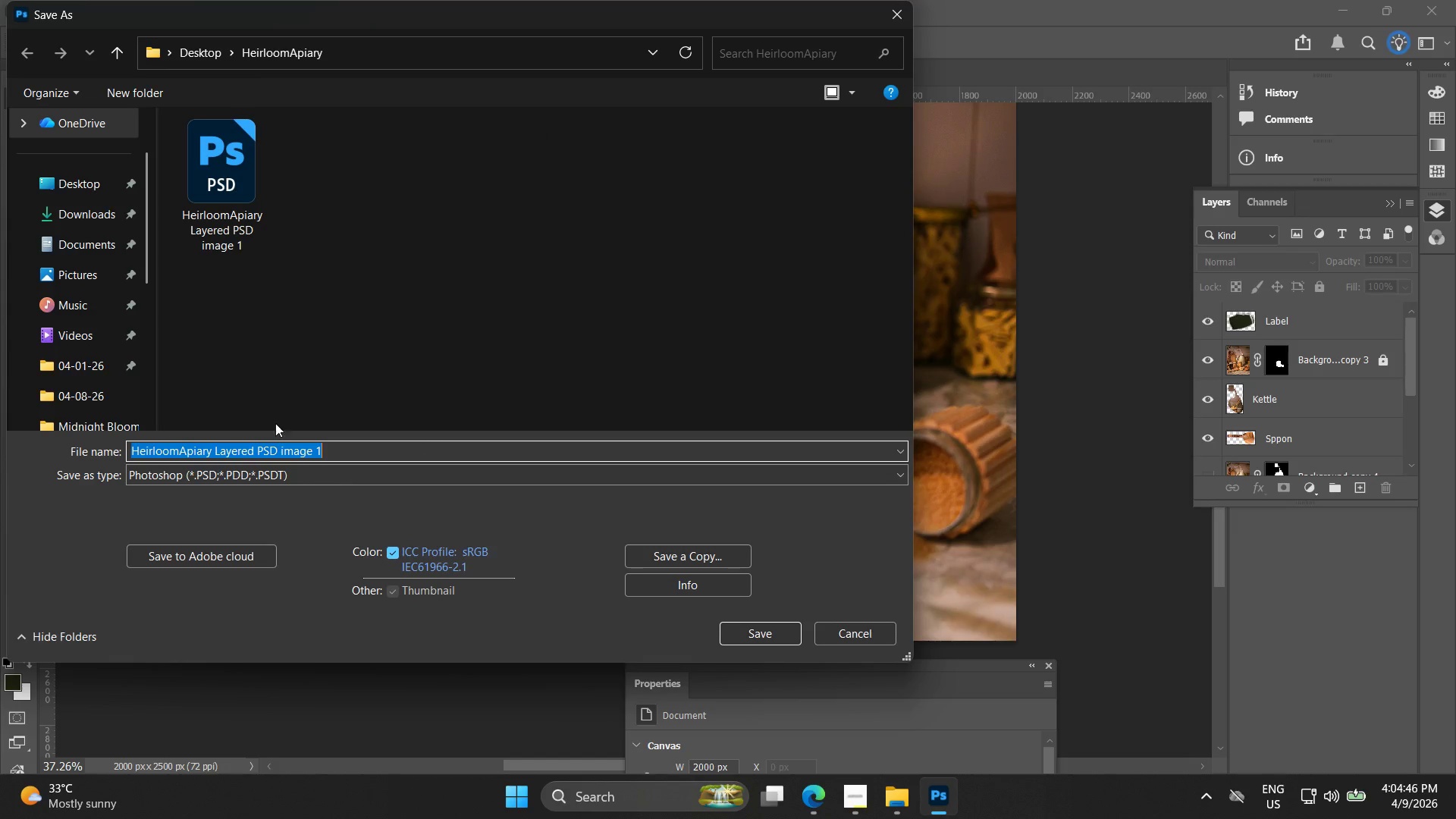 
left_click([218, 192])
 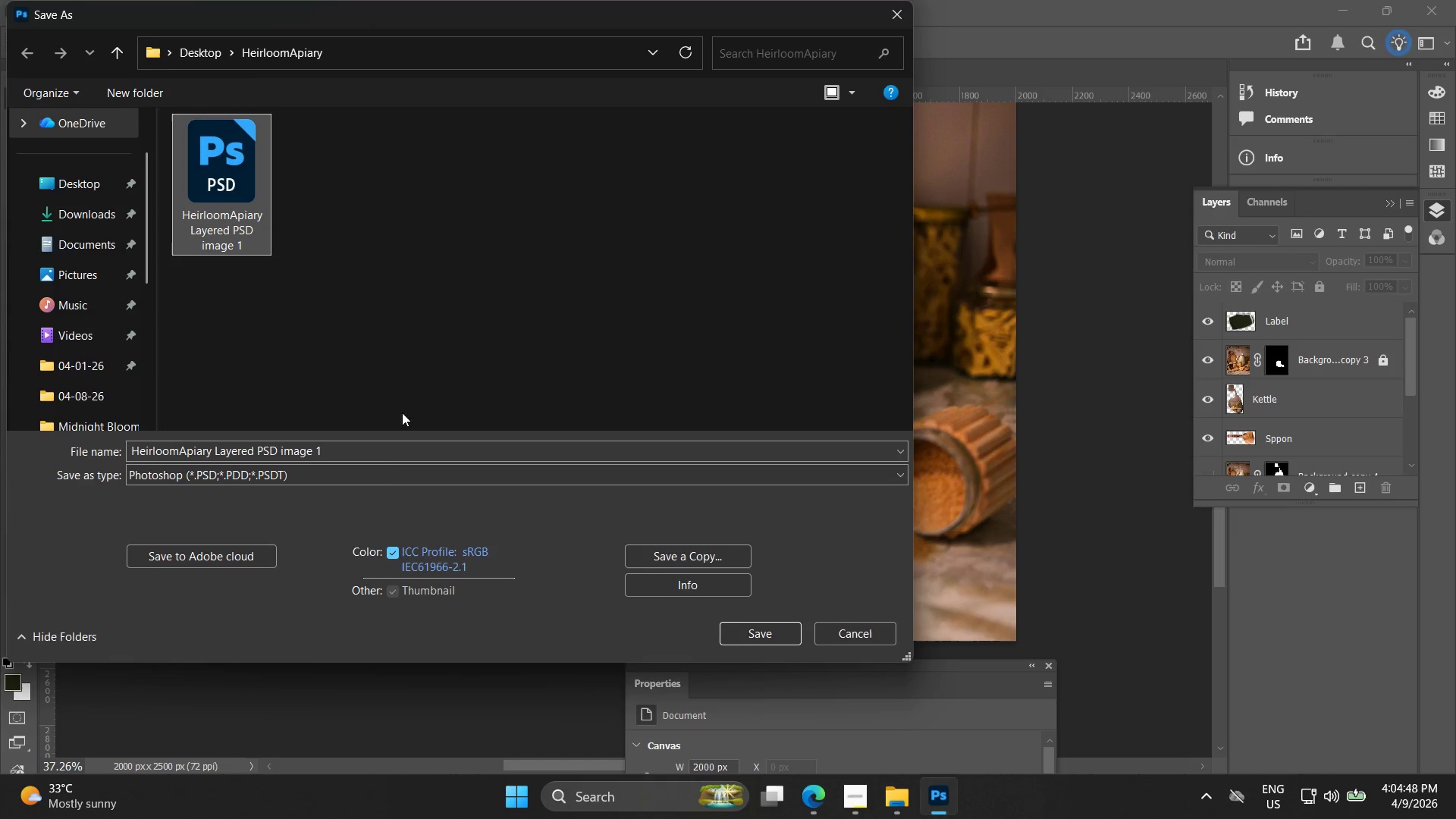 
left_click([384, 449])
 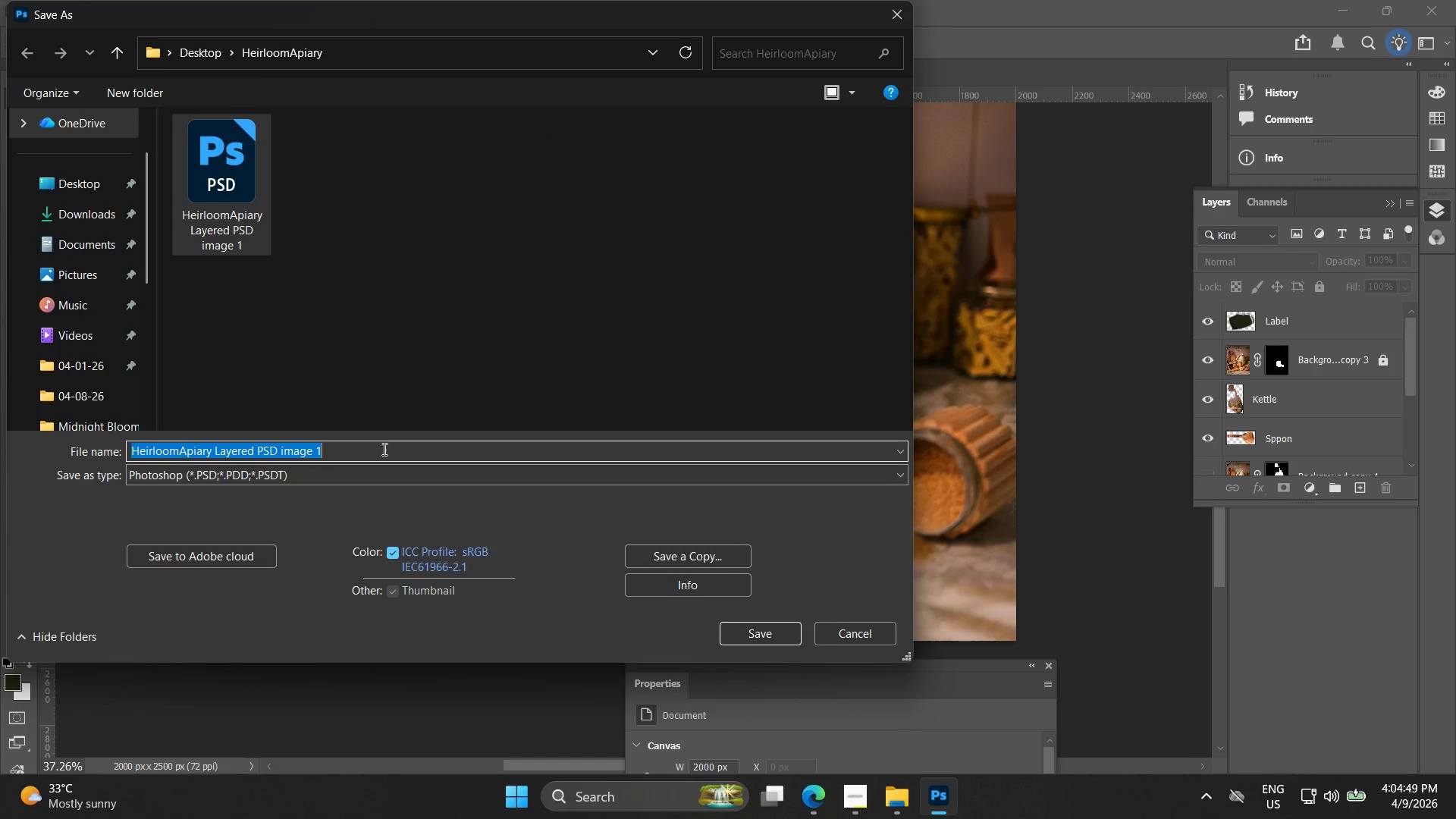 
key(Control+ControlLeft)
 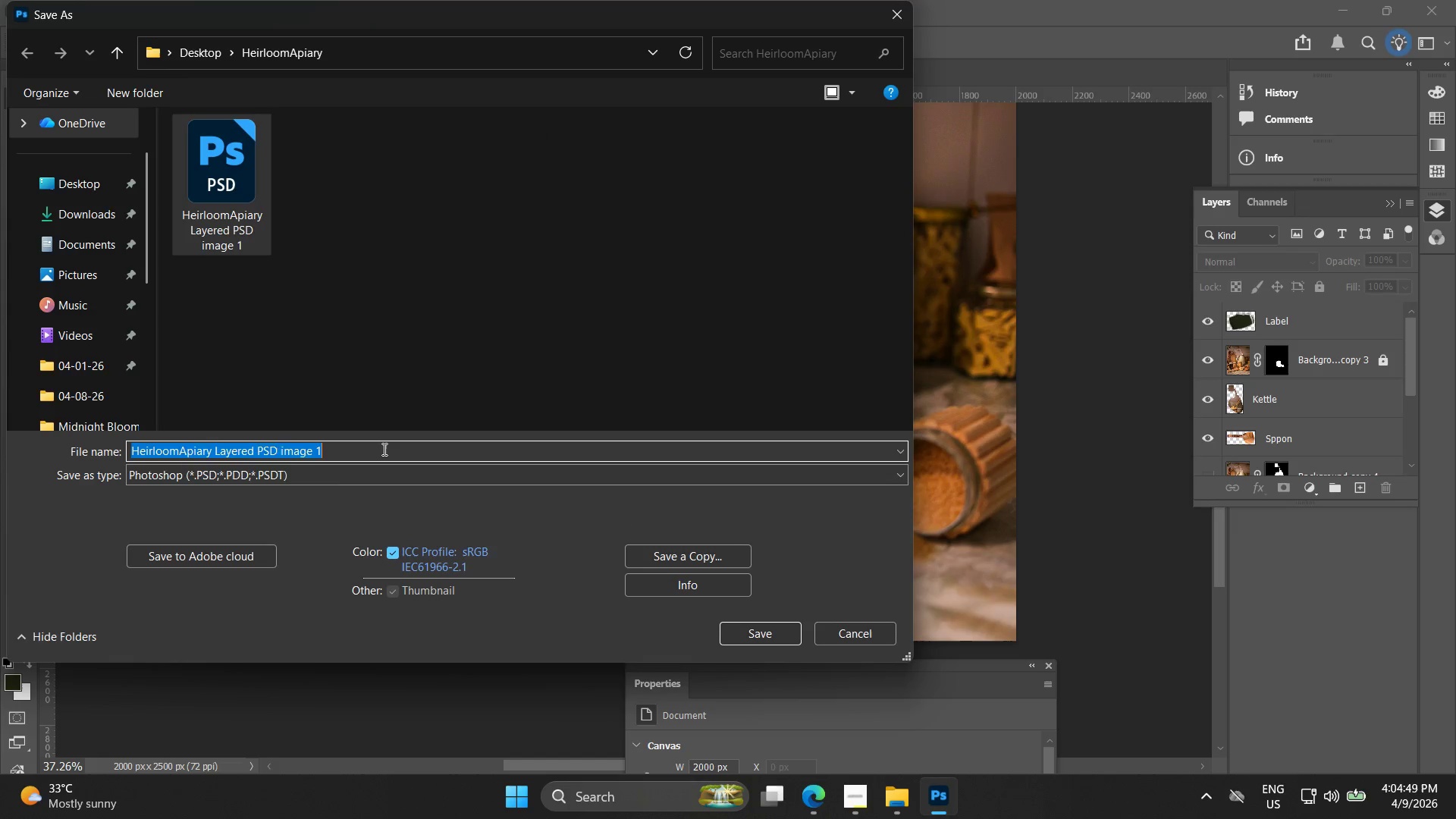 
key(Control+V)
 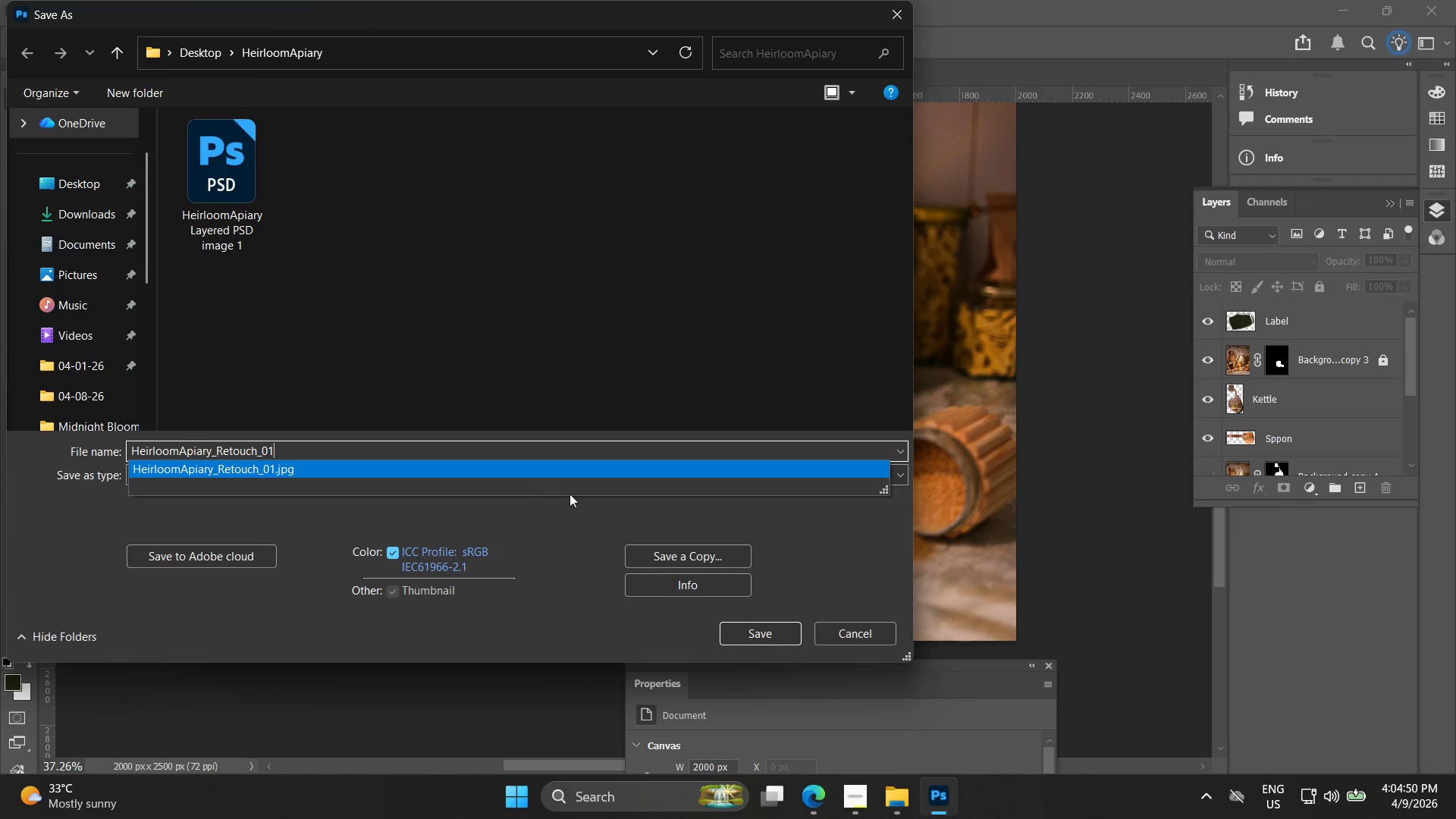 
left_click([766, 639])
 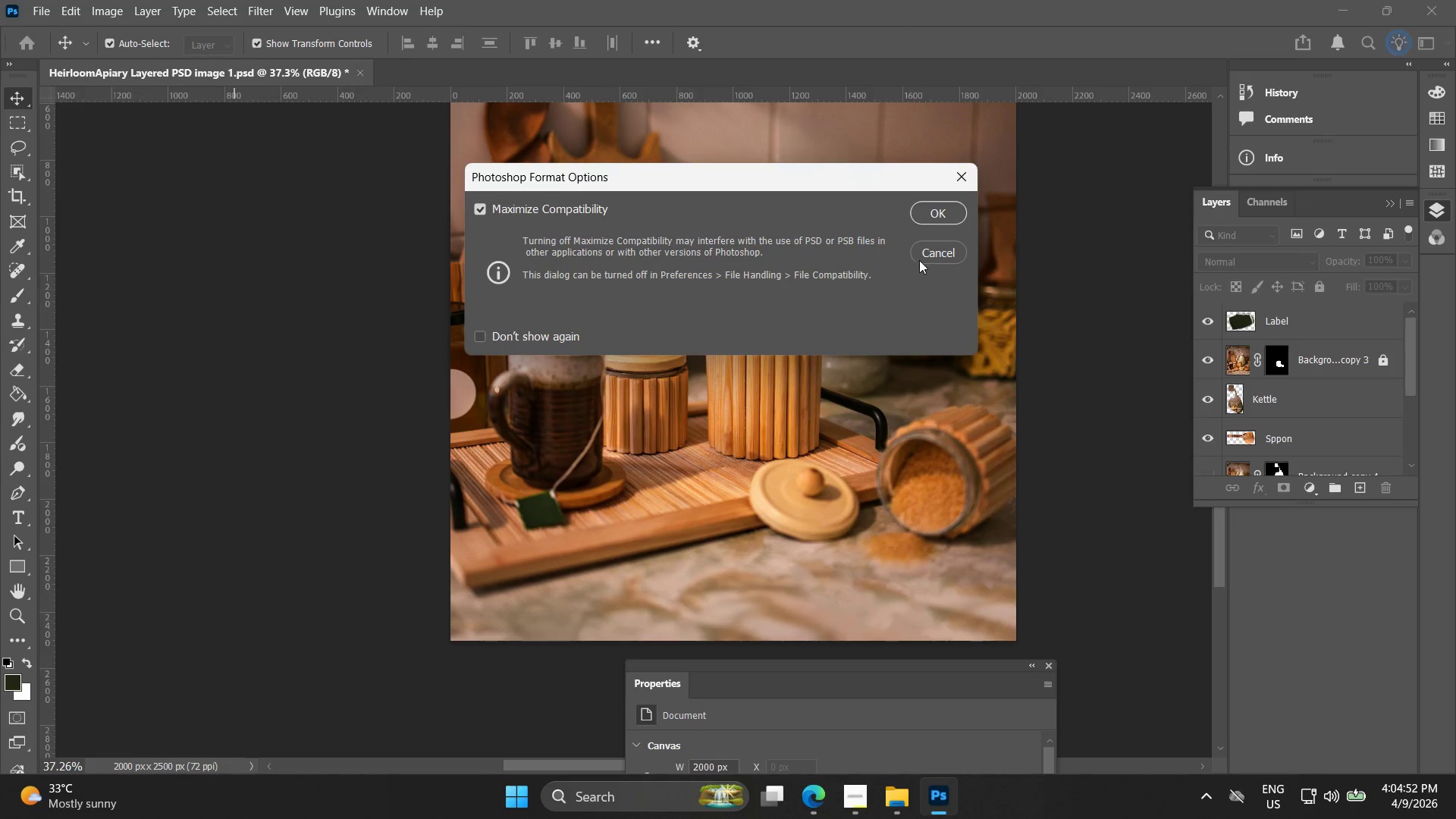 
left_click([933, 212])
 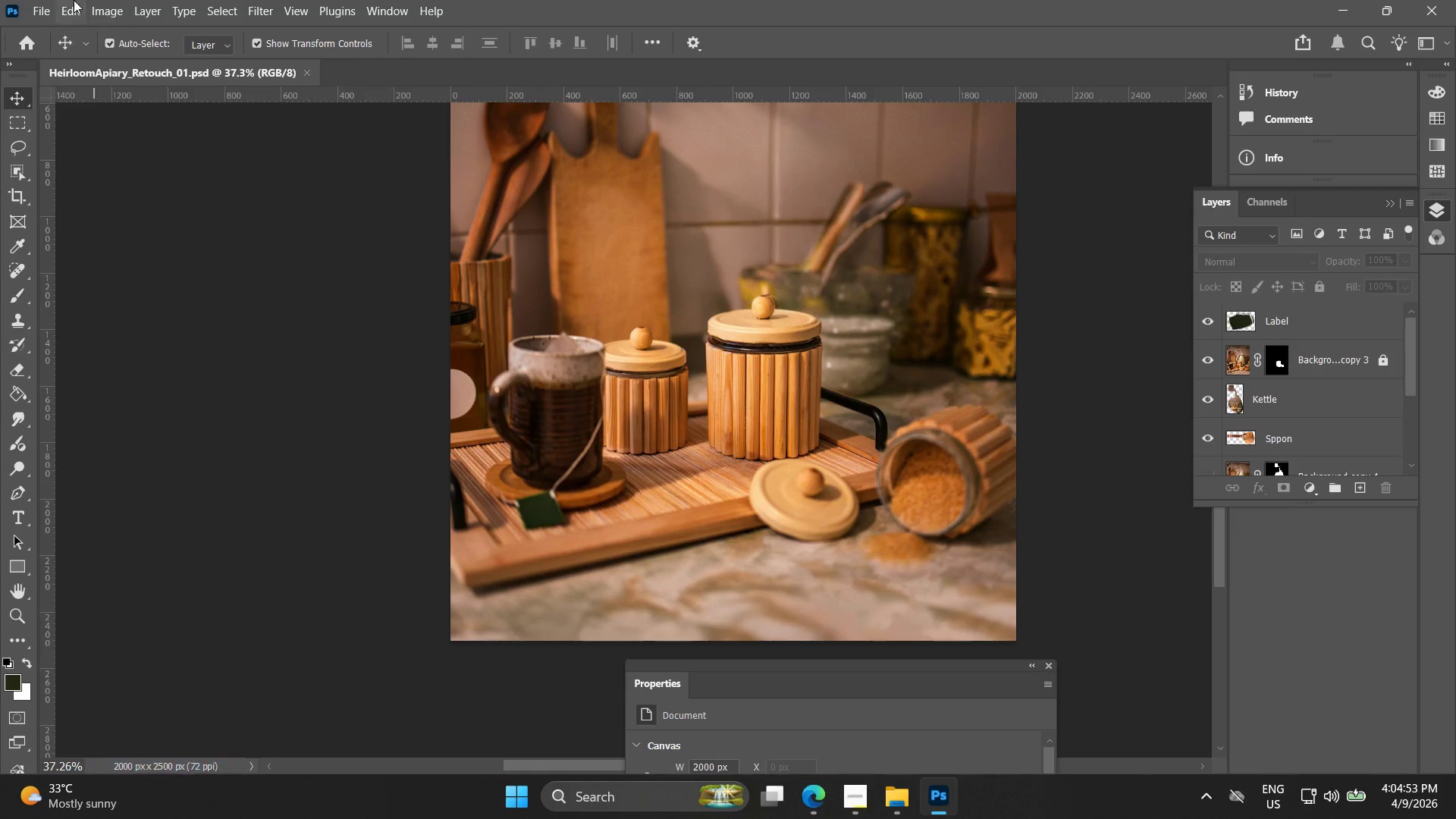 
left_click([42, 6])
 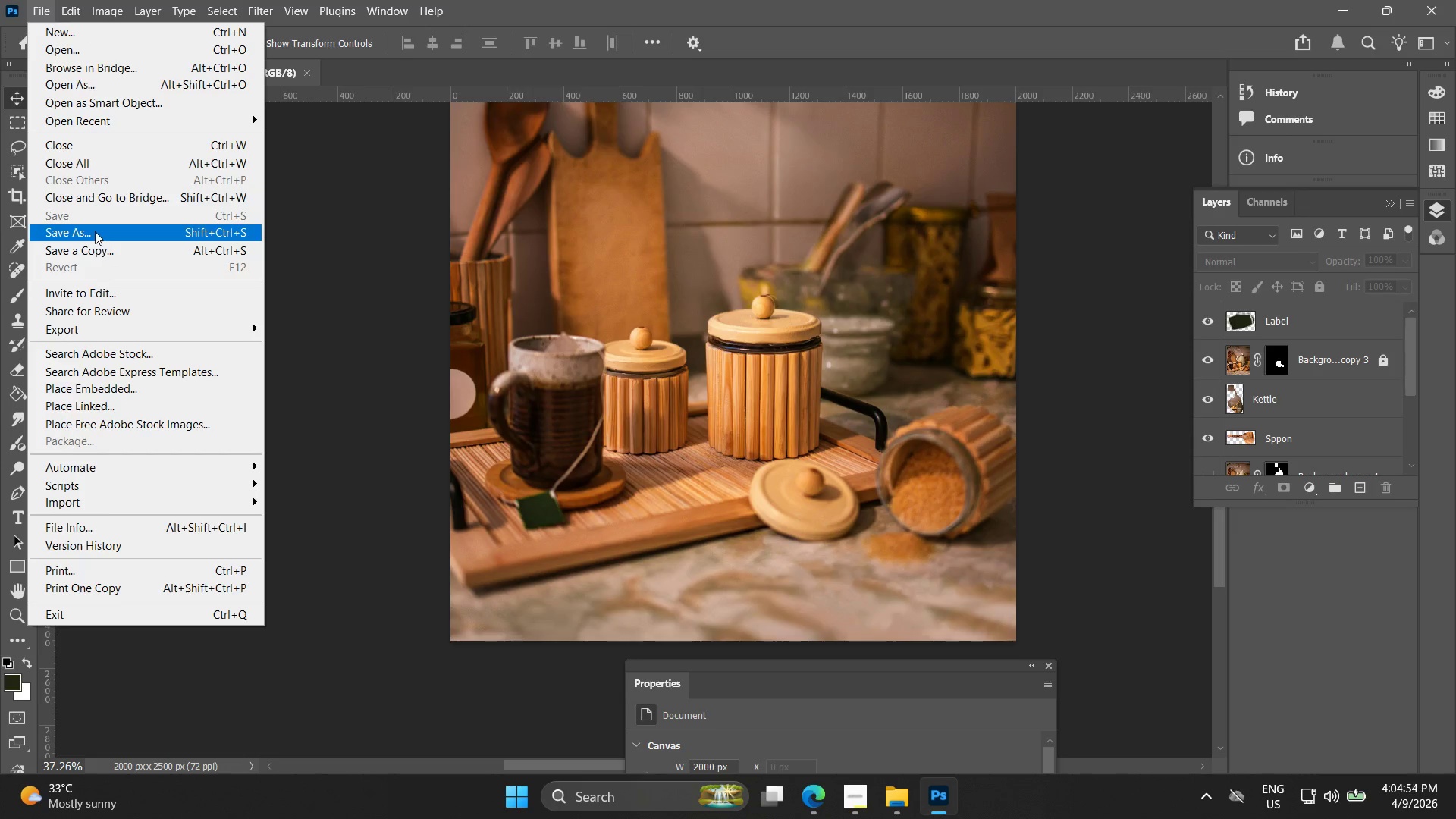 
left_click([95, 231])
 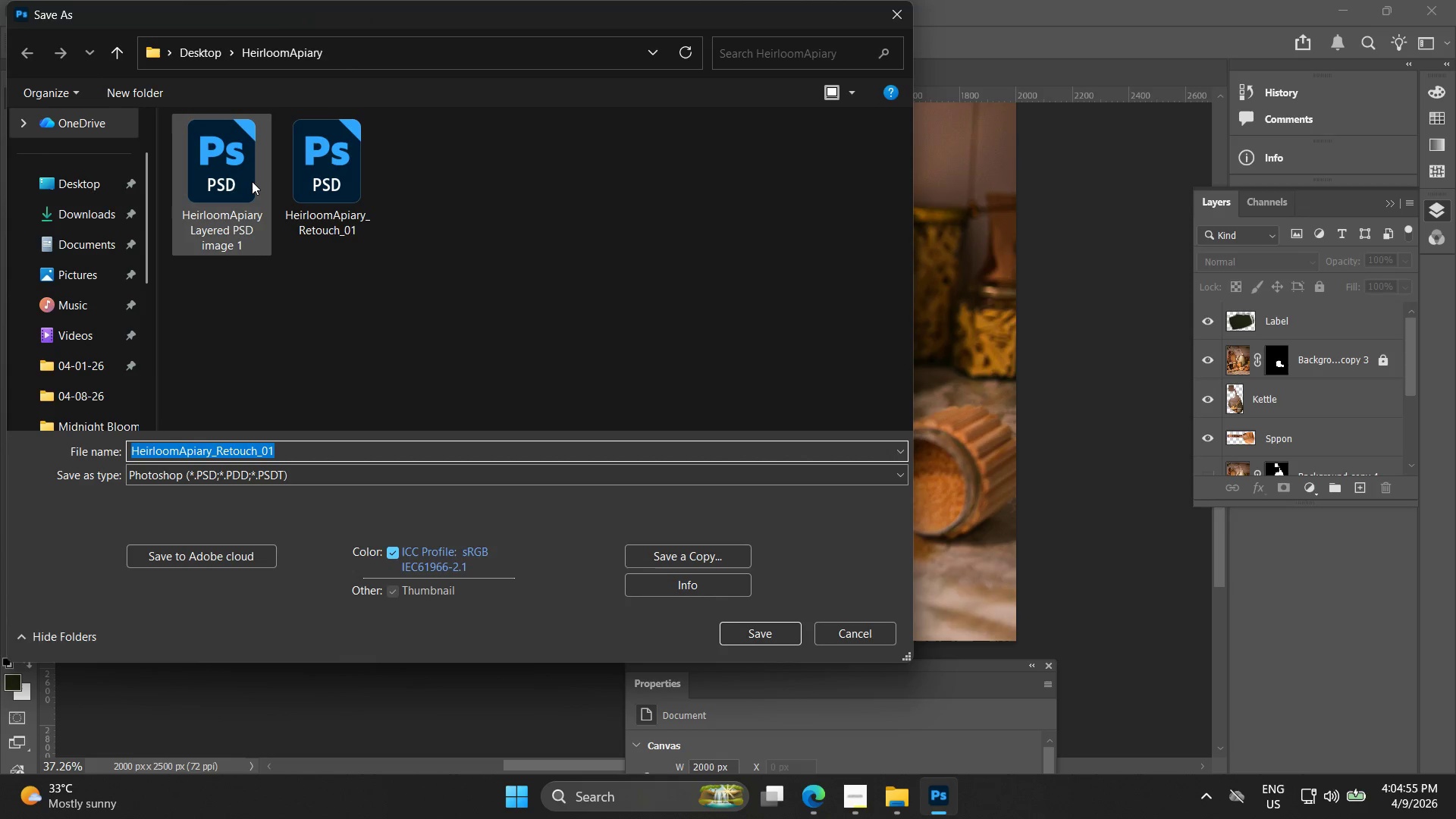 
left_click([344, 184])
 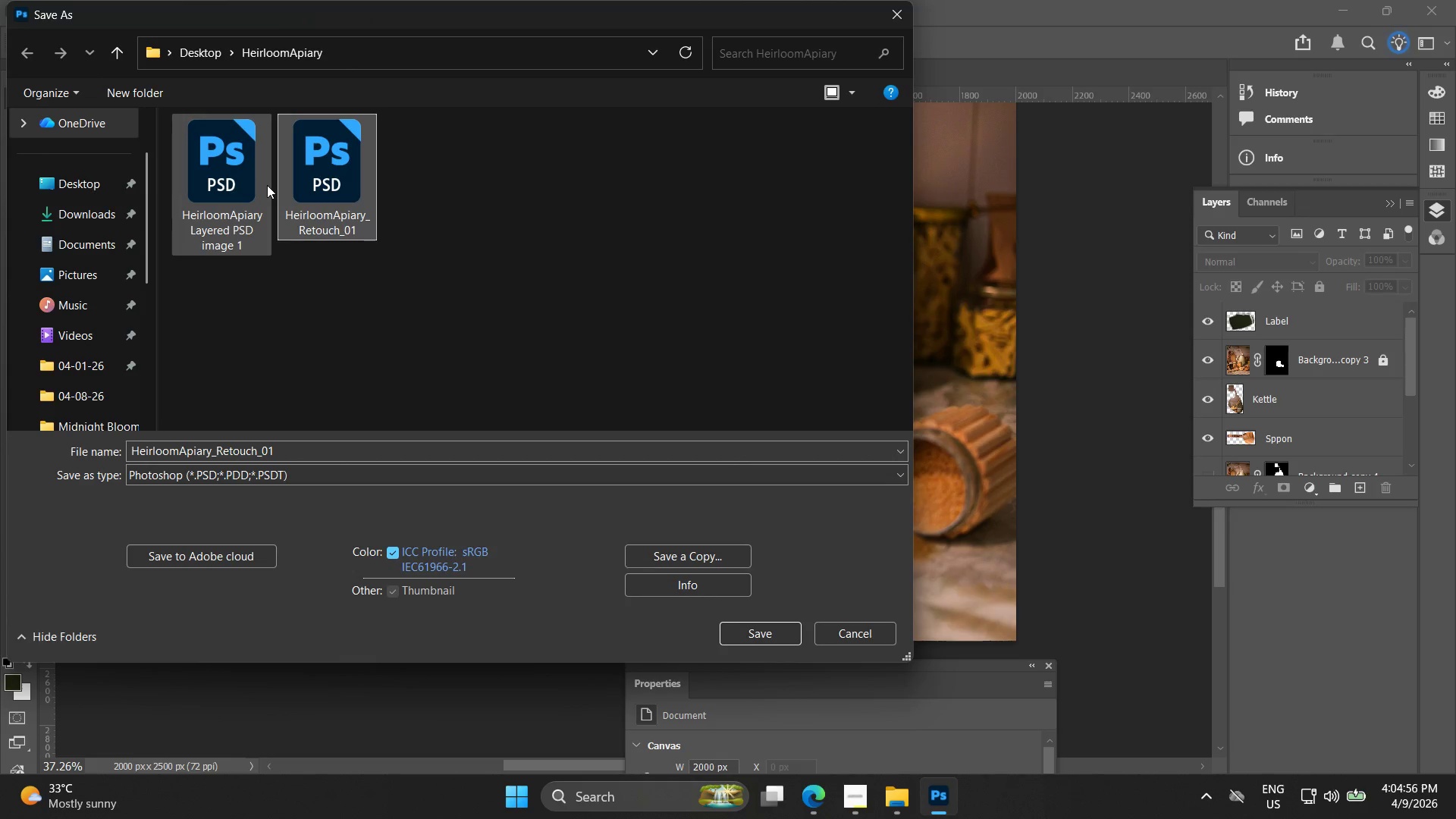 
left_click([245, 187])
 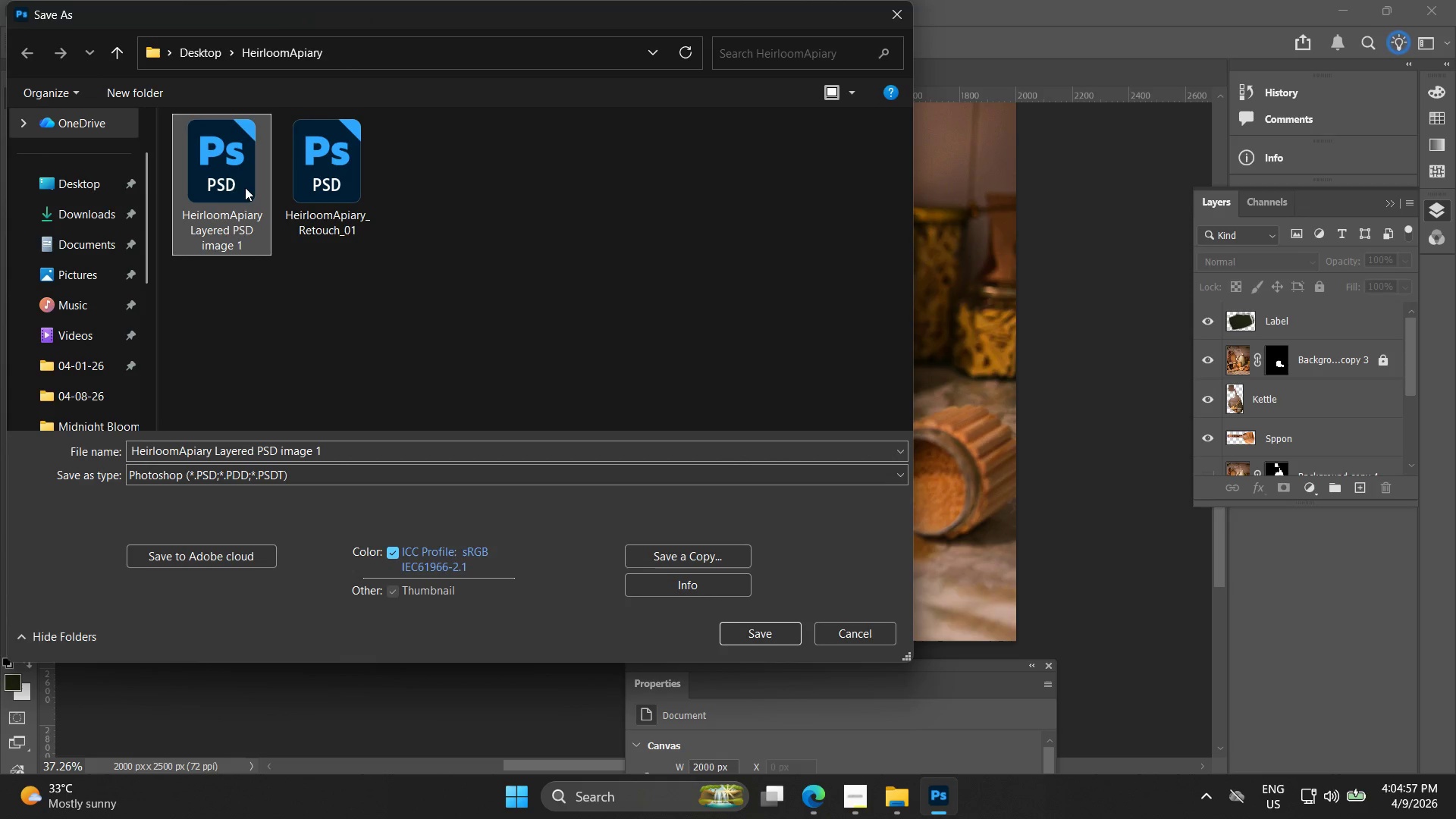 
key(Delete)
 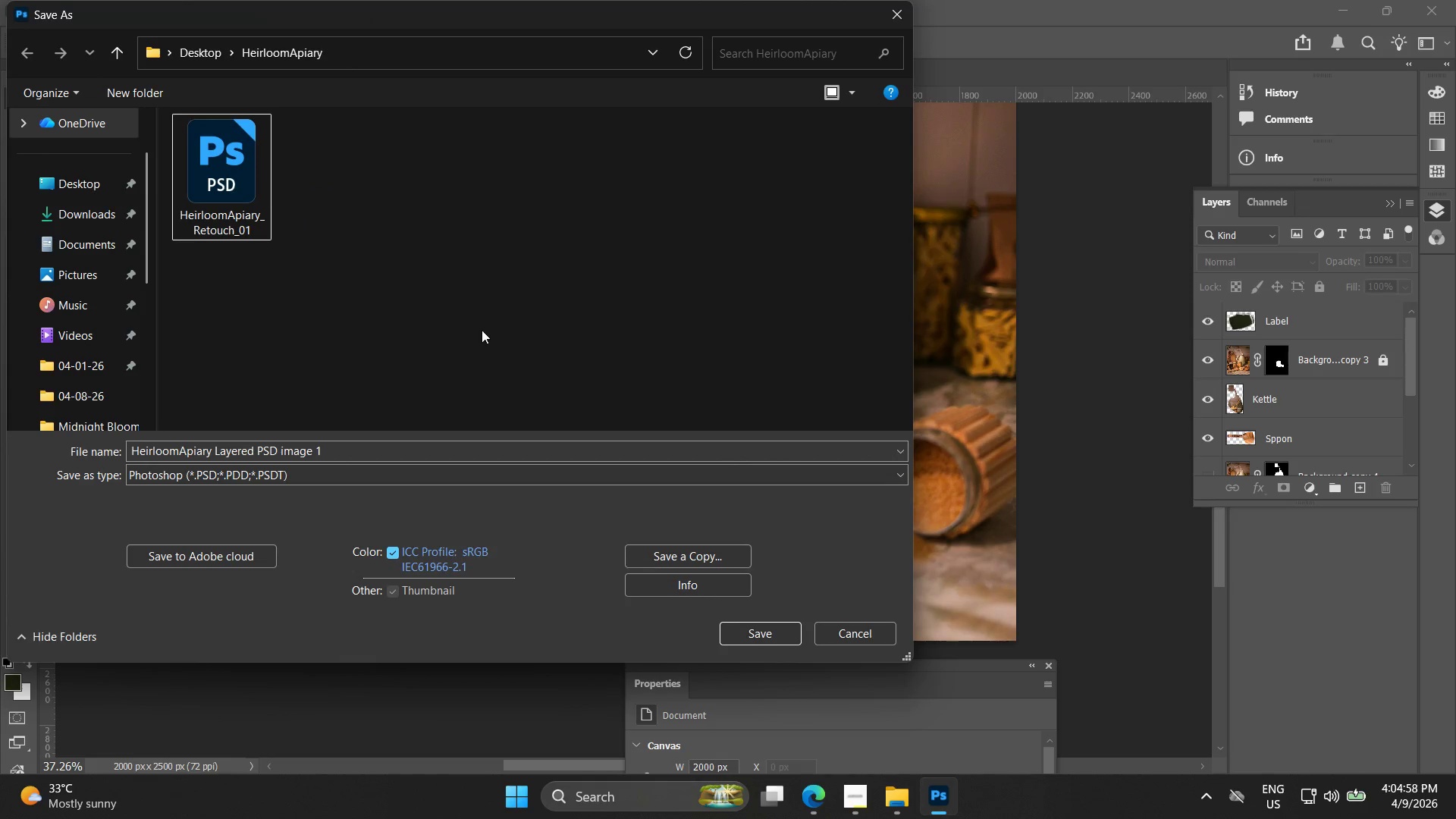 
left_click_drag(start_coordinate=[482, 330], to_coordinate=[480, 339])
 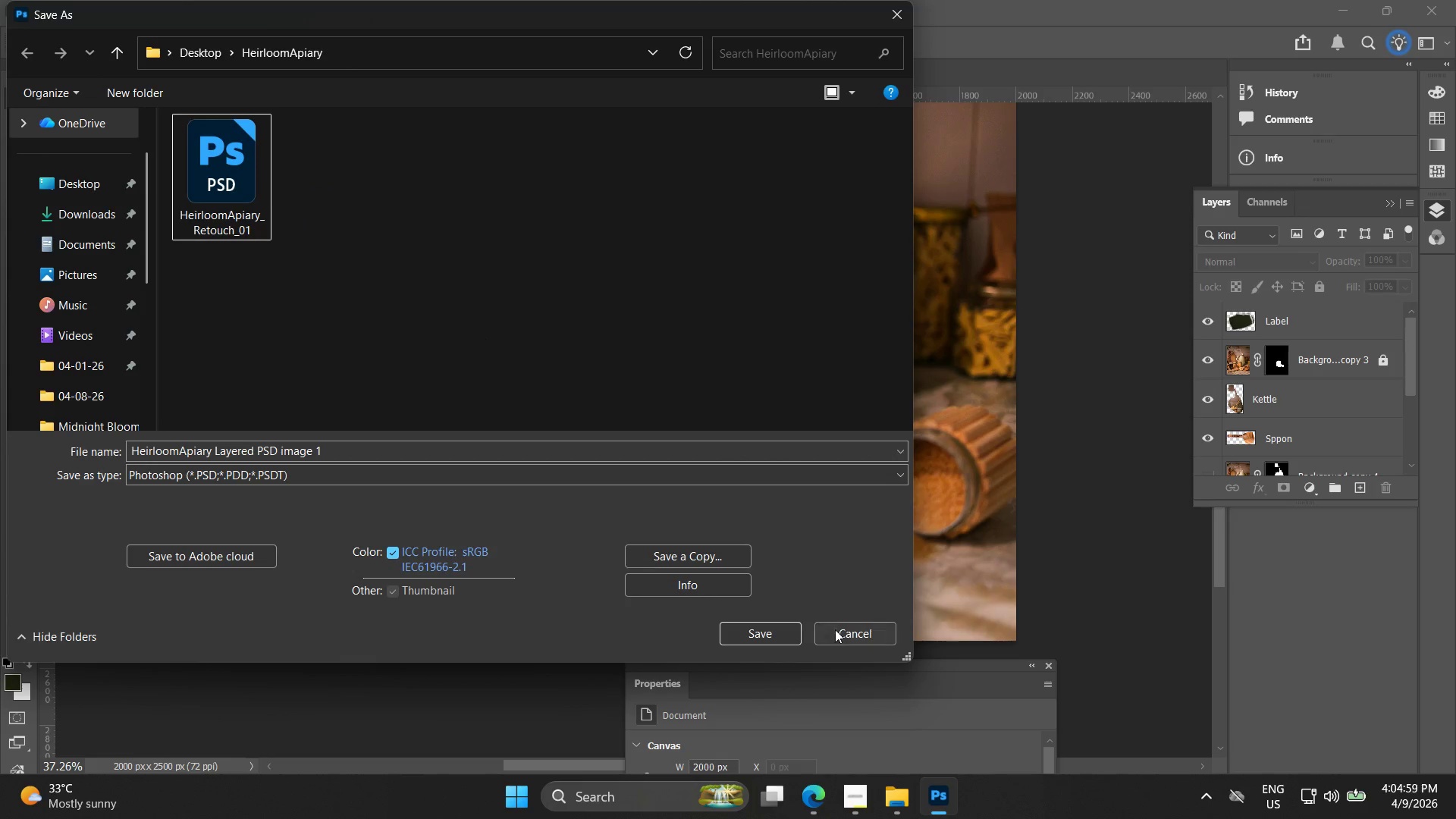 
left_click([843, 639])
 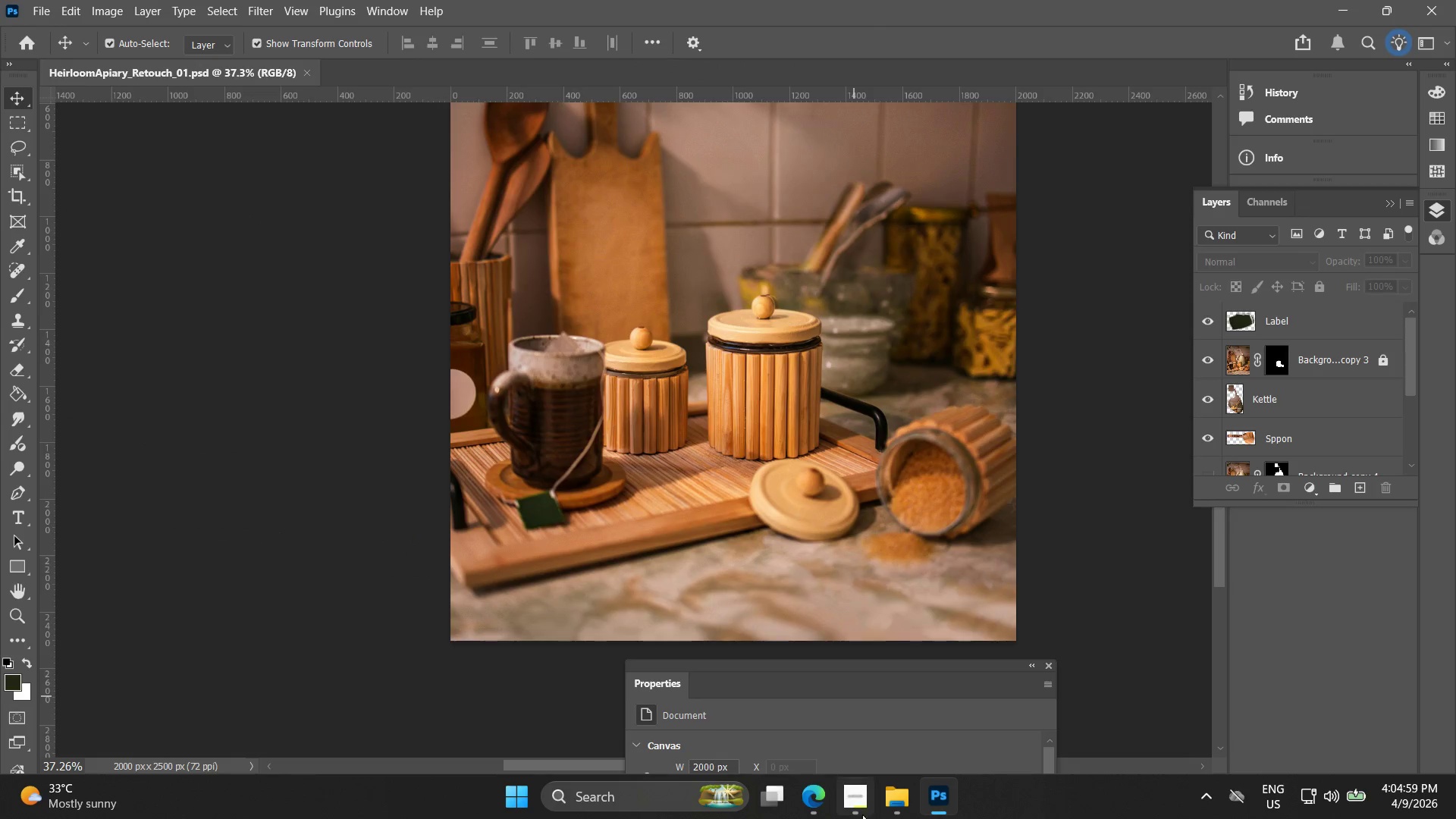 
left_click([861, 801])
 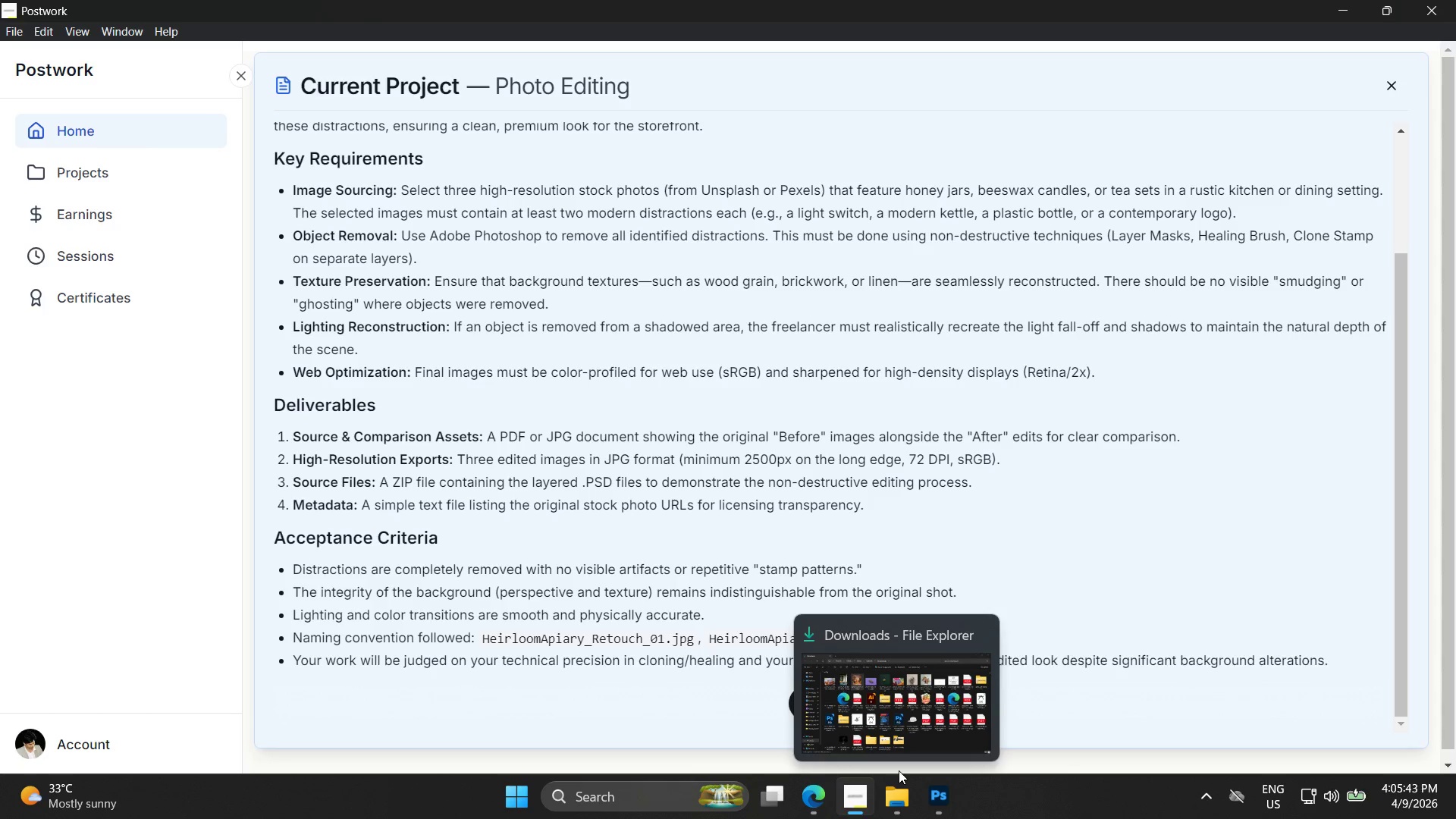 
wait(48.39)
 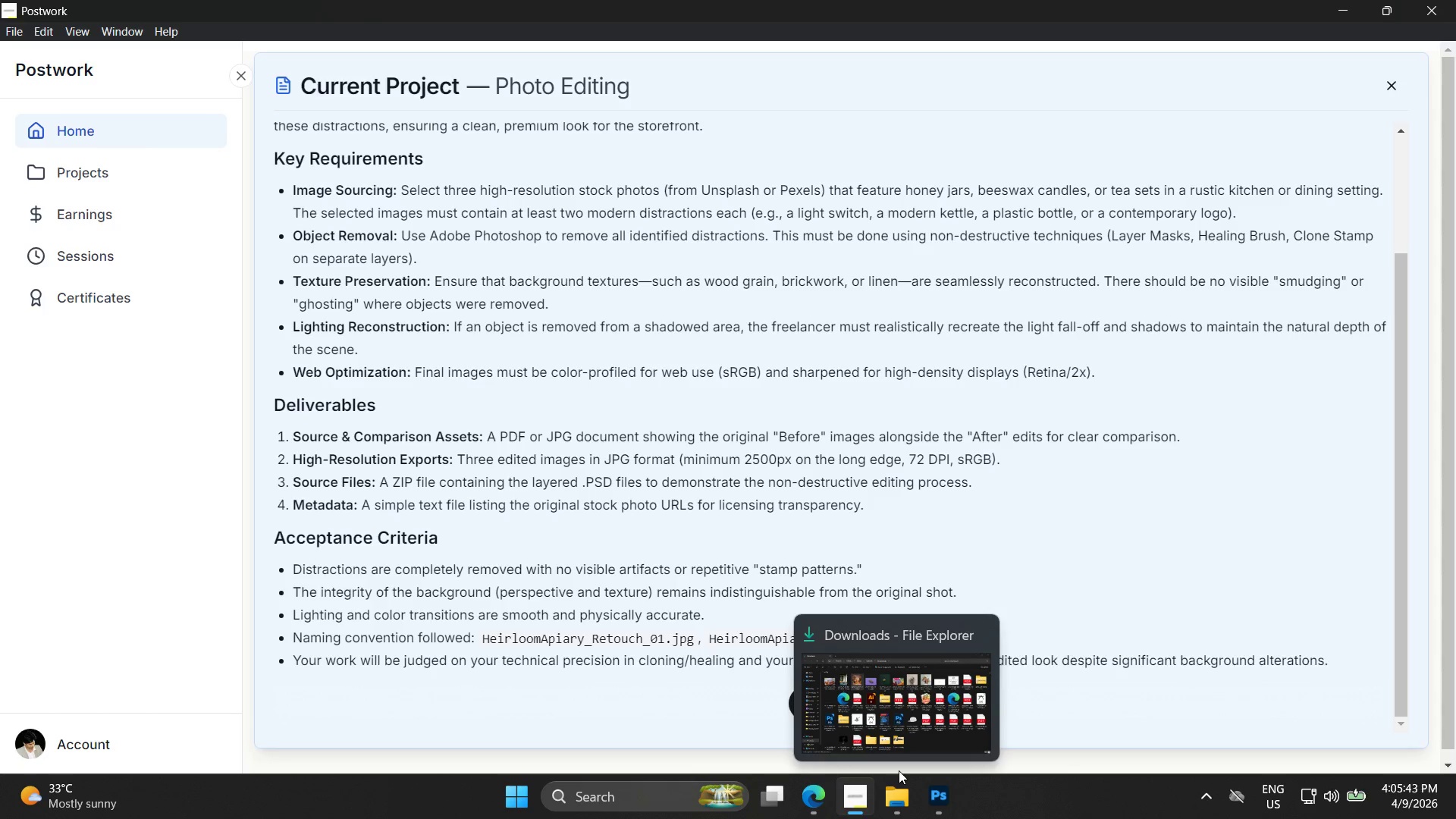 
left_click([309, 233])
 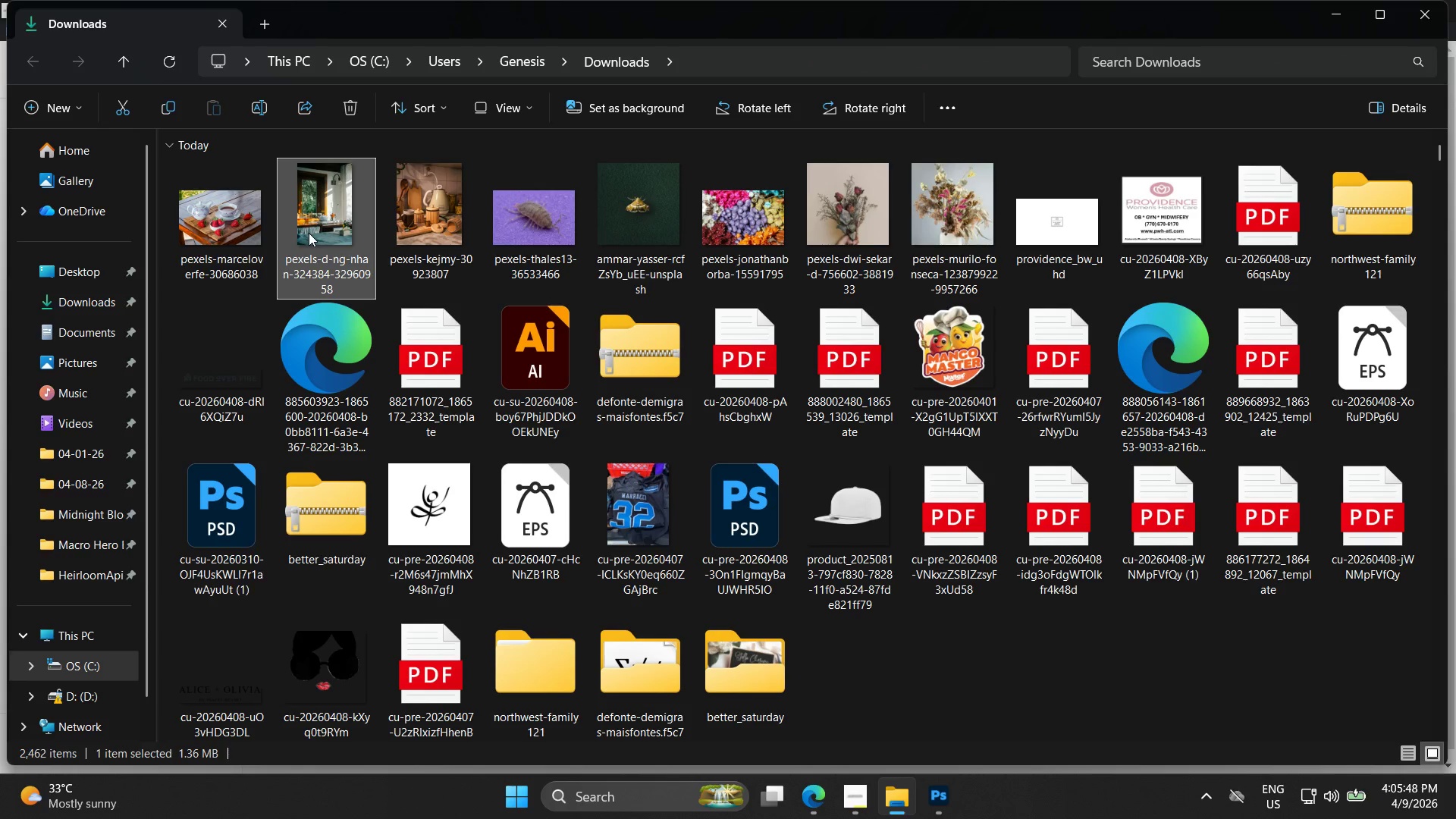 
right_click([309, 233])
 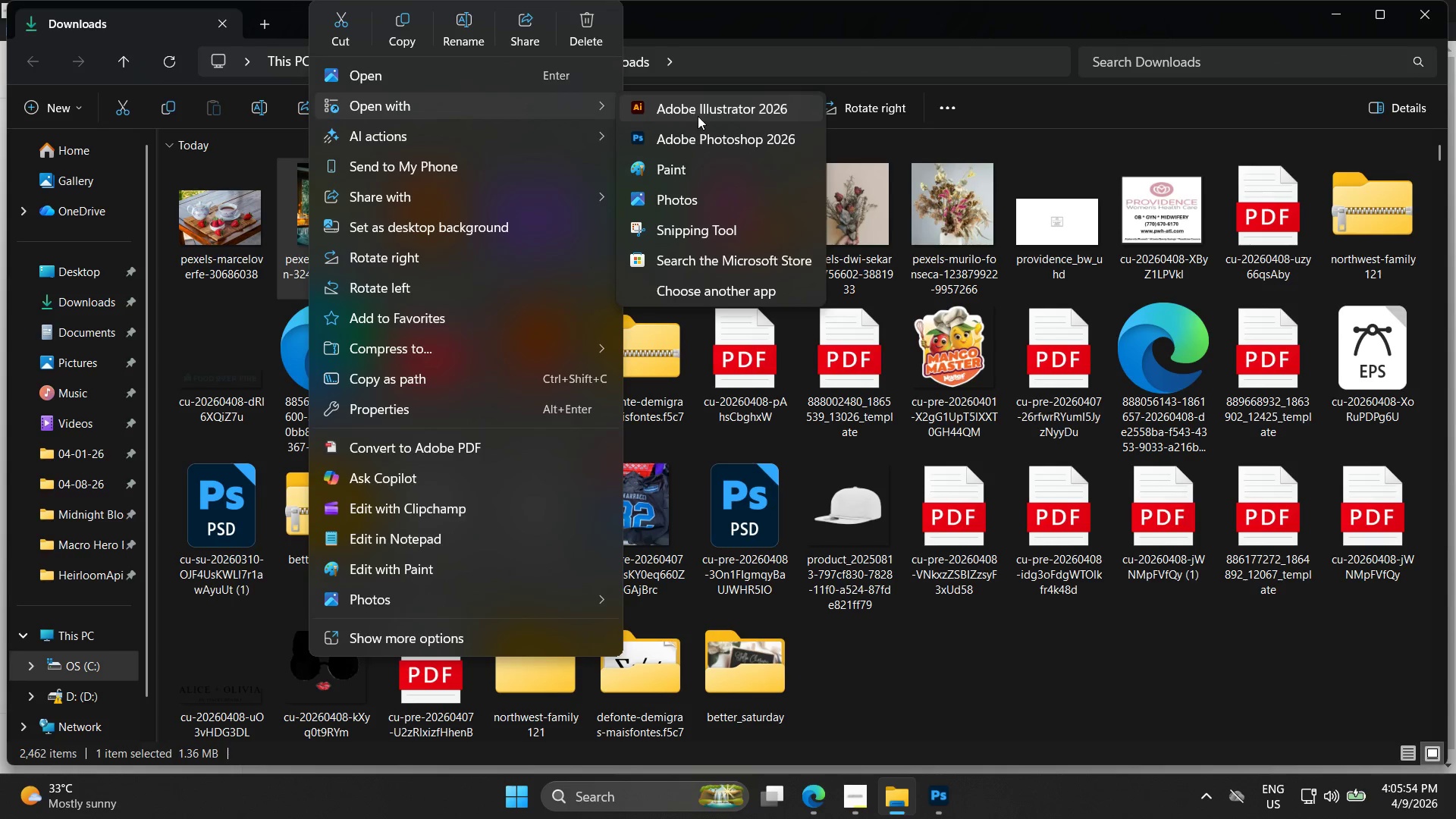 
wait(6.81)
 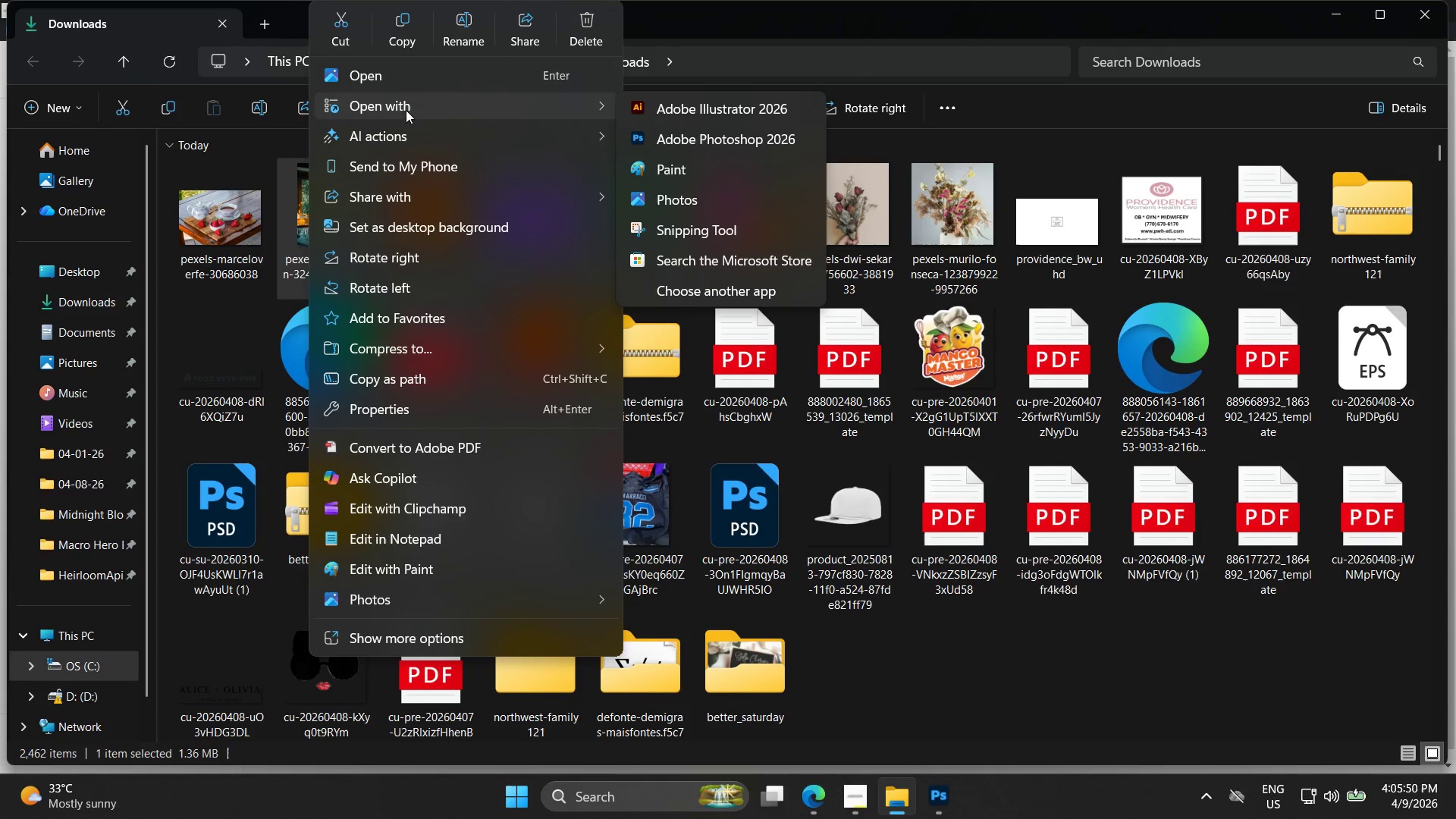 
left_click([710, 136])
 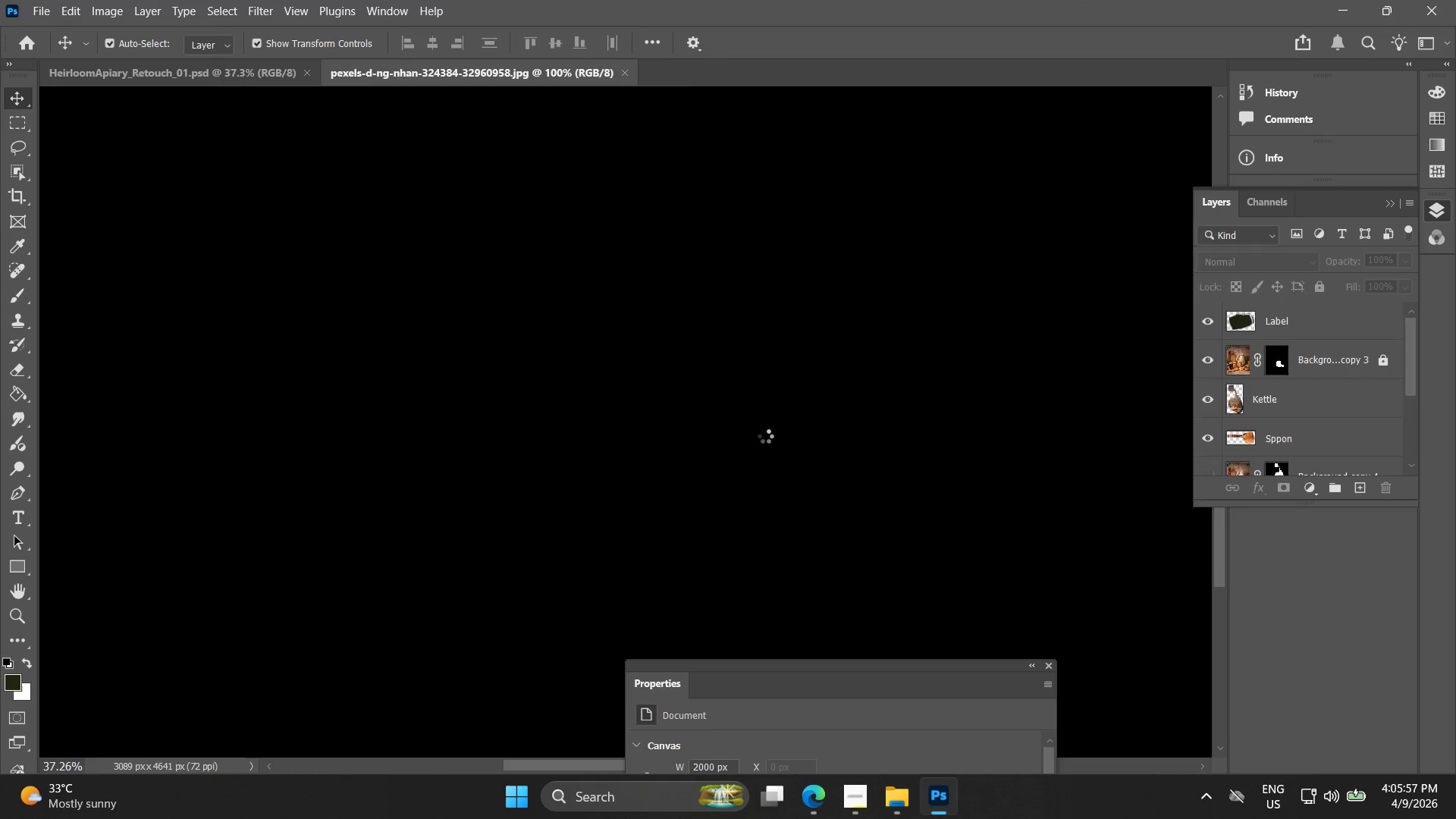 
hold_key(key=AltLeft, duration=0.92)
 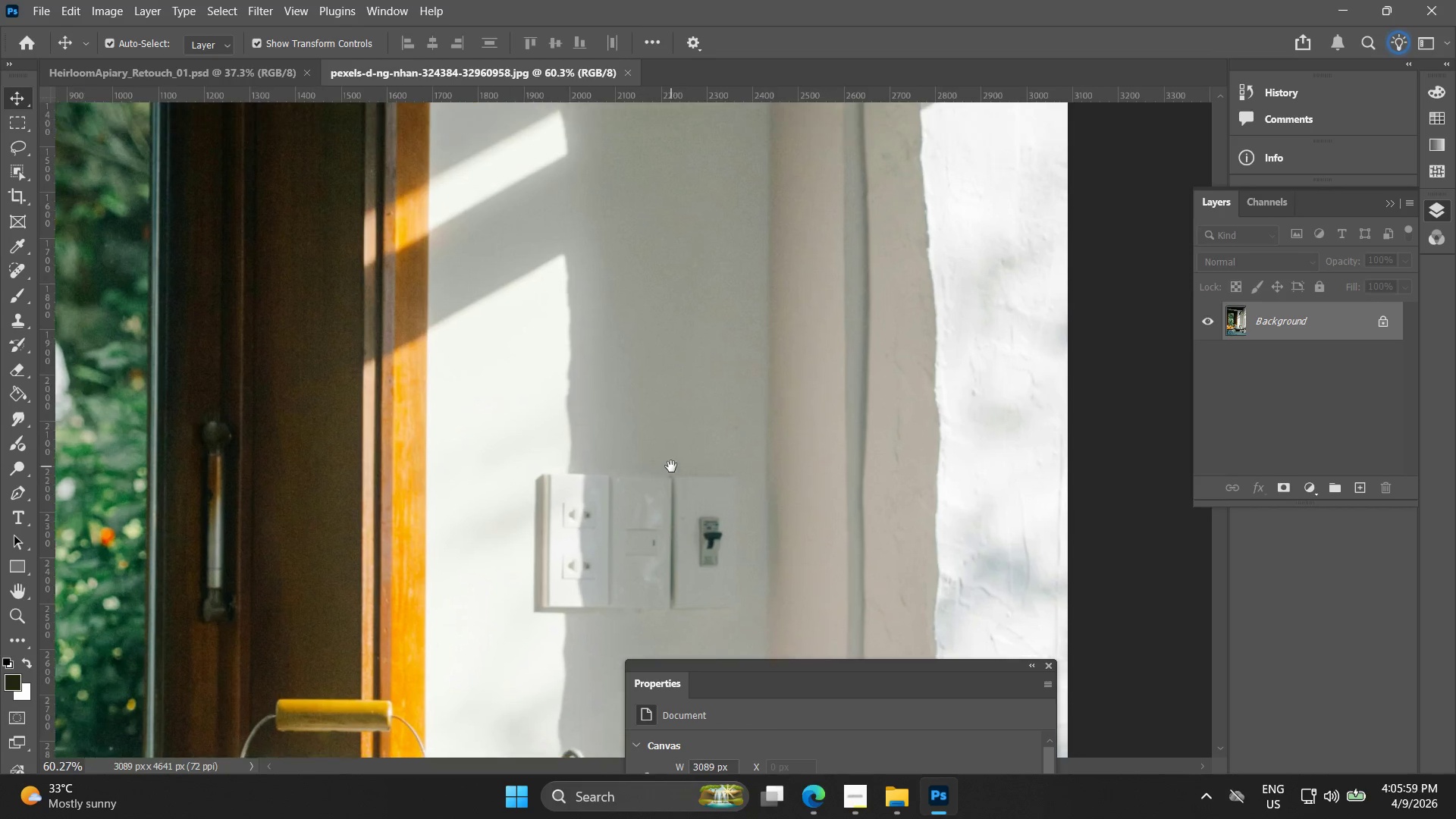 
hold_key(key=Space, duration=0.58)
 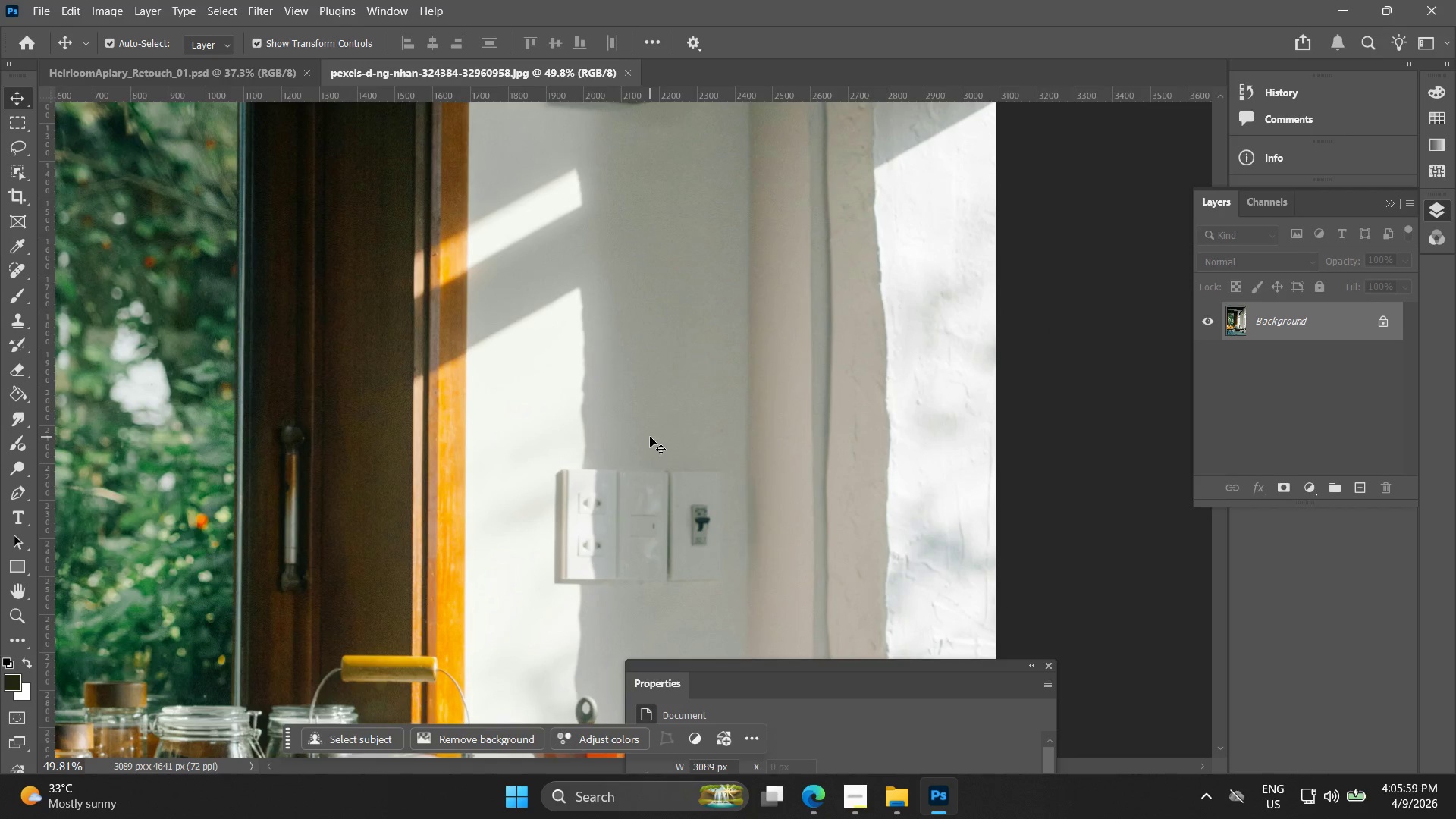 
left_click_drag(start_coordinate=[696, 361], to_coordinate=[671, 466])
 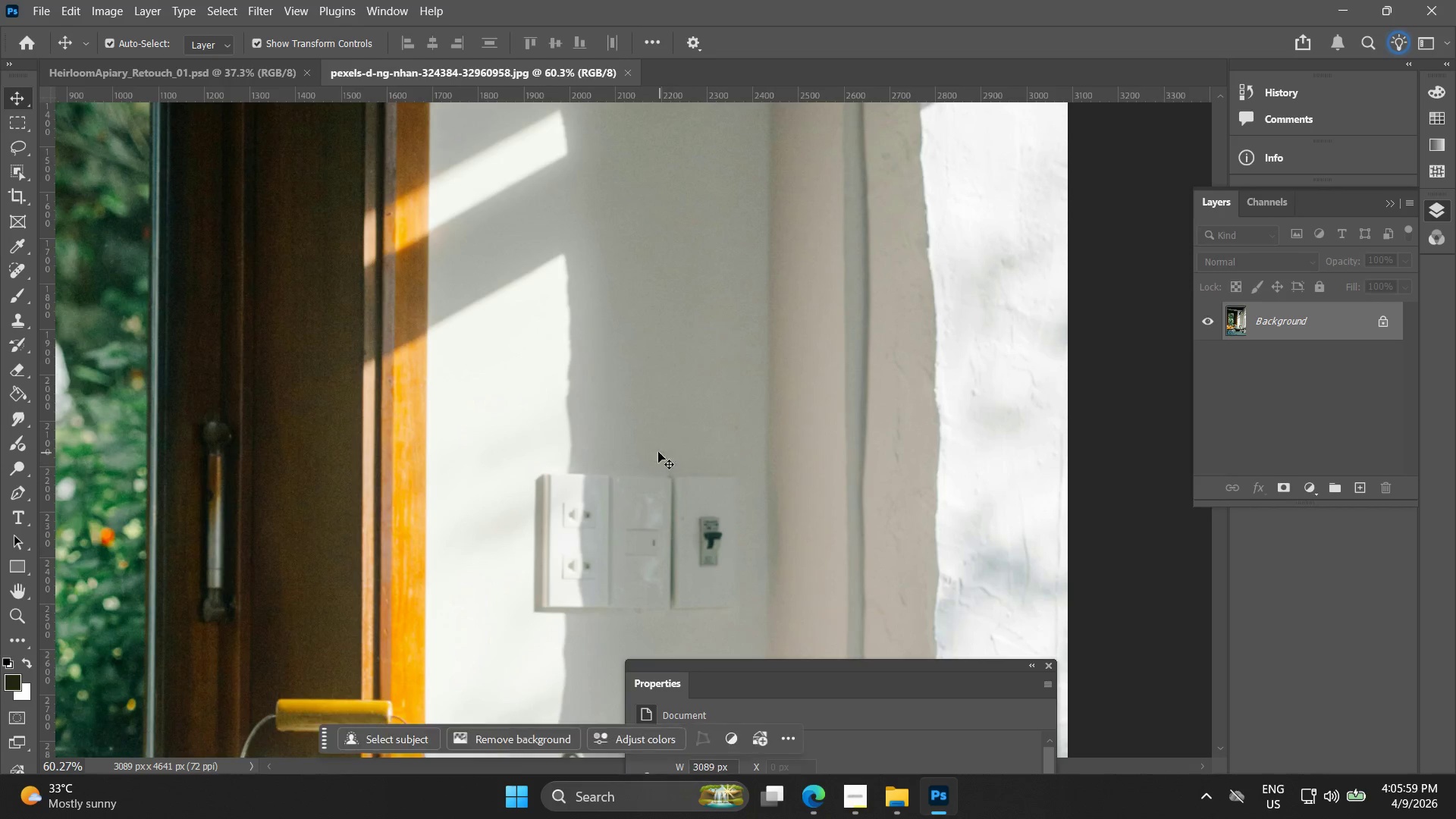 
scroll: coordinate [694, 418], scroll_direction: up, amount: 17.0
 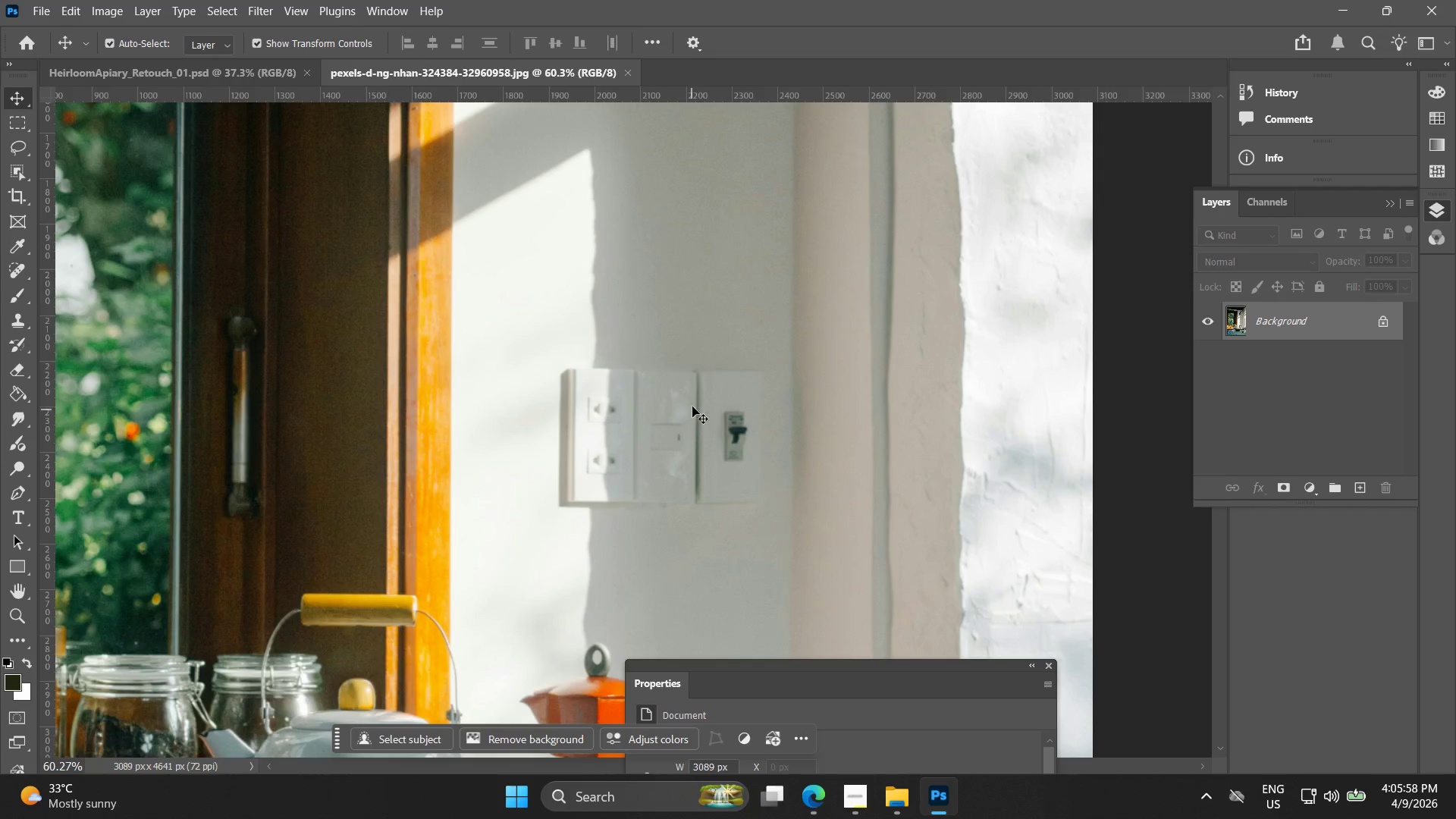 
hold_key(key=Space, duration=0.8)
 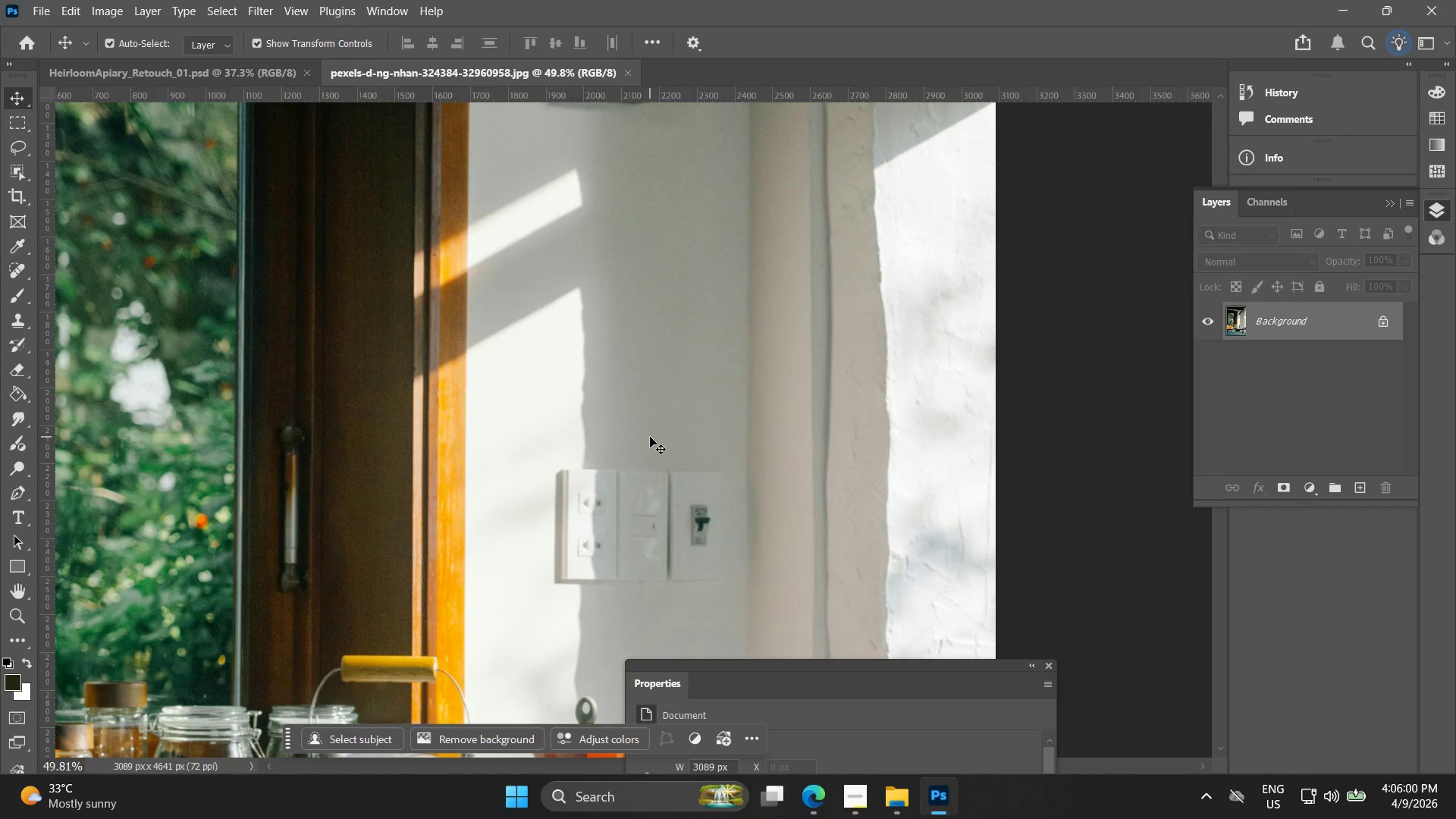 
key(Alt+AltLeft)
 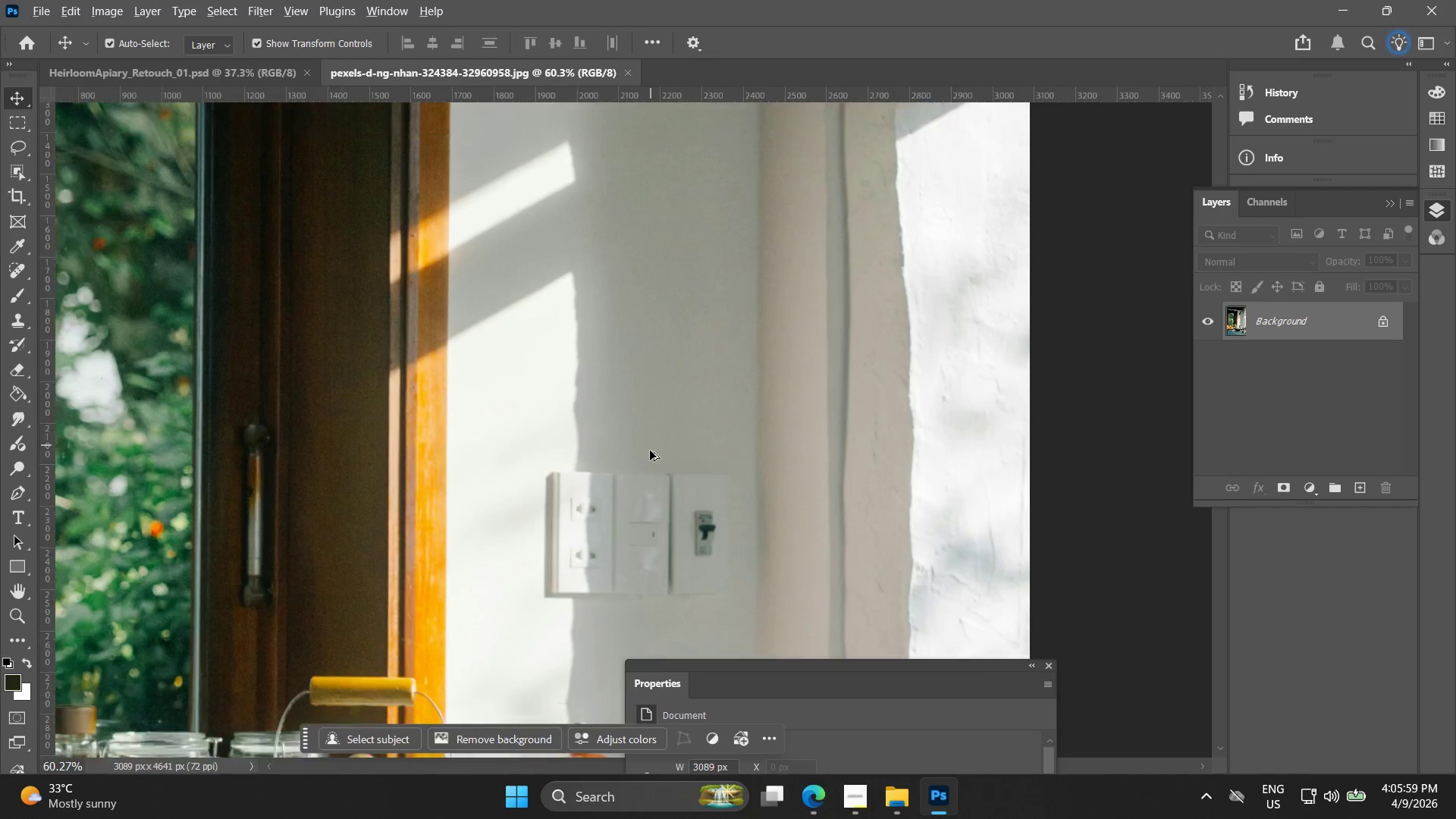 
scroll: coordinate [650, 450], scroll_direction: down, amount: 2.0
 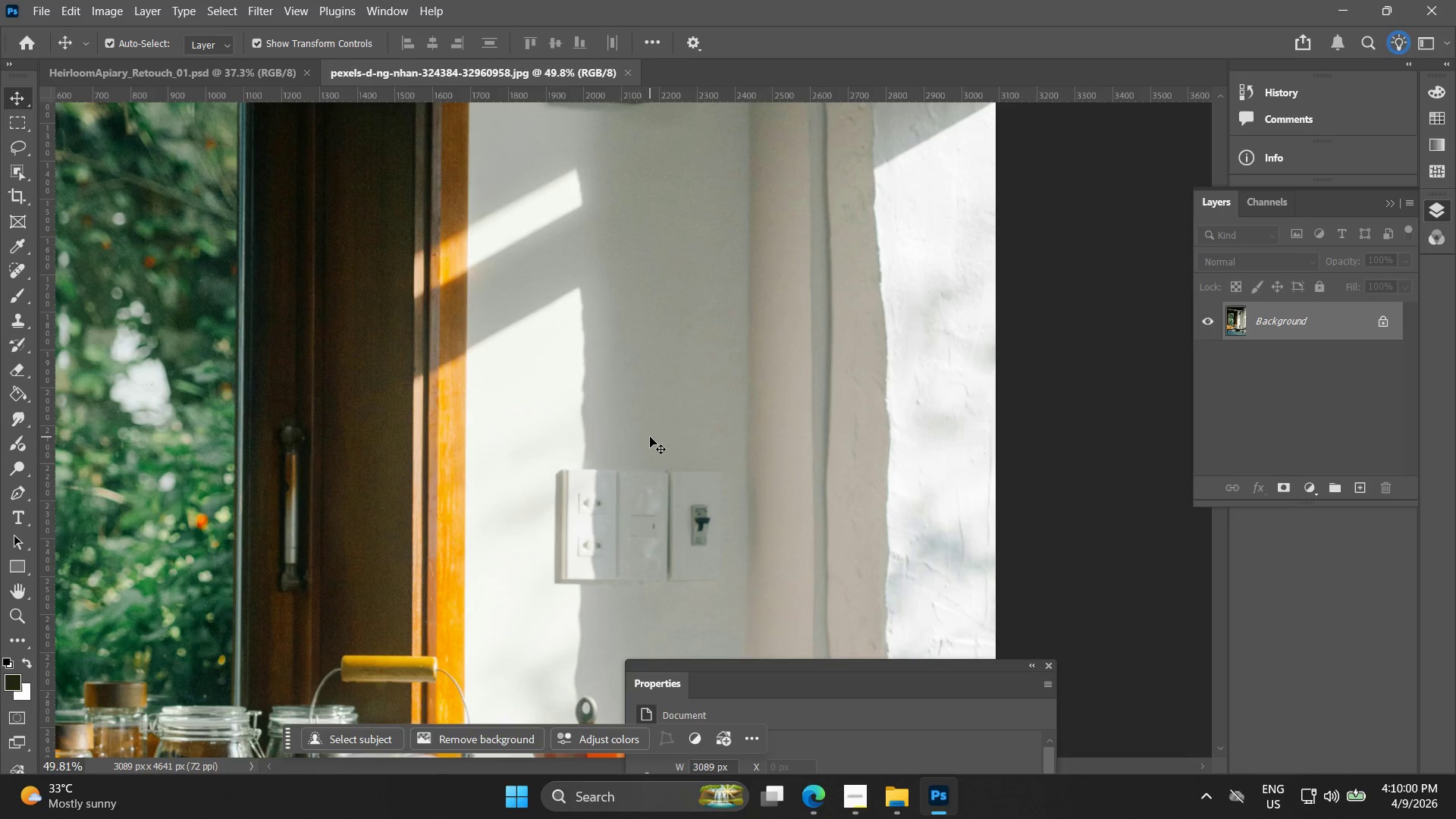 
wait(245.72)
 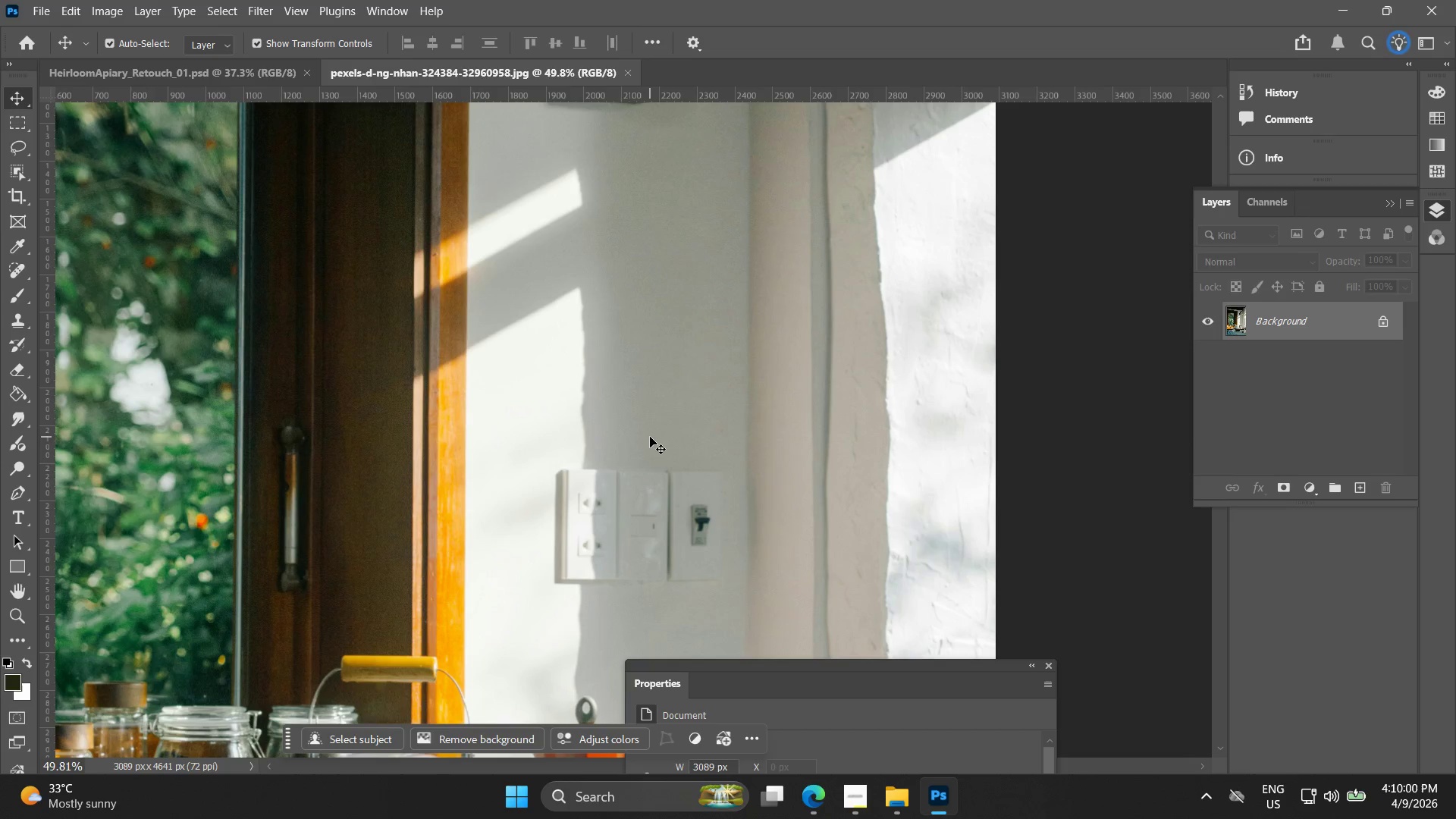 
right_click([1287, 327])
 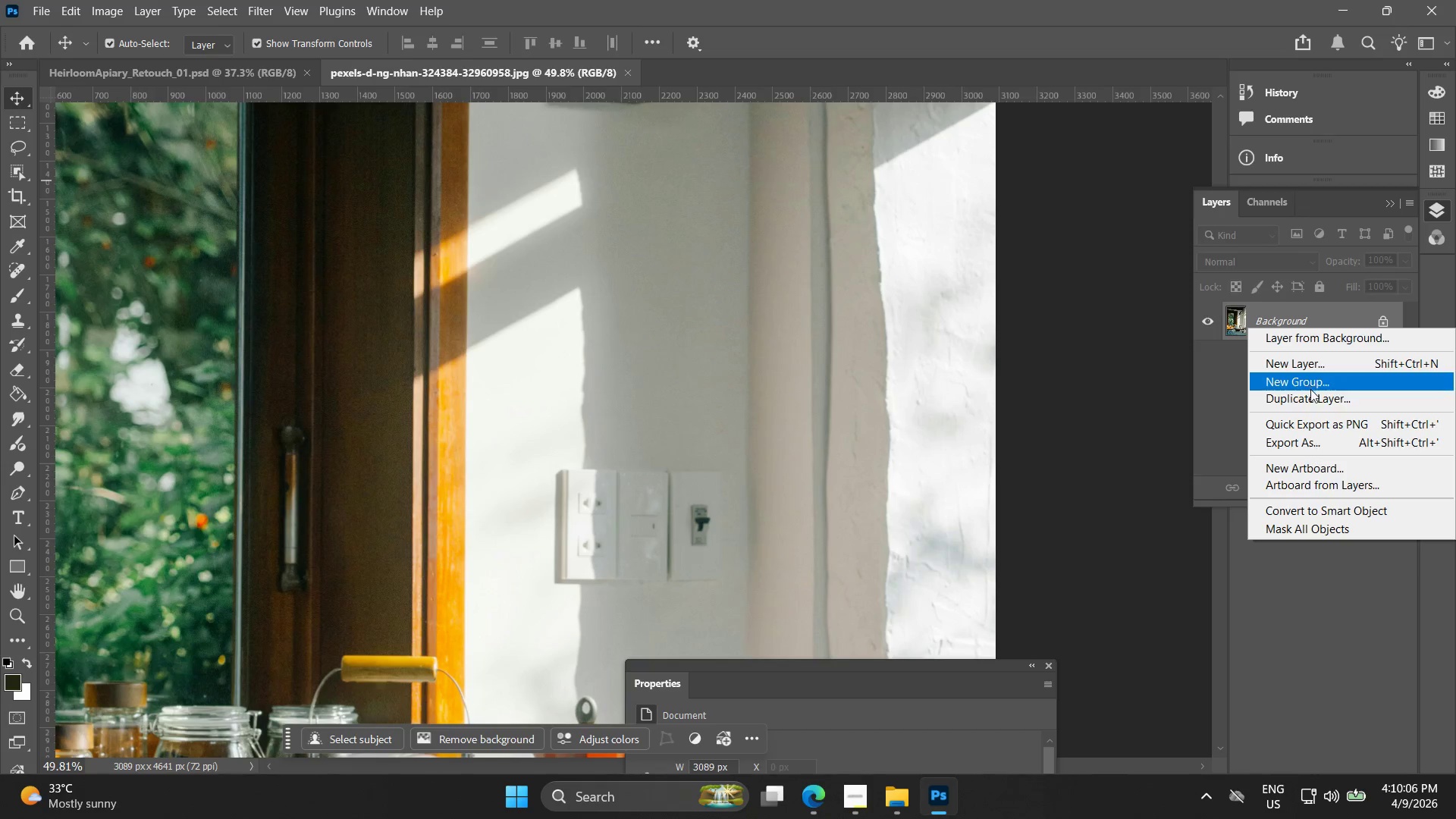 
left_click([1311, 403])
 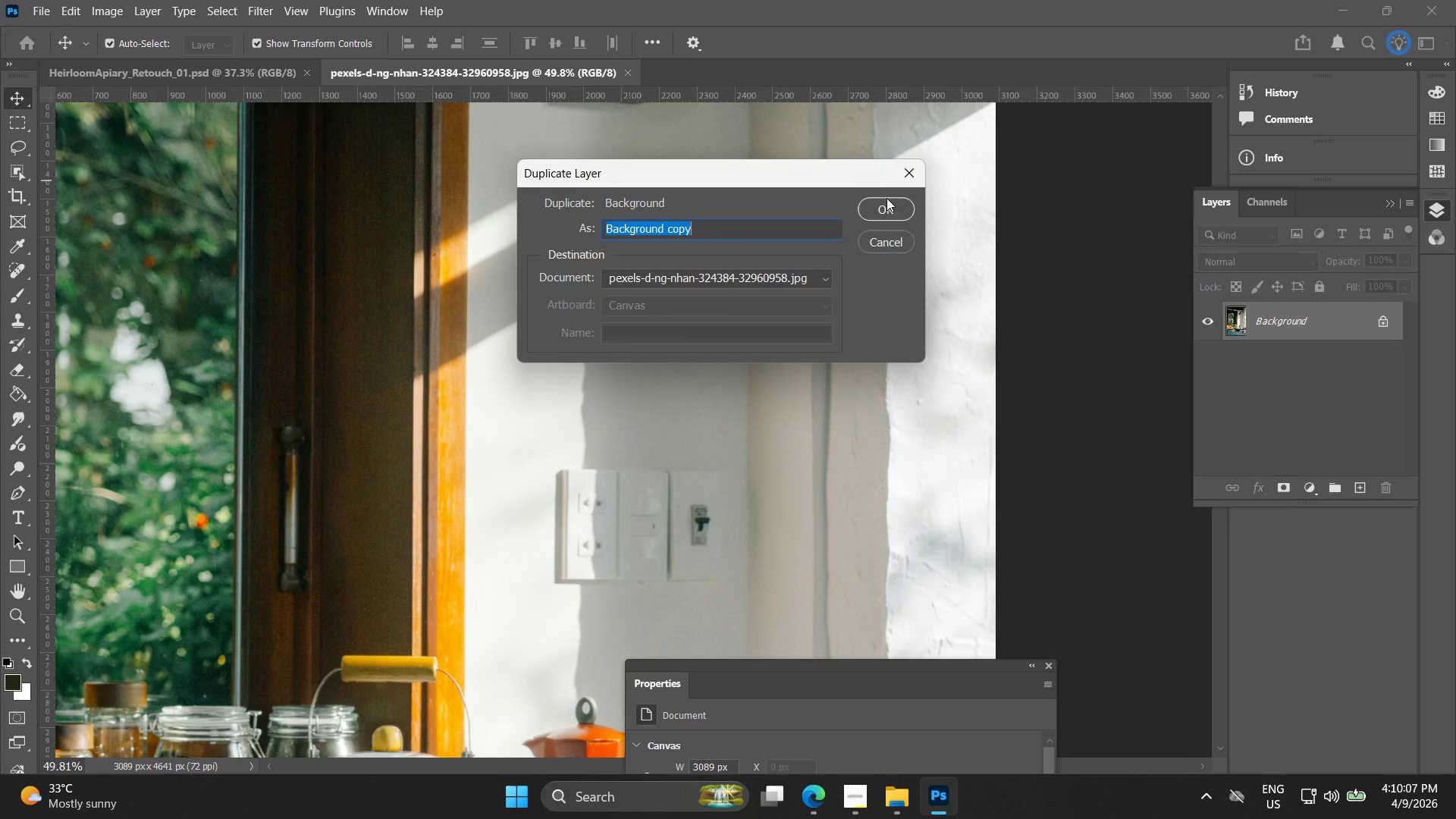 
left_click([883, 224])
 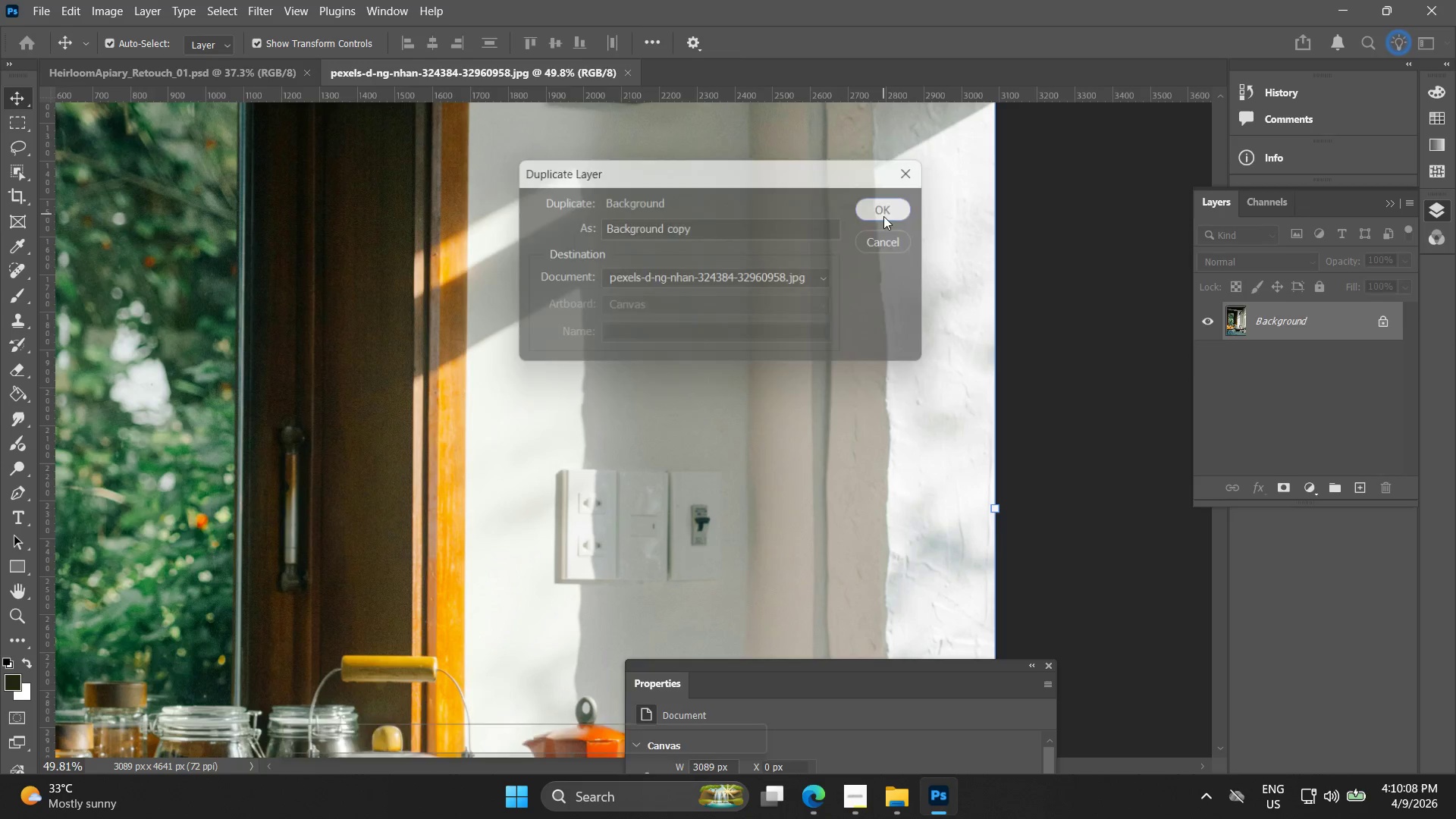 
hold_key(key=AltLeft, duration=0.66)
 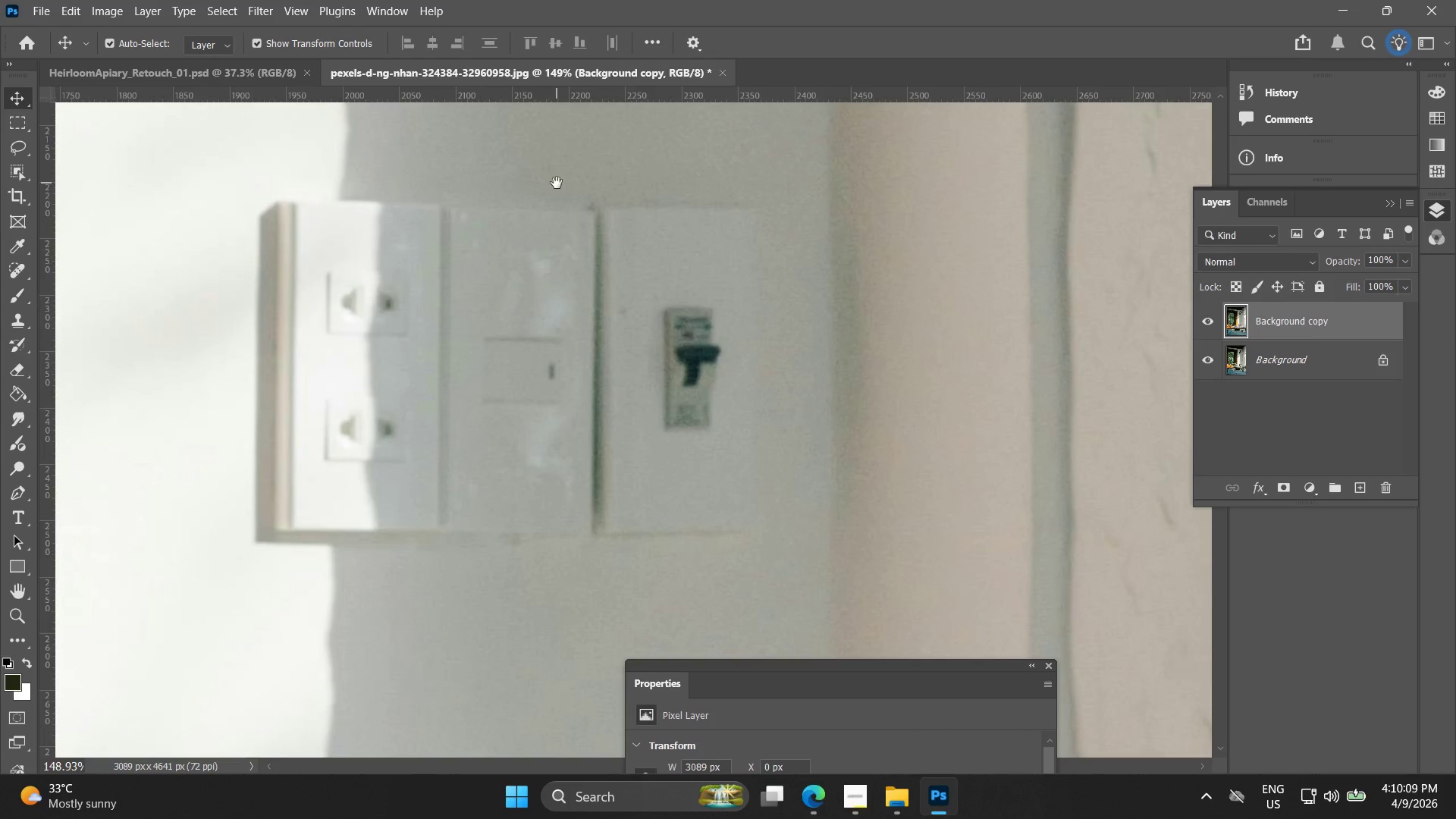 
hold_key(key=Space, duration=0.56)
 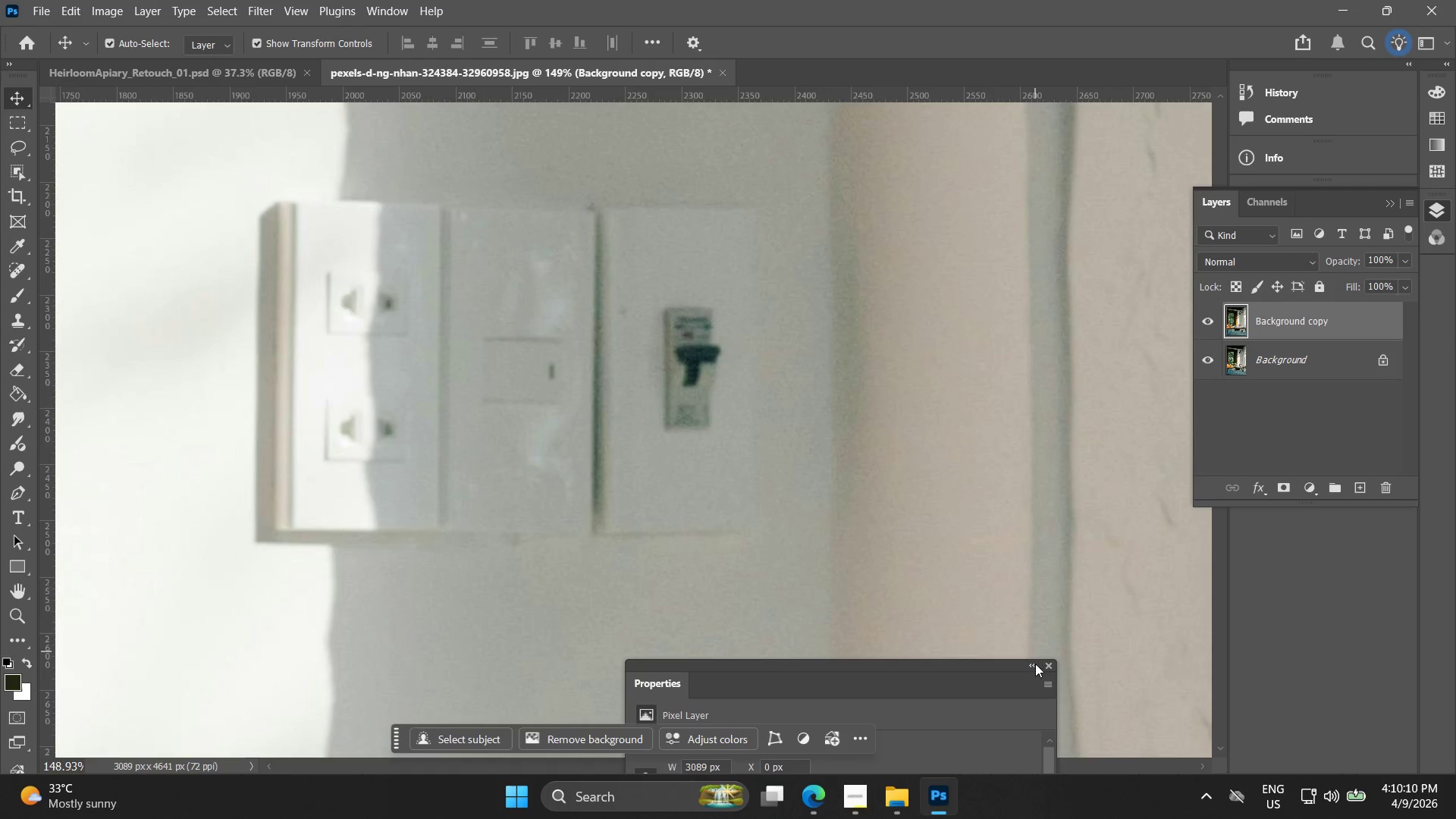 
left_click_drag(start_coordinate=[613, 384], to_coordinate=[557, 183])
 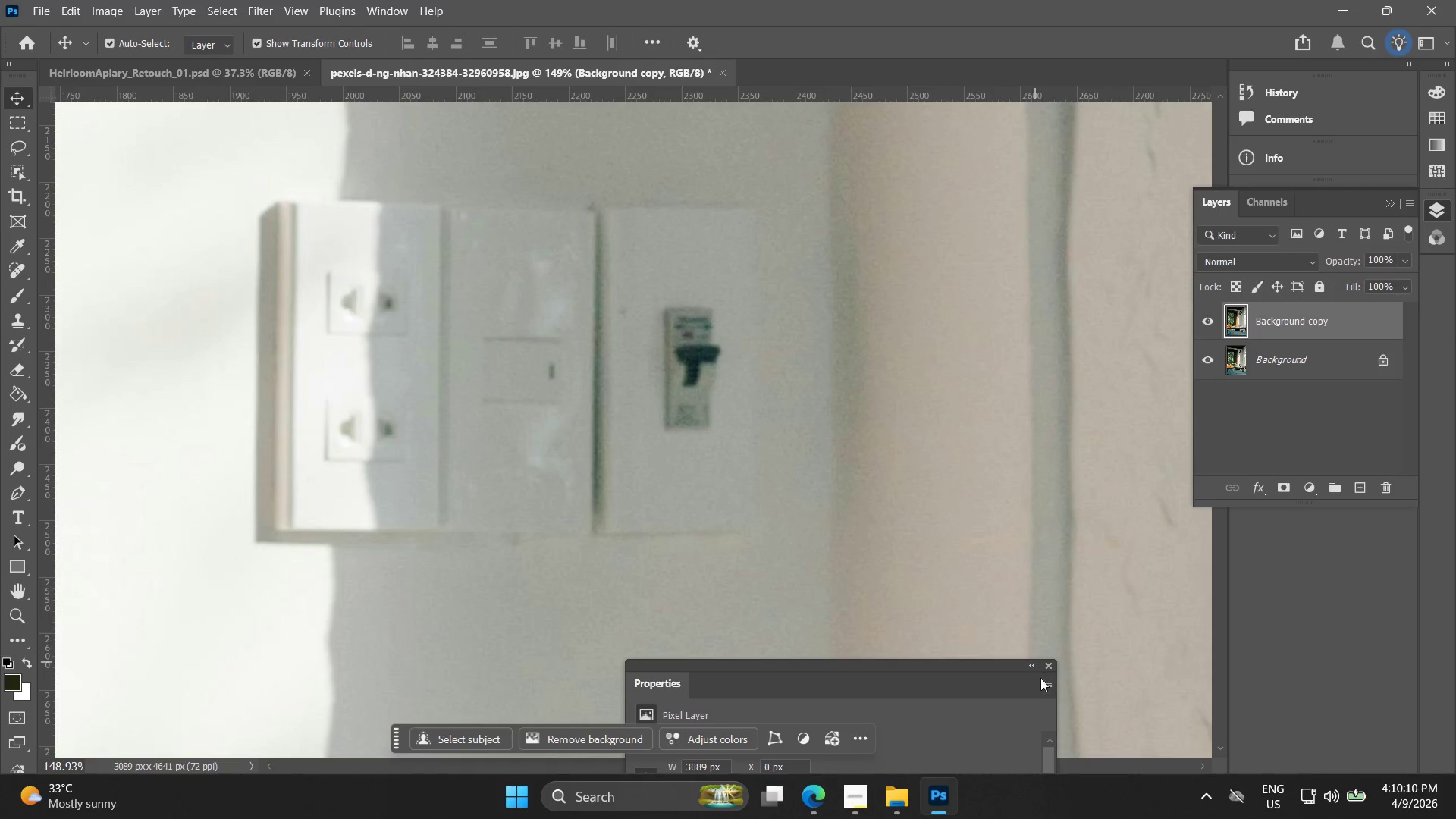 
scroll: coordinate [673, 498], scroll_direction: up, amount: 12.0
 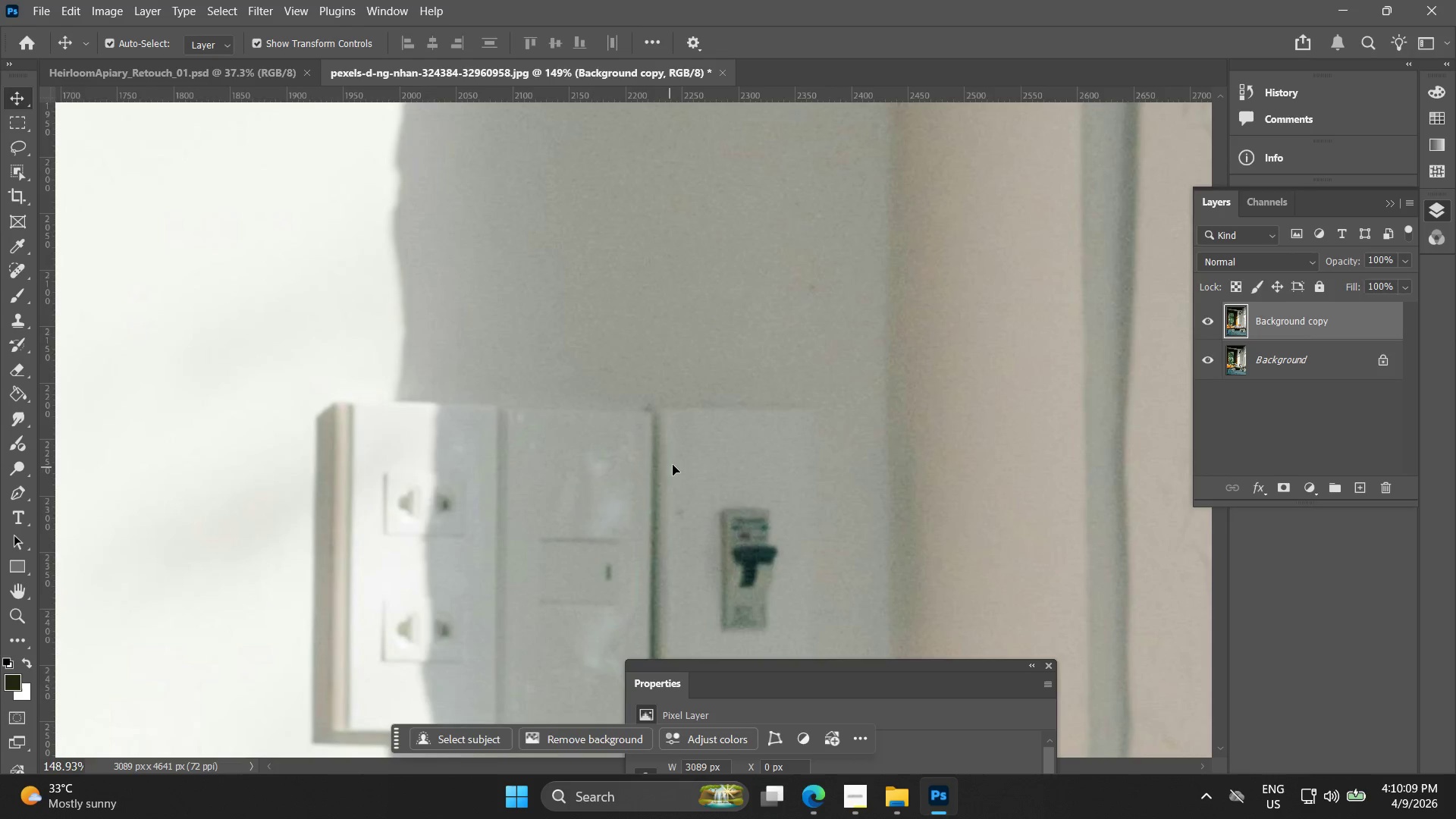 
left_click([1050, 668])
 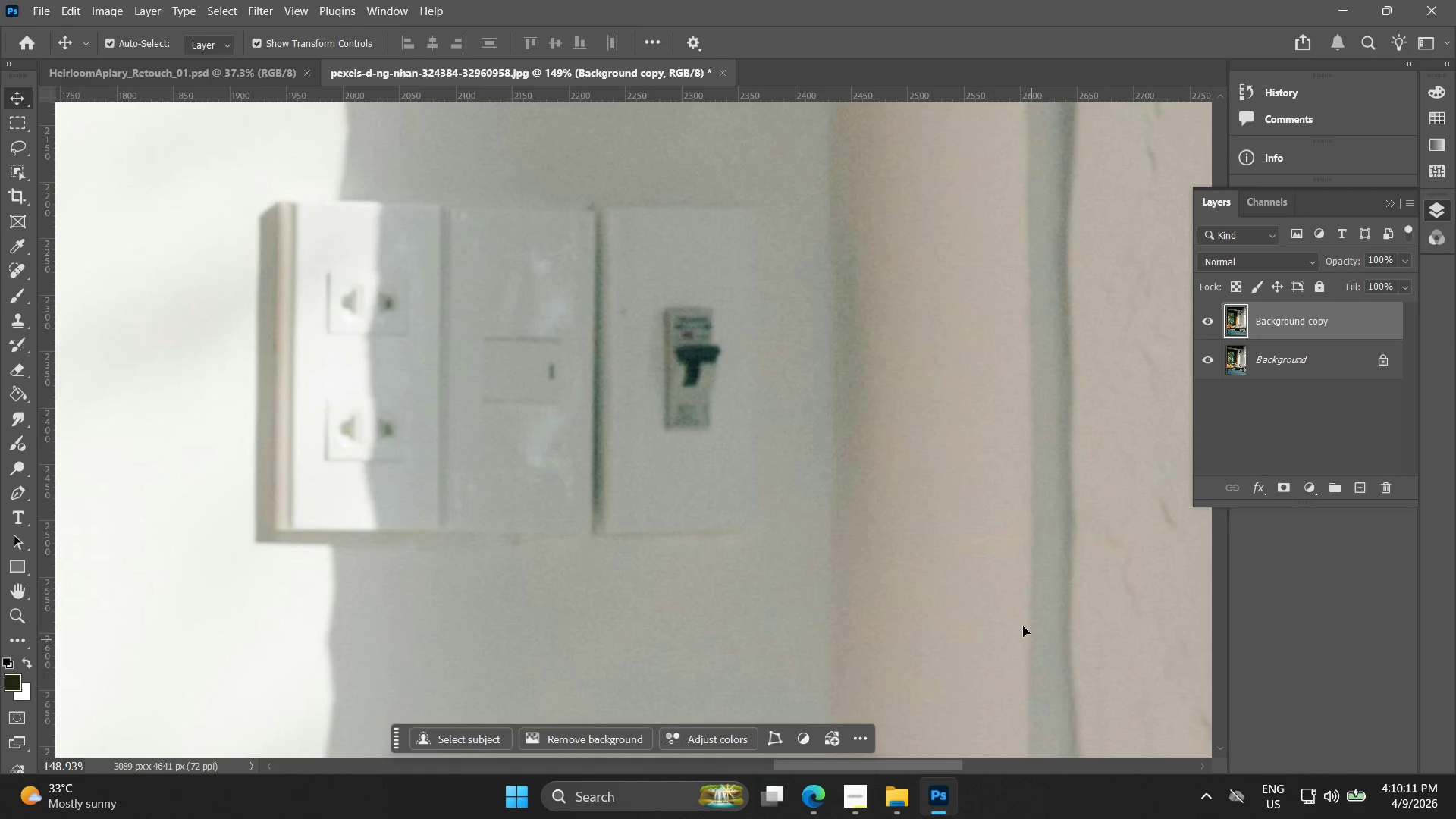 
hold_key(key=Space, duration=0.55)
 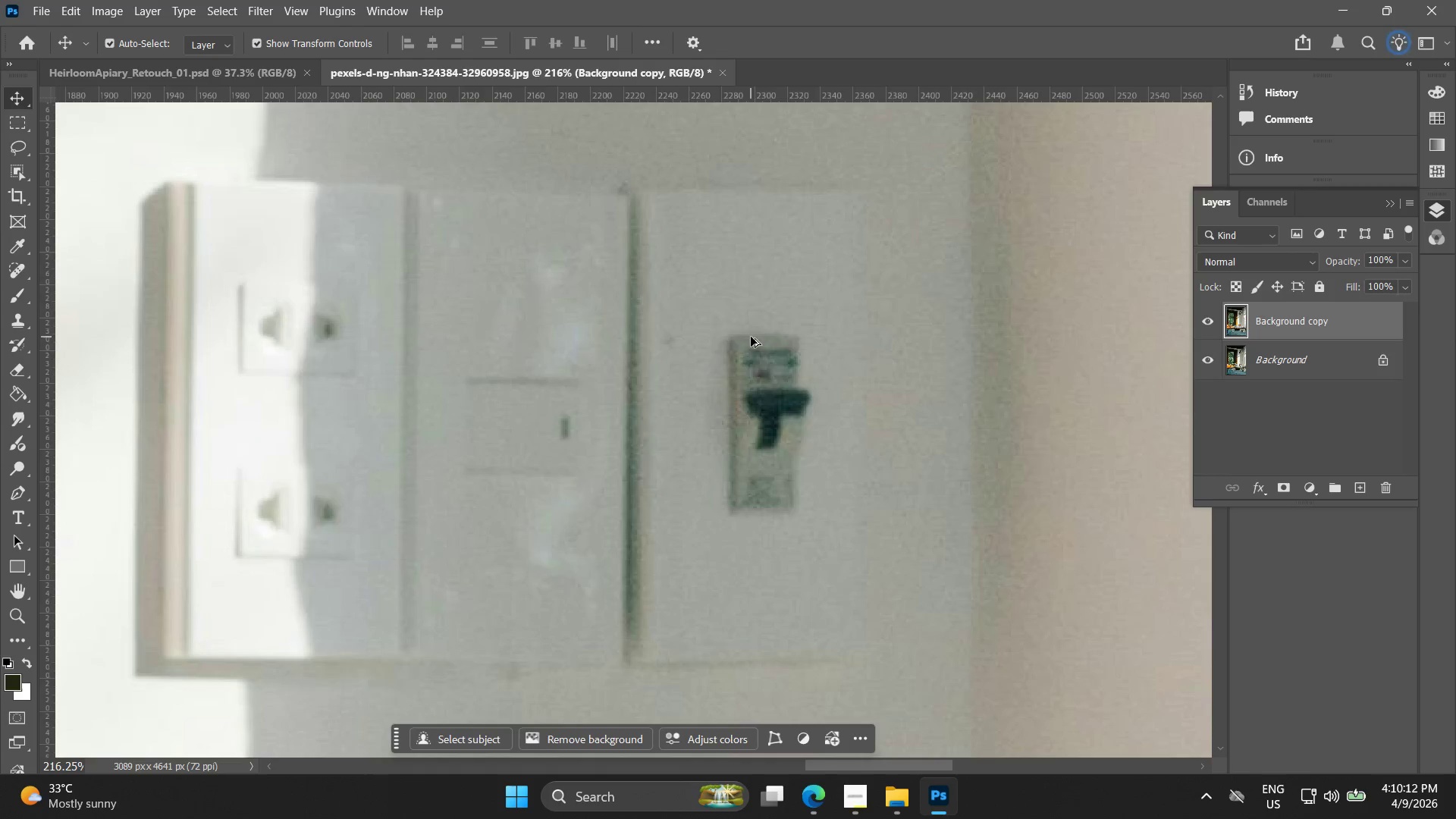 
left_click_drag(start_coordinate=[785, 390], to_coordinate=[857, 418])
 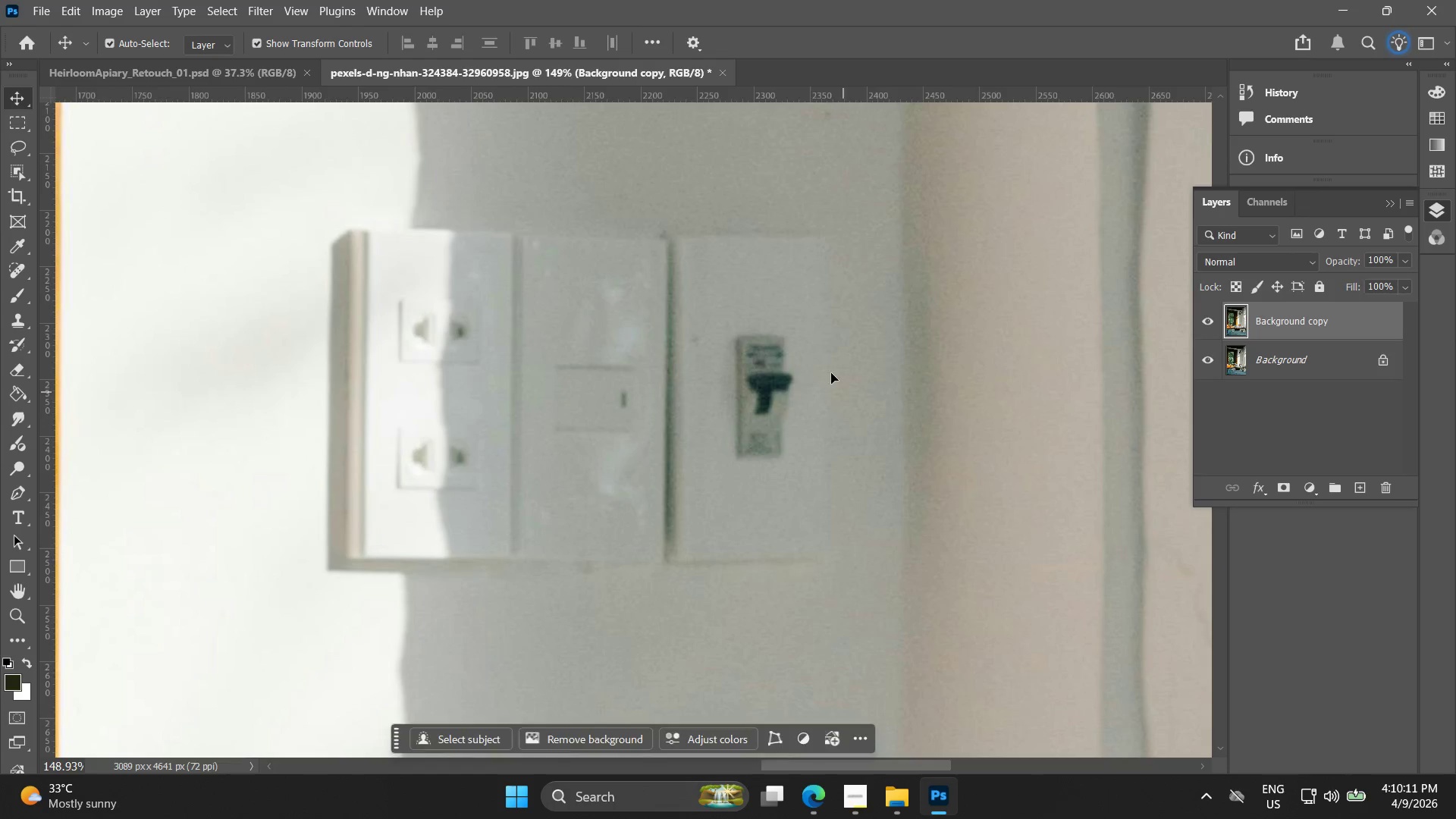 
hold_key(key=Space, duration=1.12)
 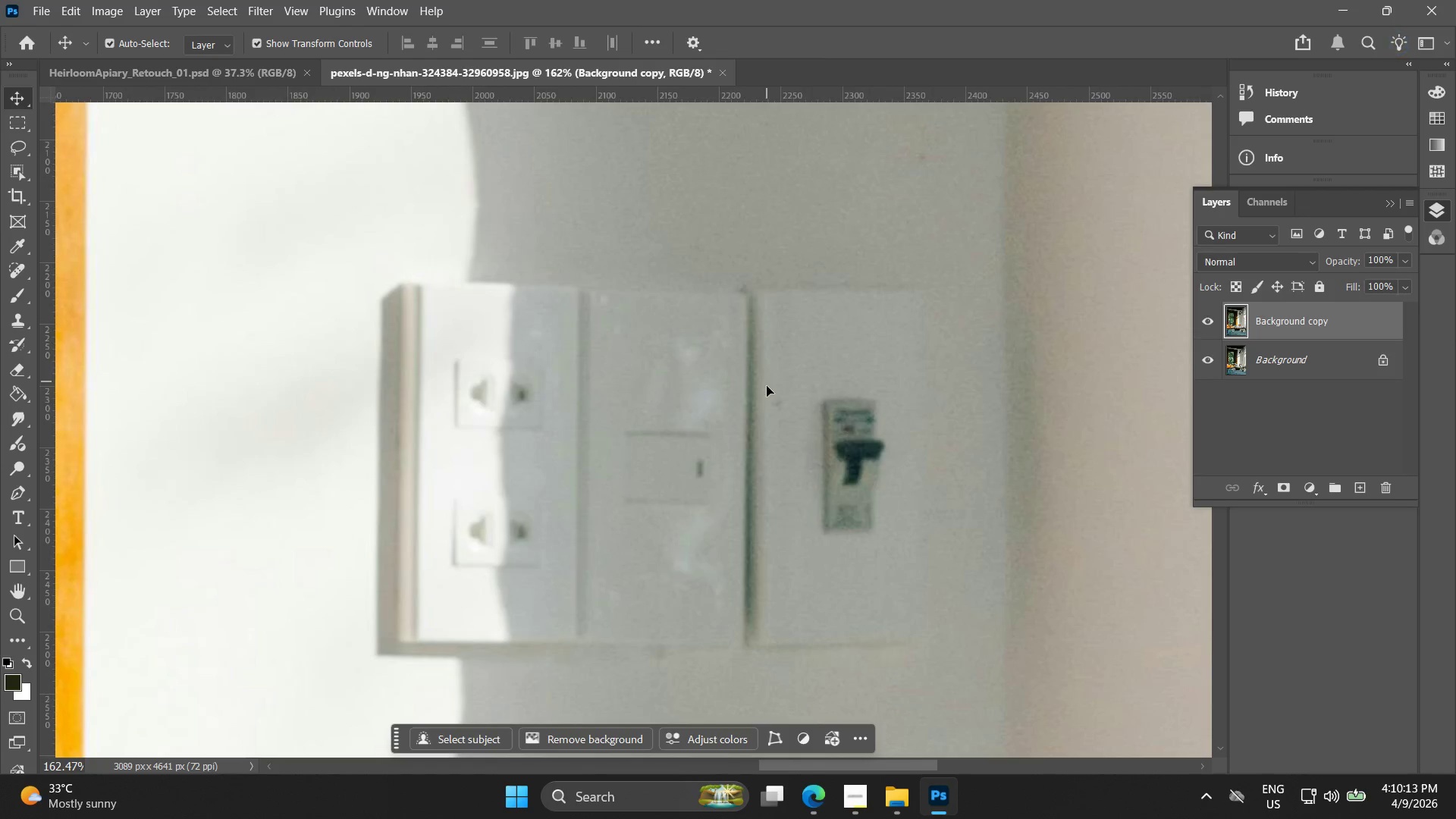 
key(Alt+AltLeft)
 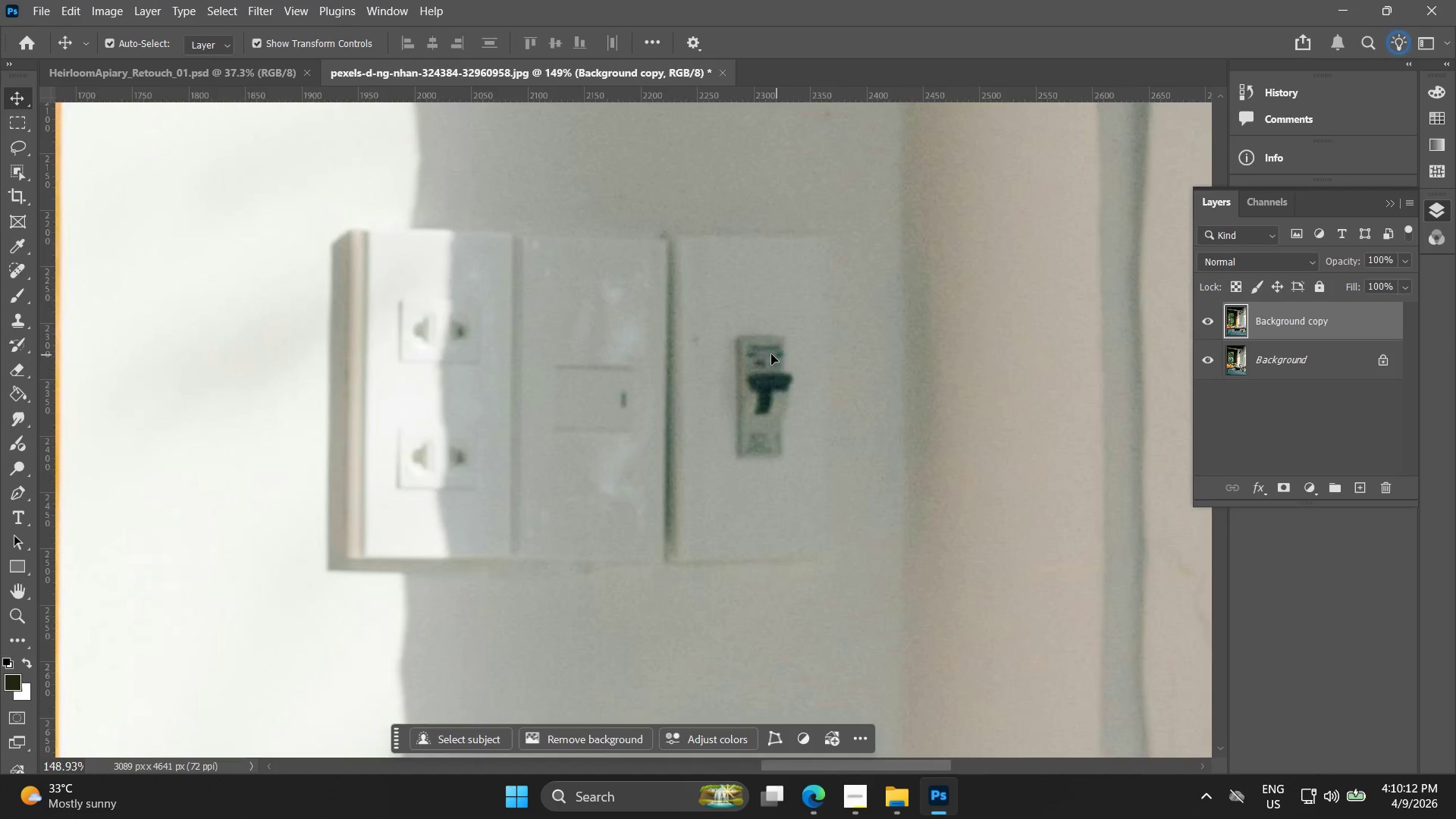 
left_click_drag(start_coordinate=[676, 306], to_coordinate=[789, 378])
 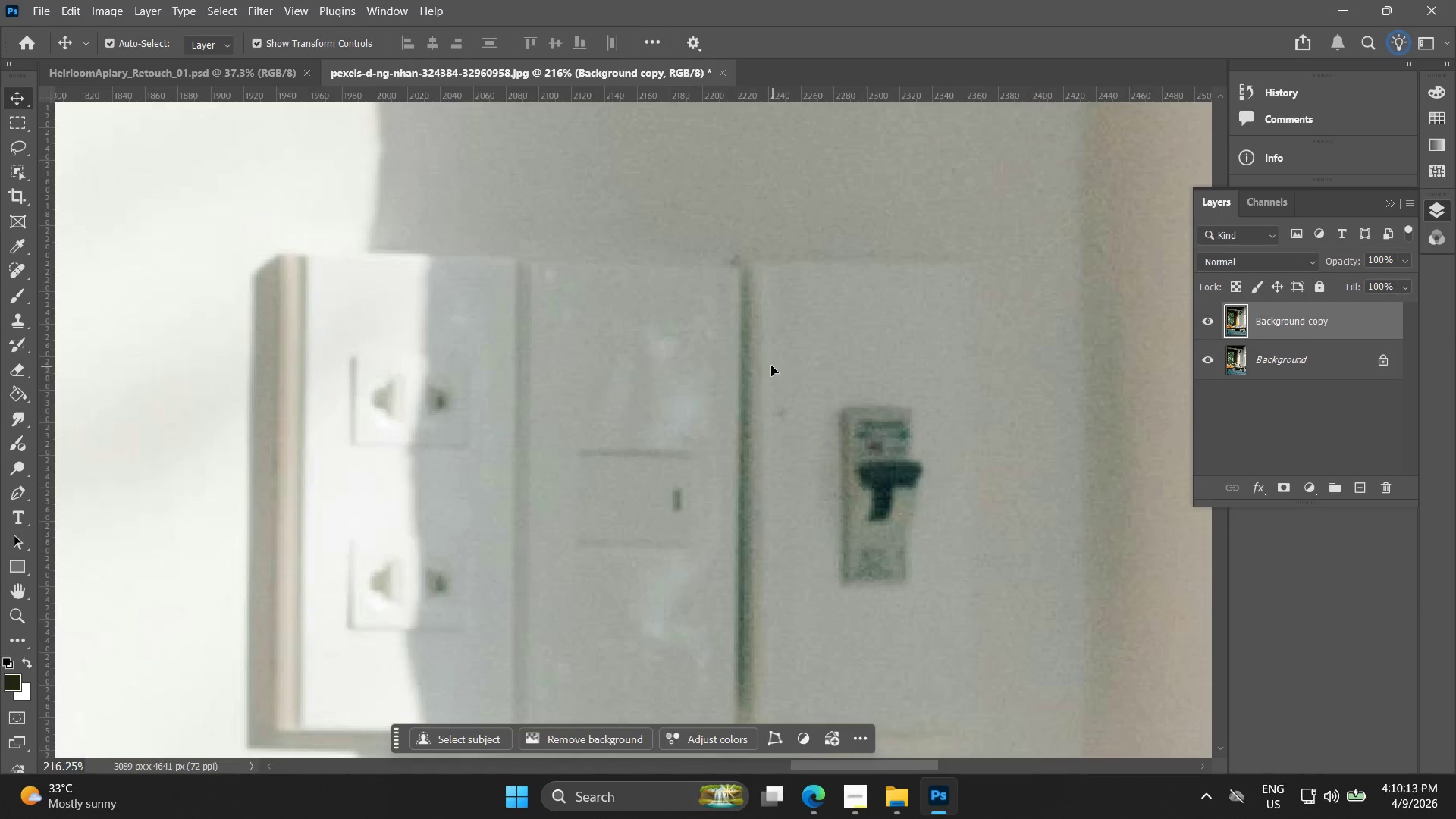 
scroll: coordinate [752, 335], scroll_direction: up, amount: 4.0
 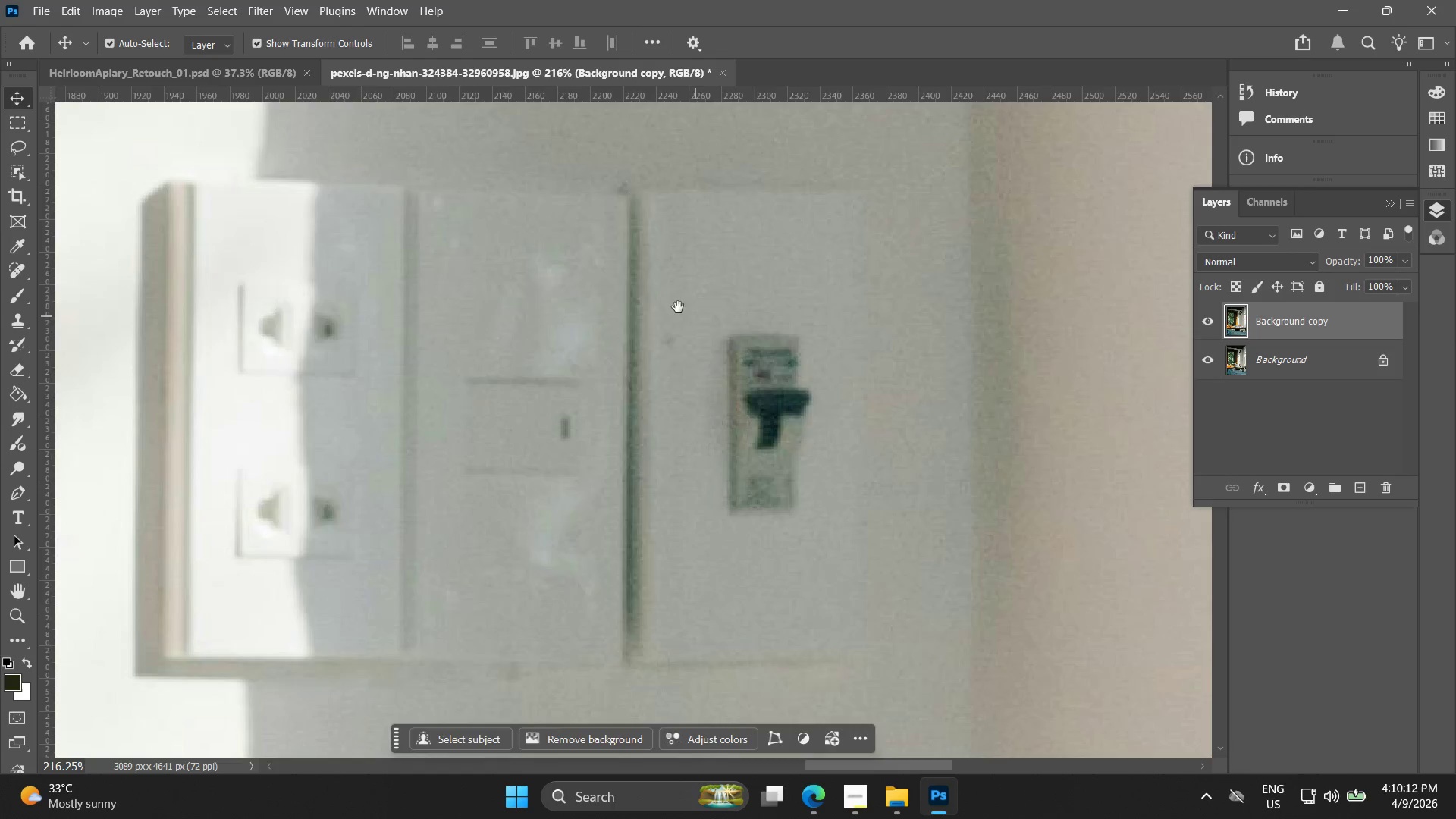 
key(Alt+AltLeft)
 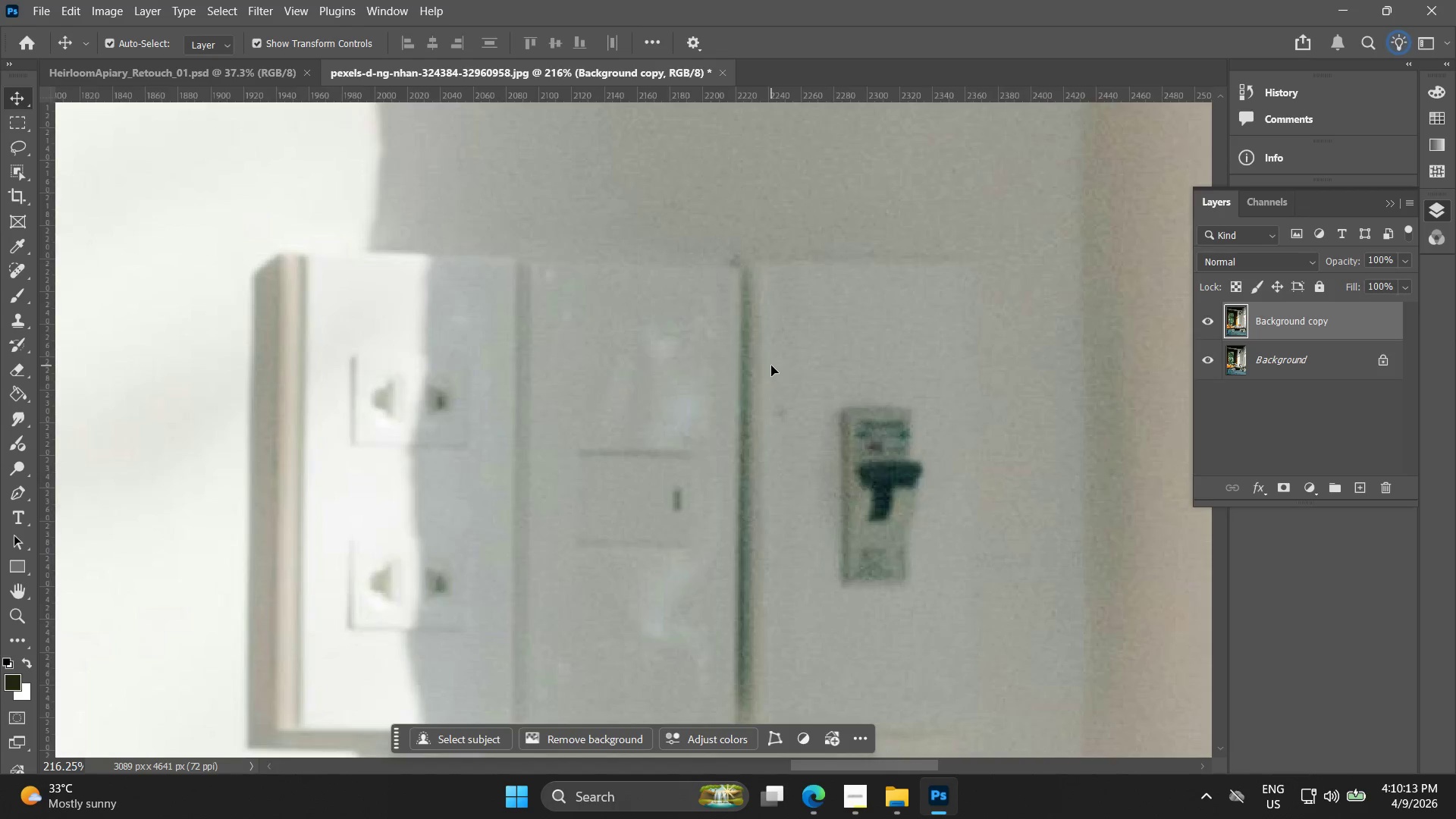 
hold_key(key=Space, duration=0.44)
 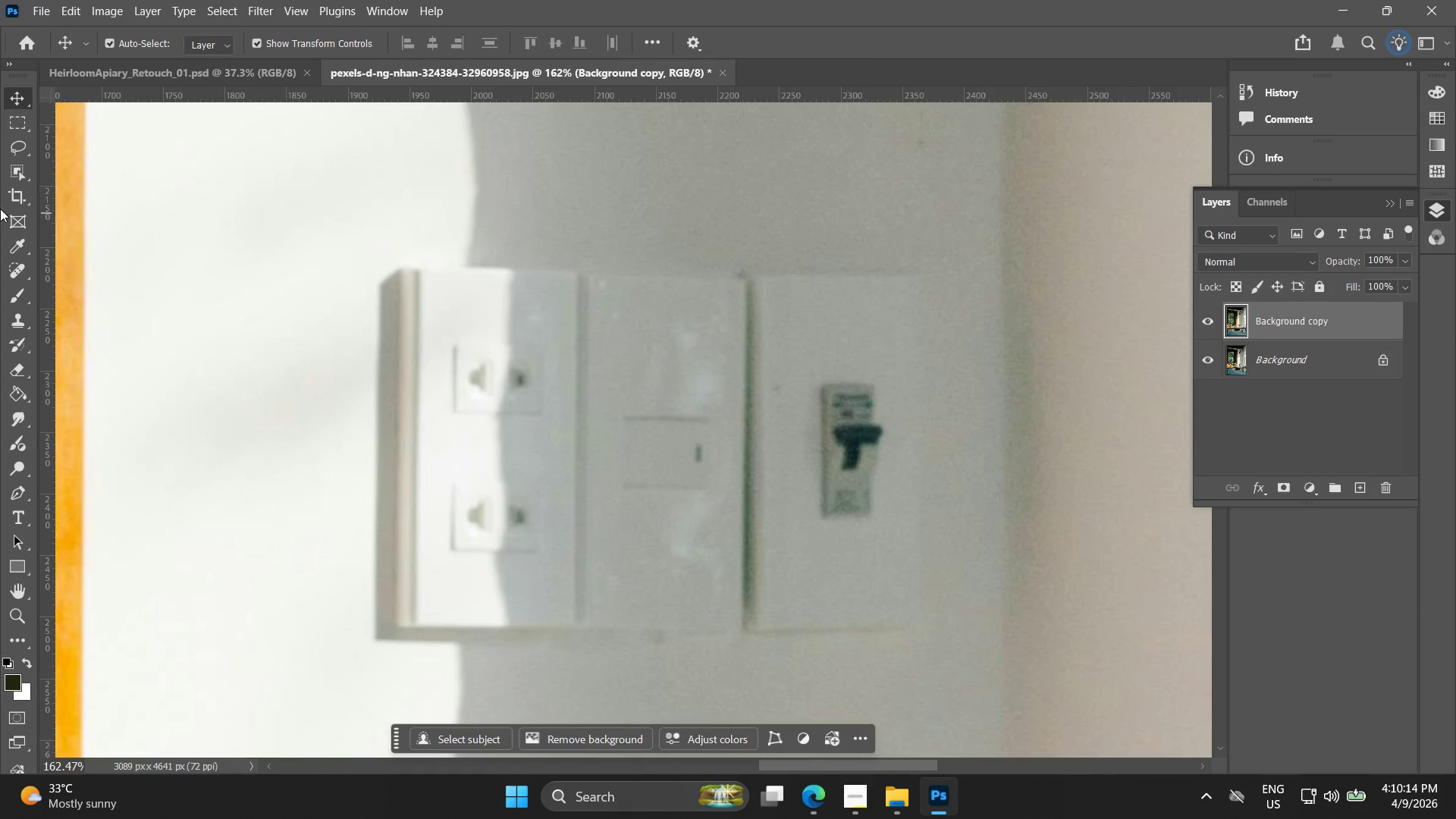 
left_click_drag(start_coordinate=[740, 398], to_coordinate=[739, 383])
 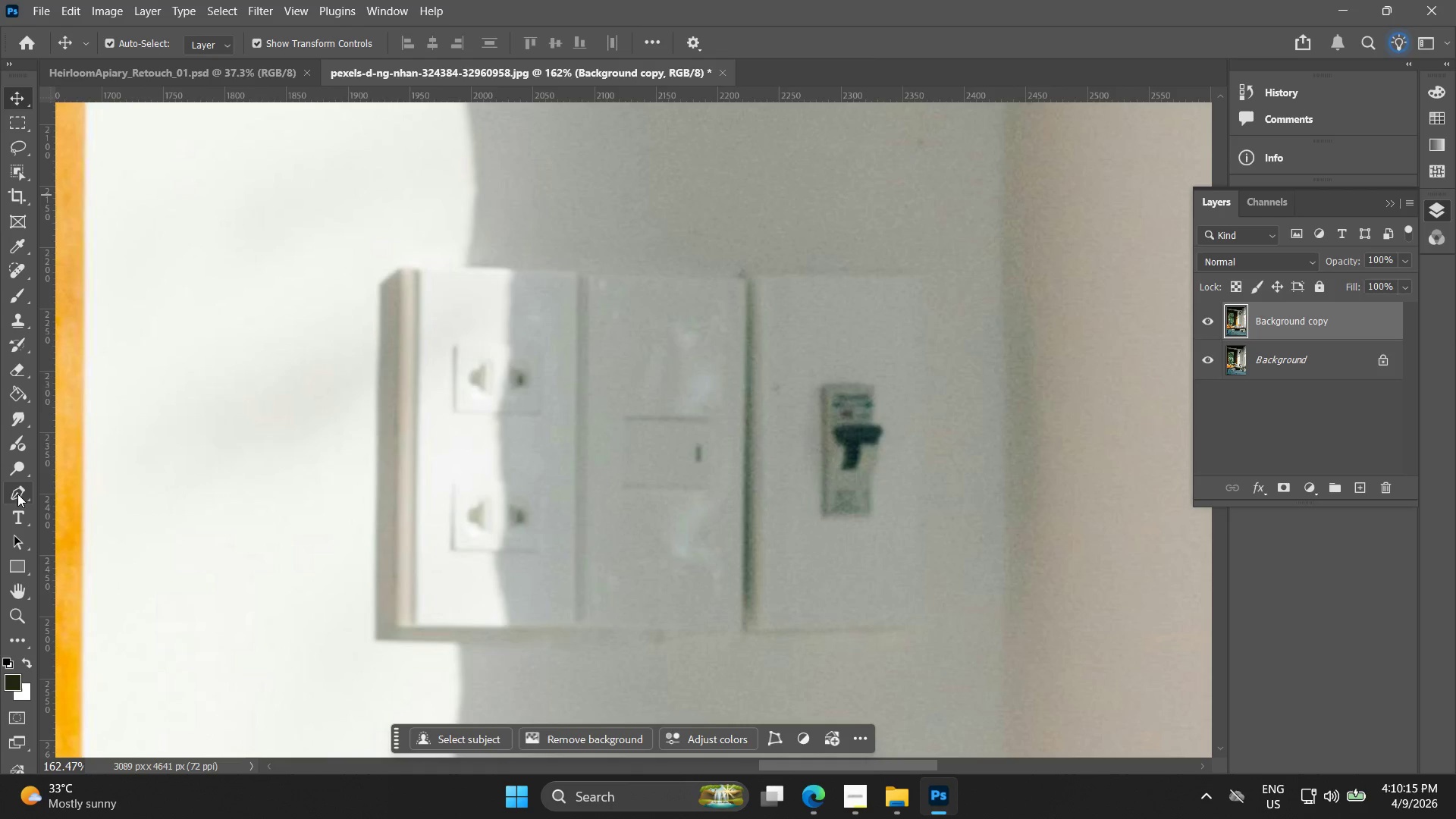 
scroll: coordinate [767, 379], scroll_direction: down, amount: 3.0
 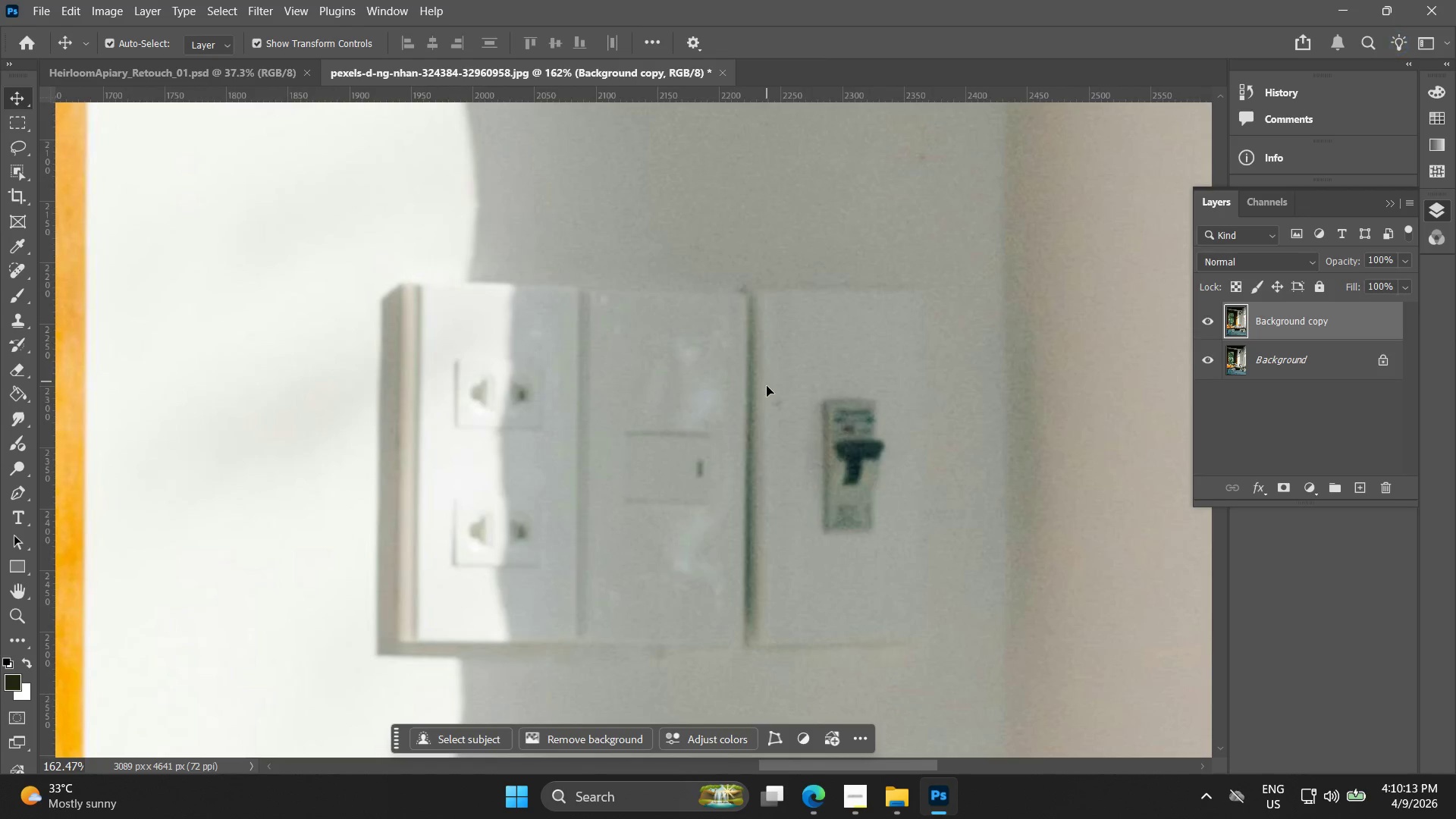 
hold_key(key=AltLeft, duration=0.53)
scroll: coordinate [388, 300], scroll_direction: up, amount: 8.0
 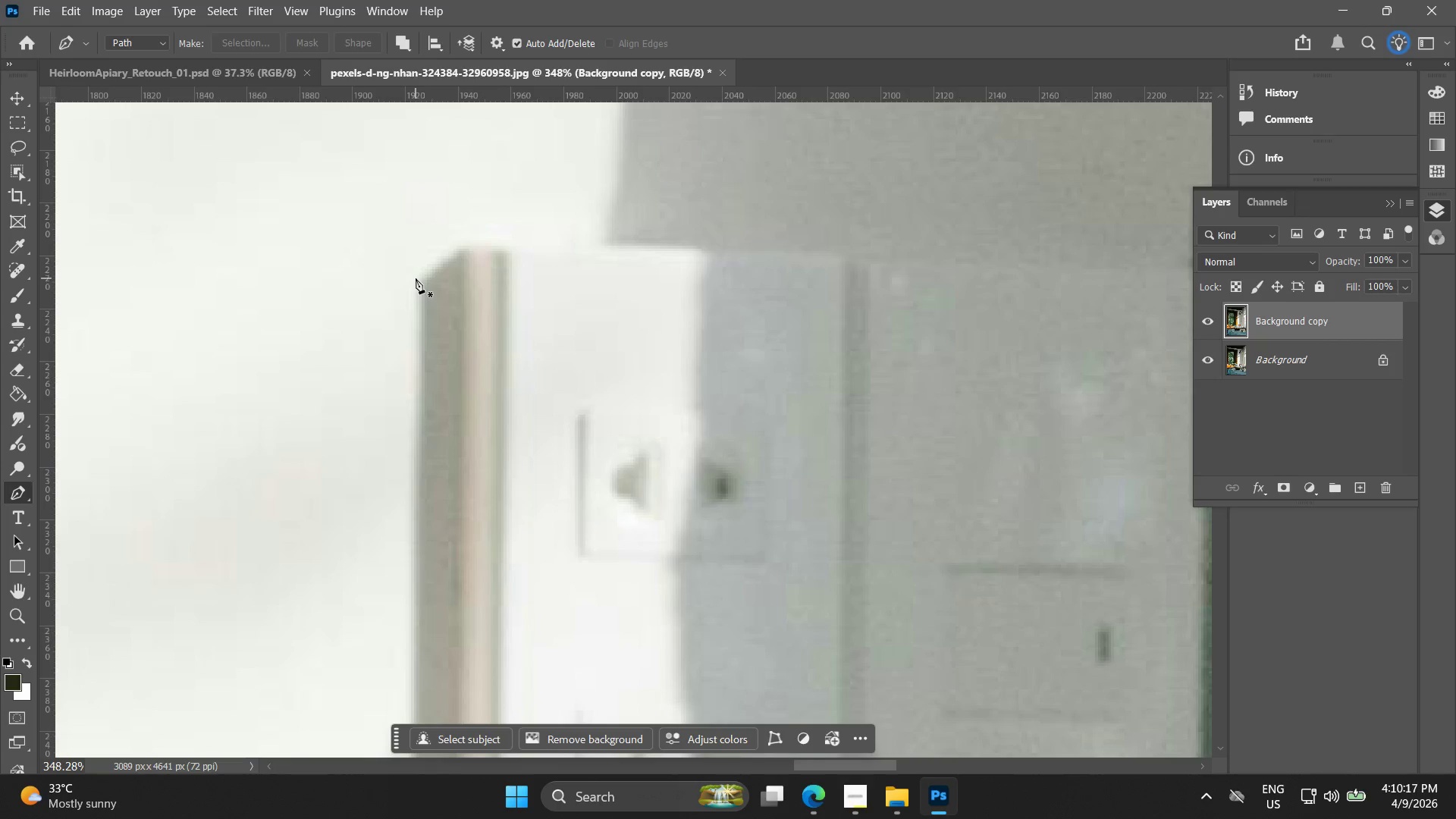 
left_click([411, 274])
 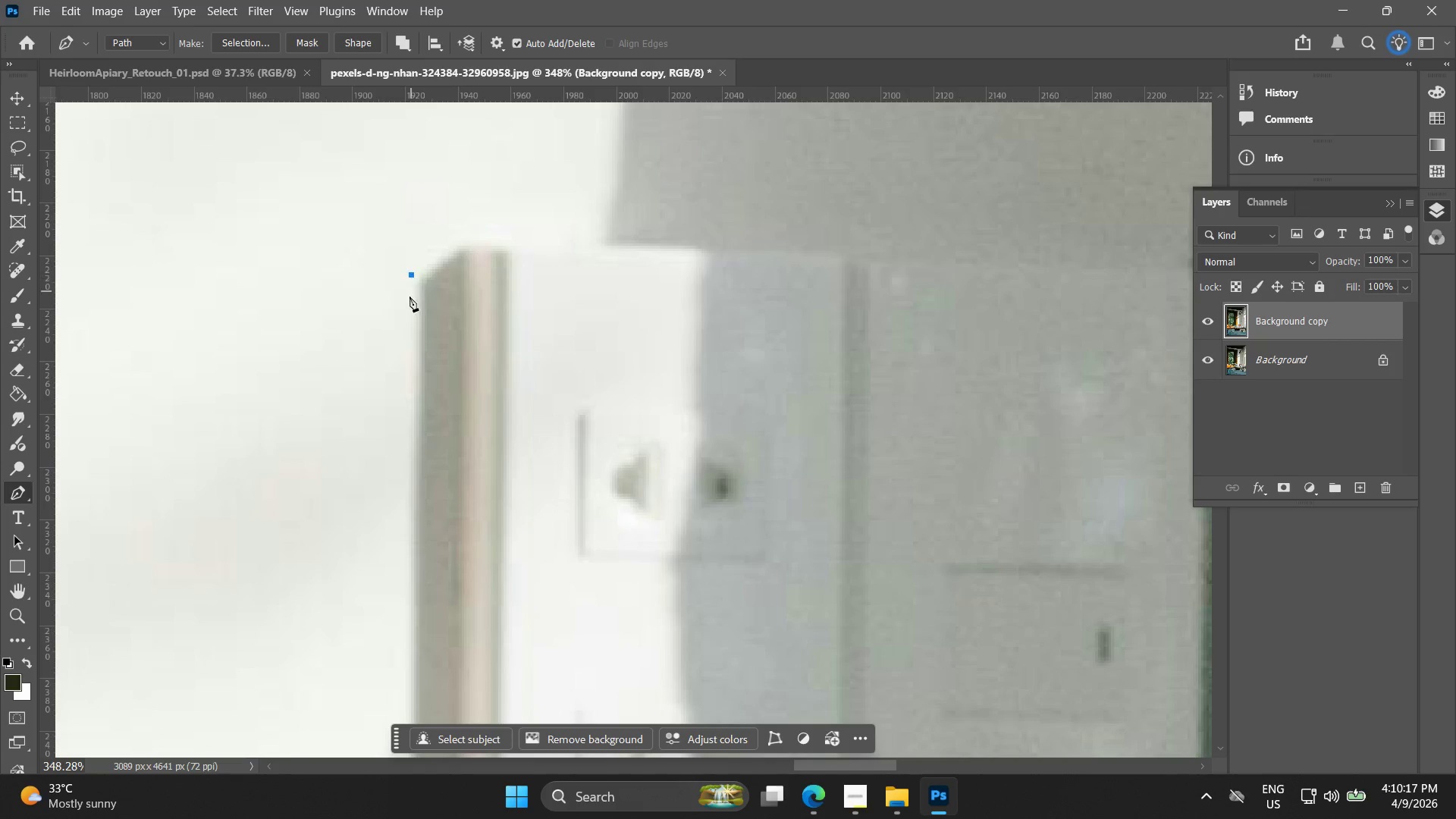 
key(Alt+AltLeft)
 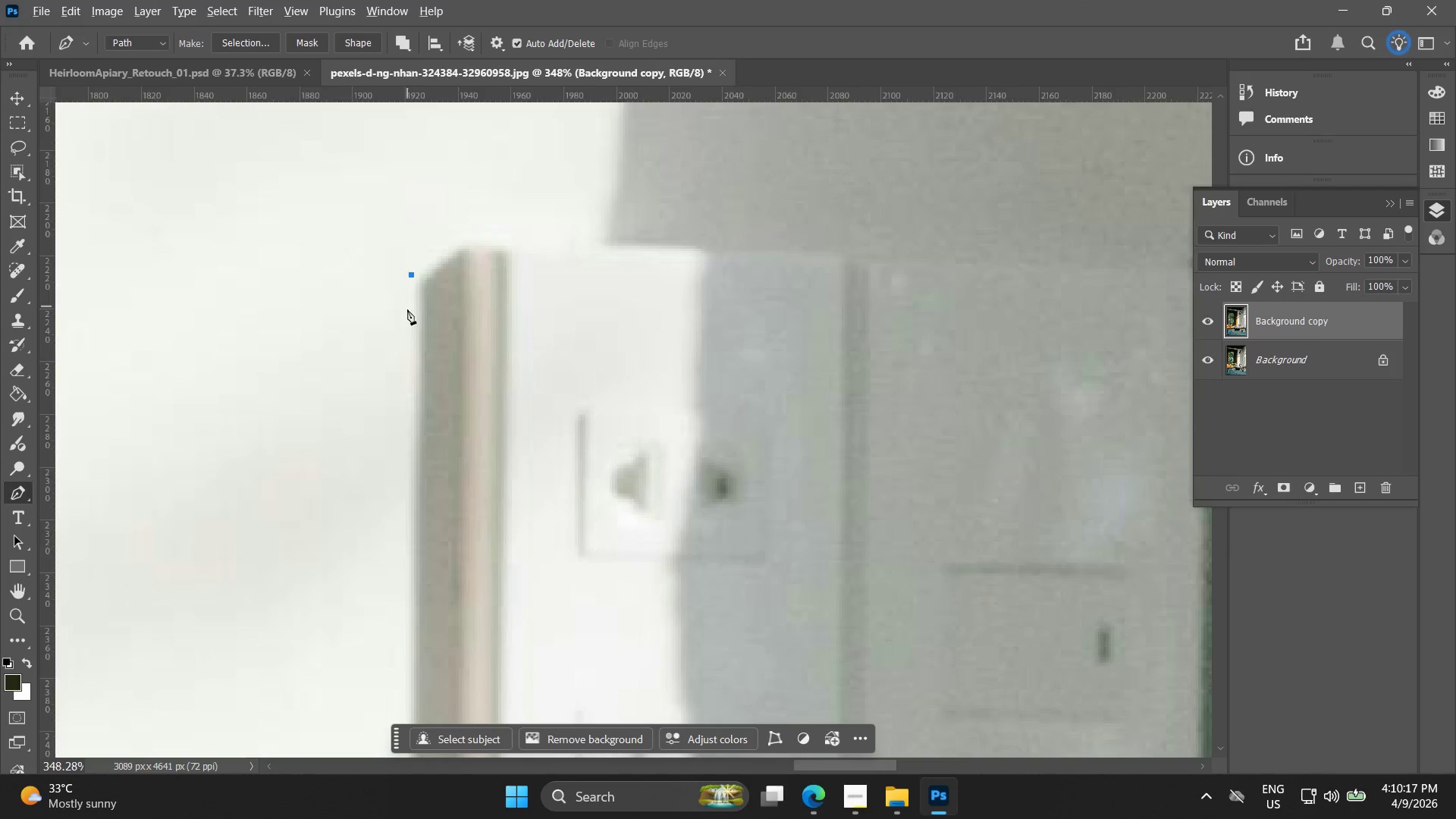 
hold_key(key=Space, duration=0.41)
 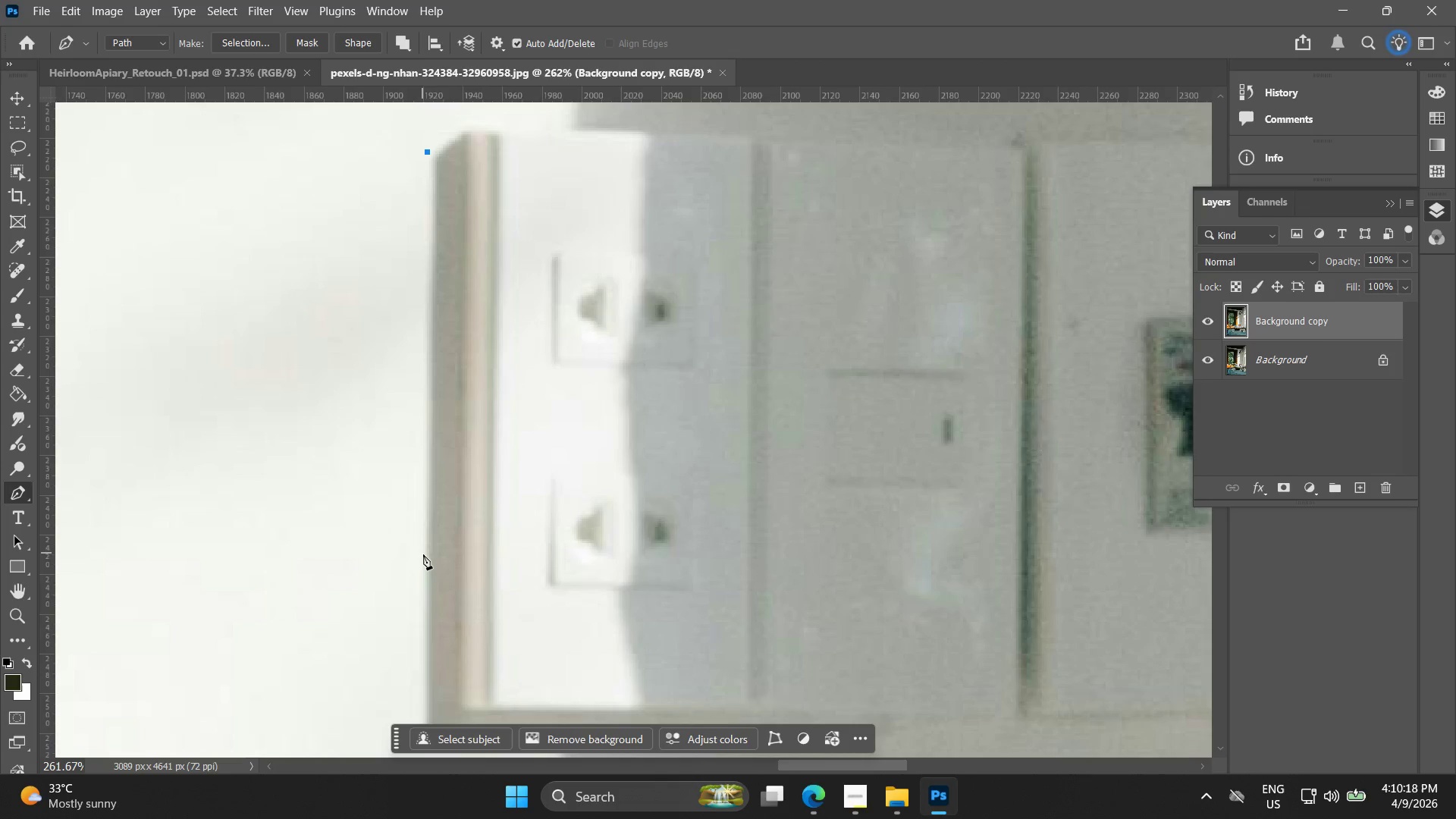 
left_click_drag(start_coordinate=[406, 304], to_coordinate=[423, 173])
 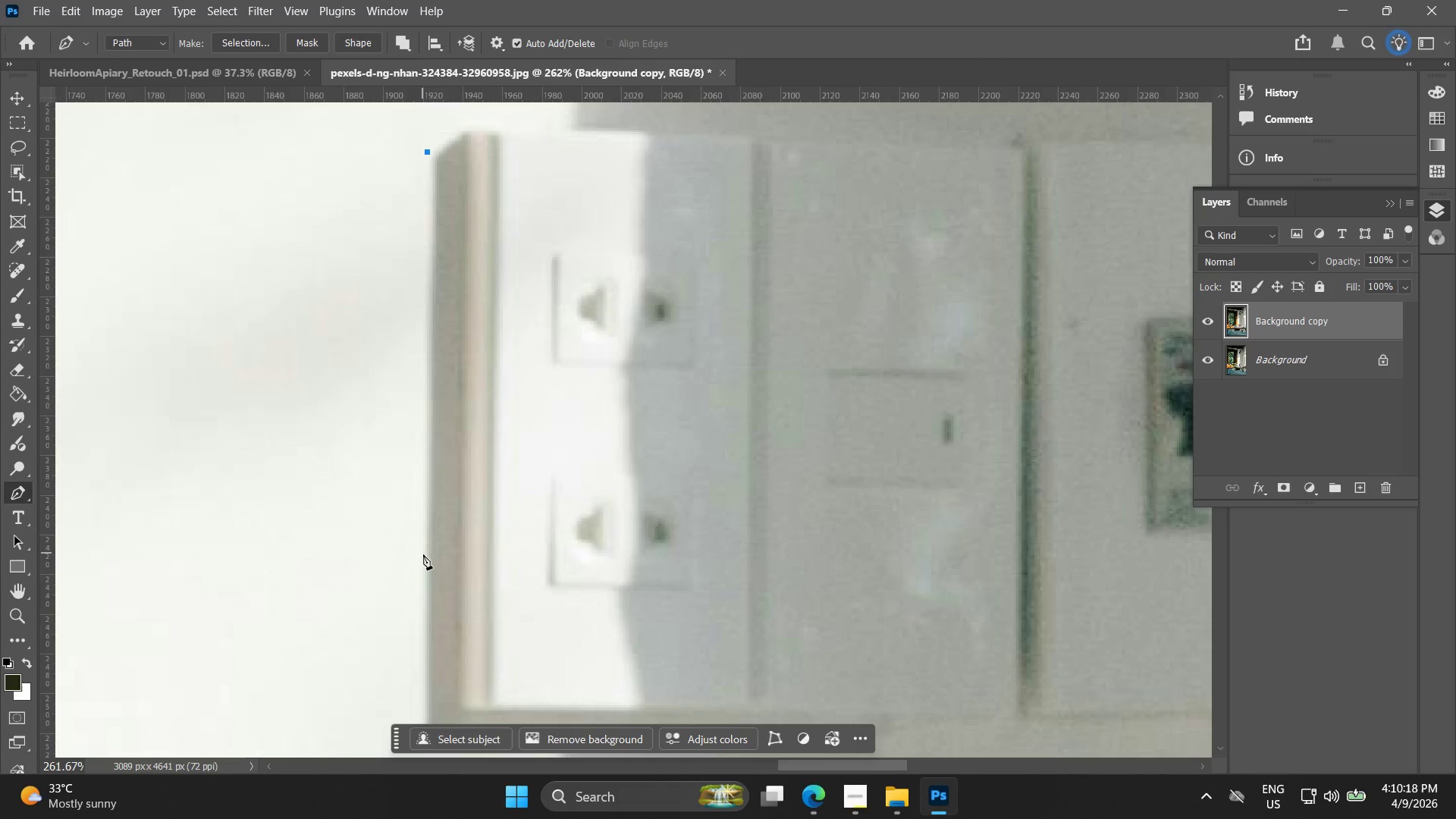 
scroll: coordinate [406, 310], scroll_direction: down, amount: 3.0
 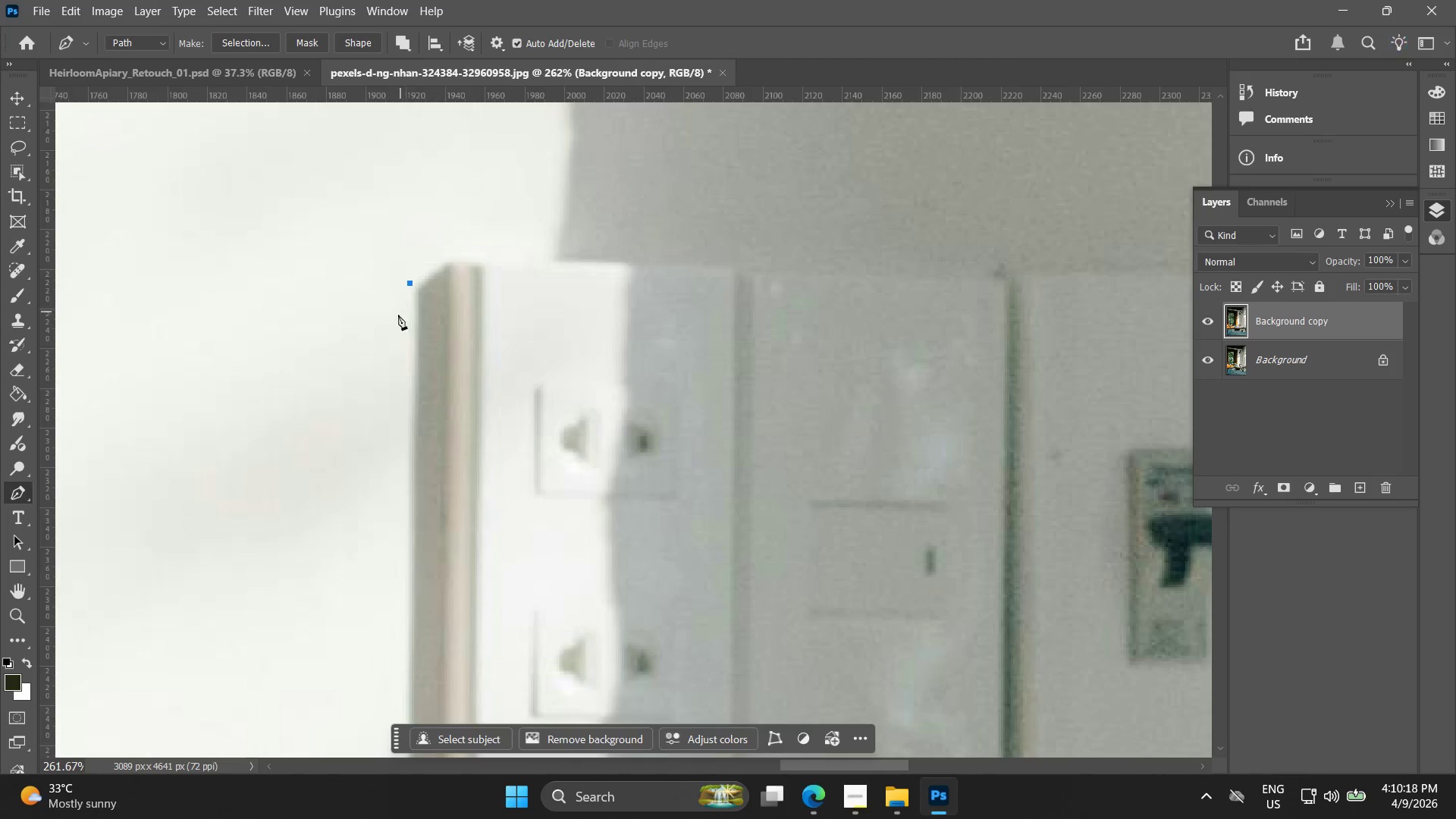 
left_click_drag(start_coordinate=[423, 566], to_coordinate=[422, 637])
 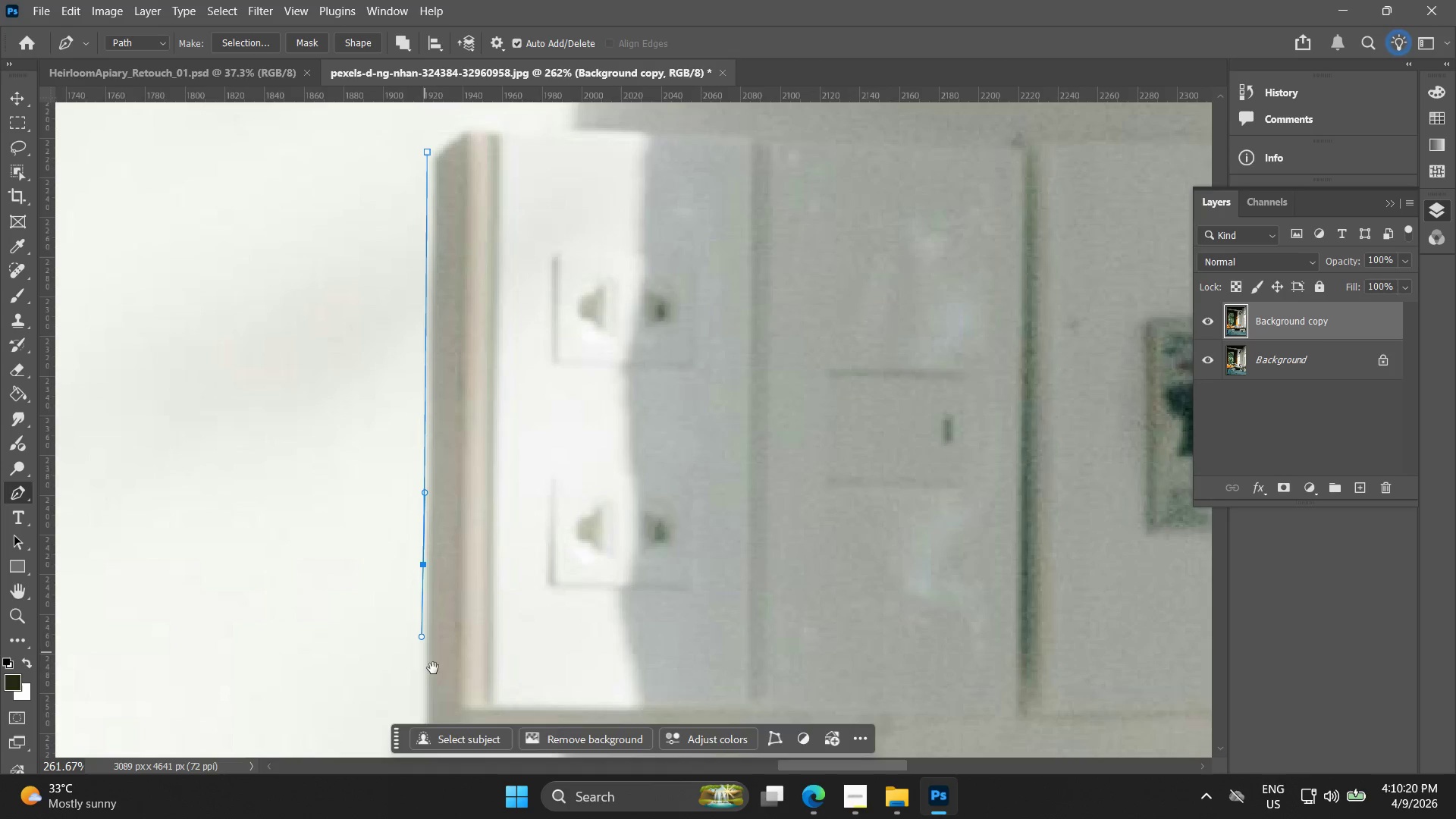 
hold_key(key=Space, duration=0.44)
 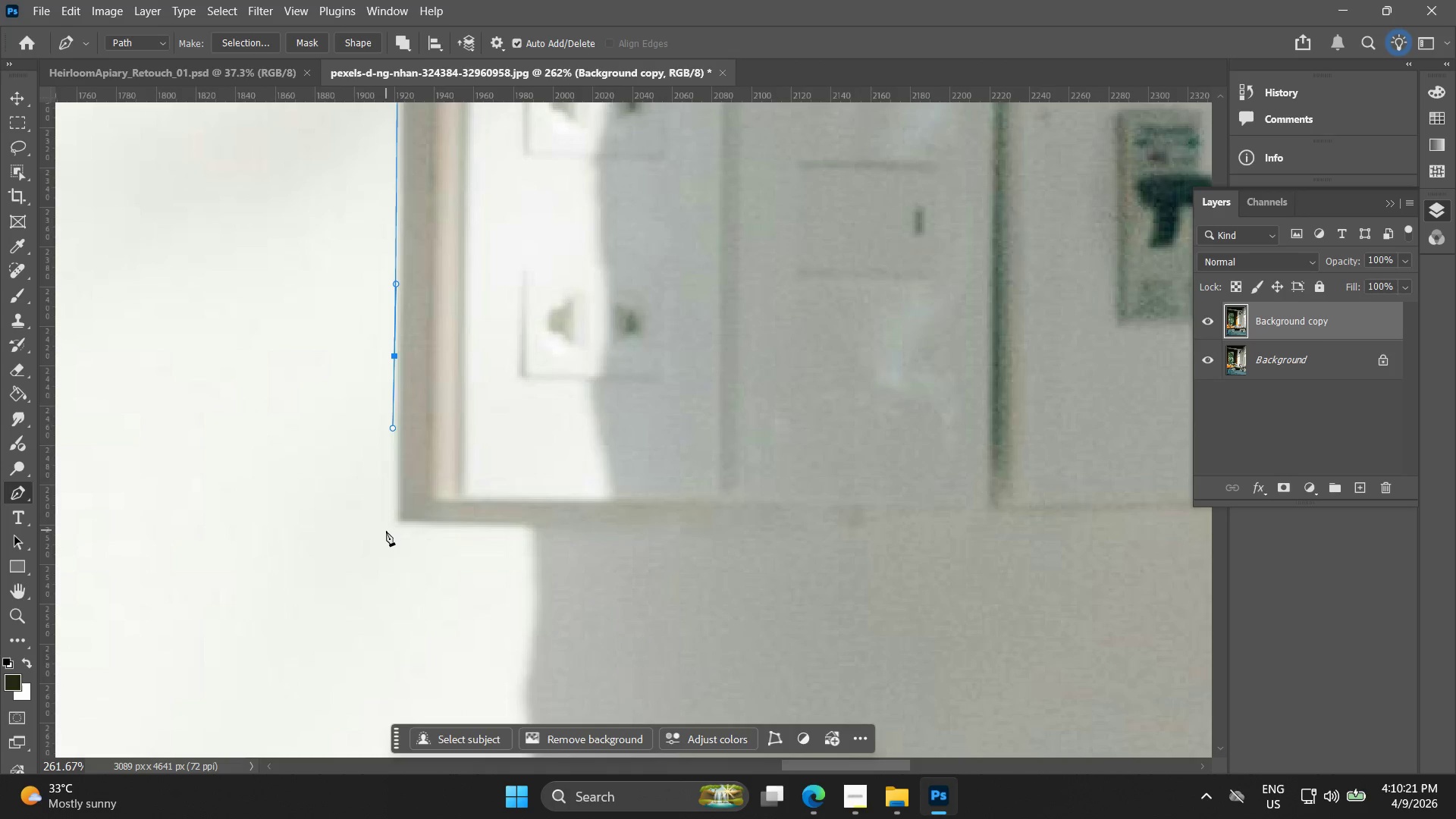 
left_click_drag(start_coordinate=[440, 645], to_coordinate=[411, 437])
 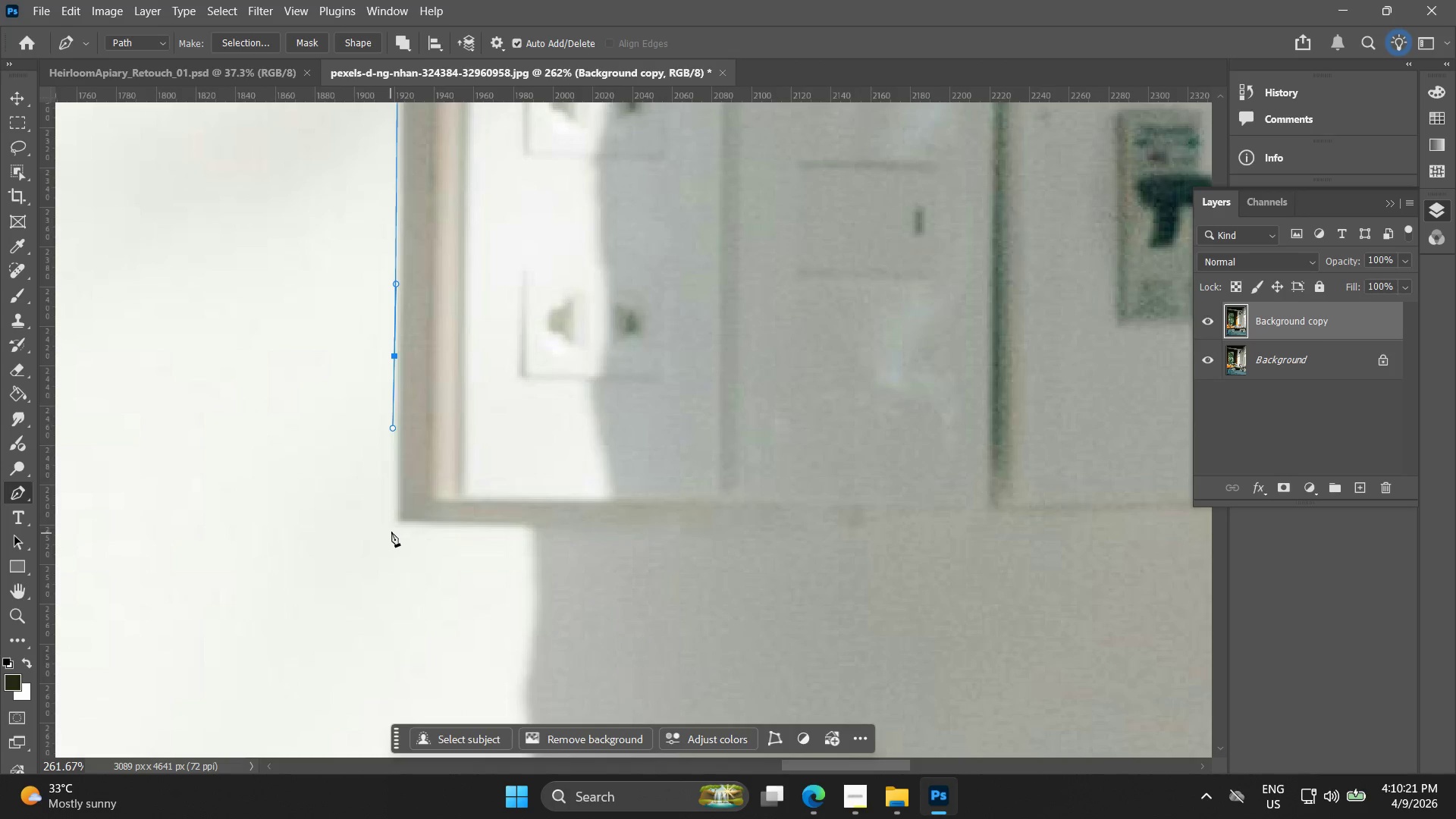 
left_click_drag(start_coordinate=[395, 527], to_coordinate=[396, 538])
 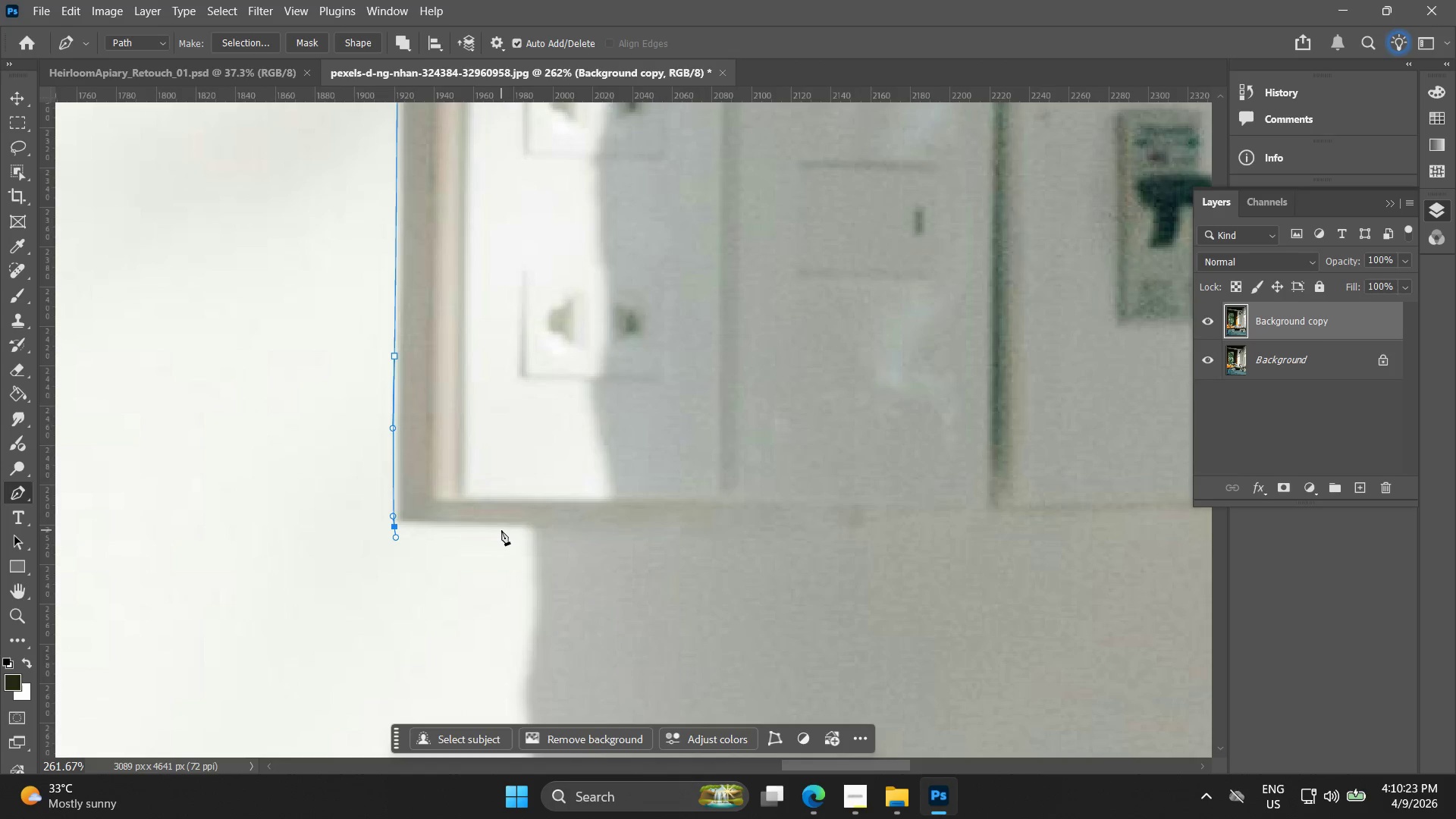 
left_click_drag(start_coordinate=[510, 535], to_coordinate=[548, 535])
 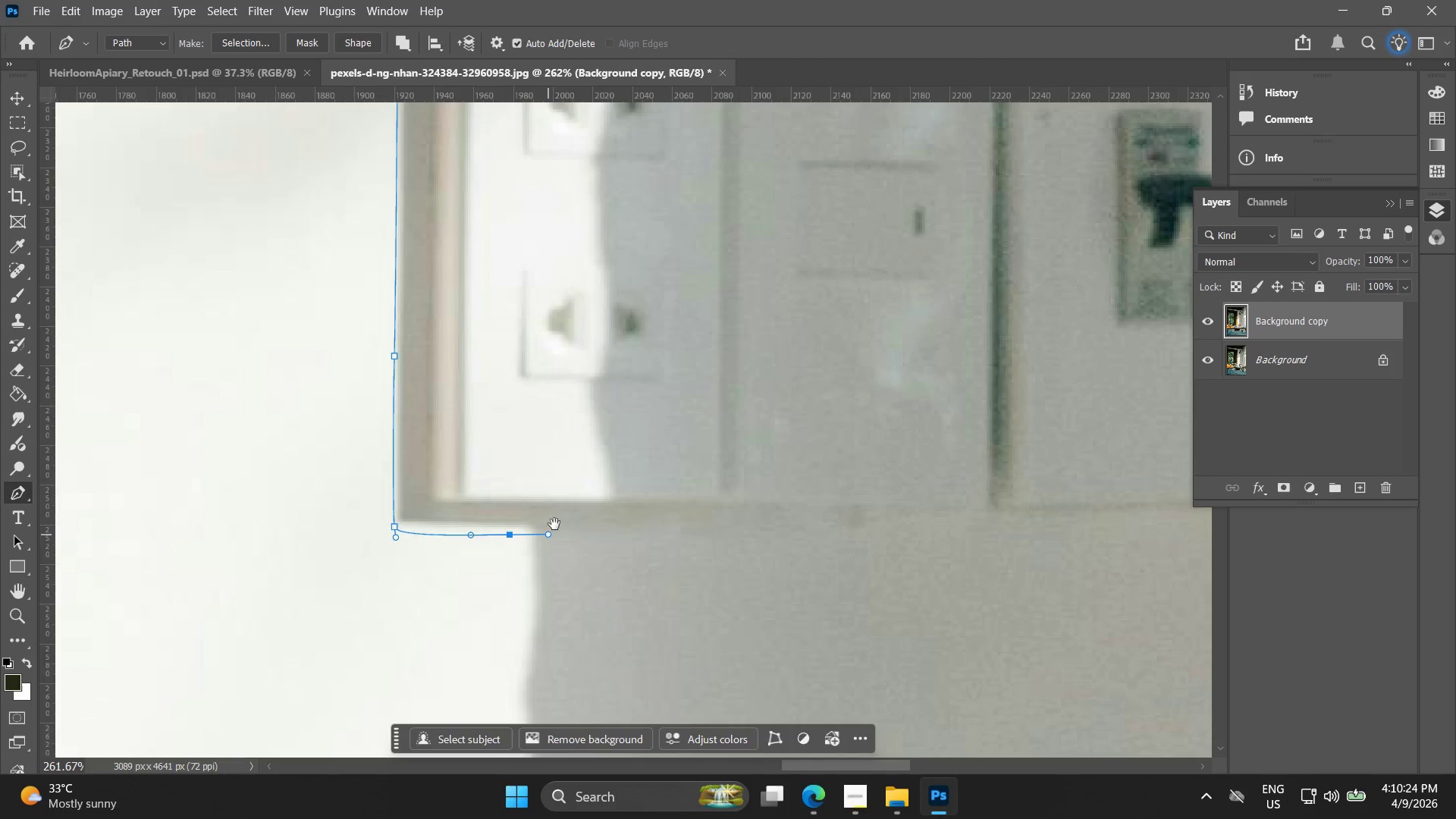 
hold_key(key=Space, duration=0.53)
 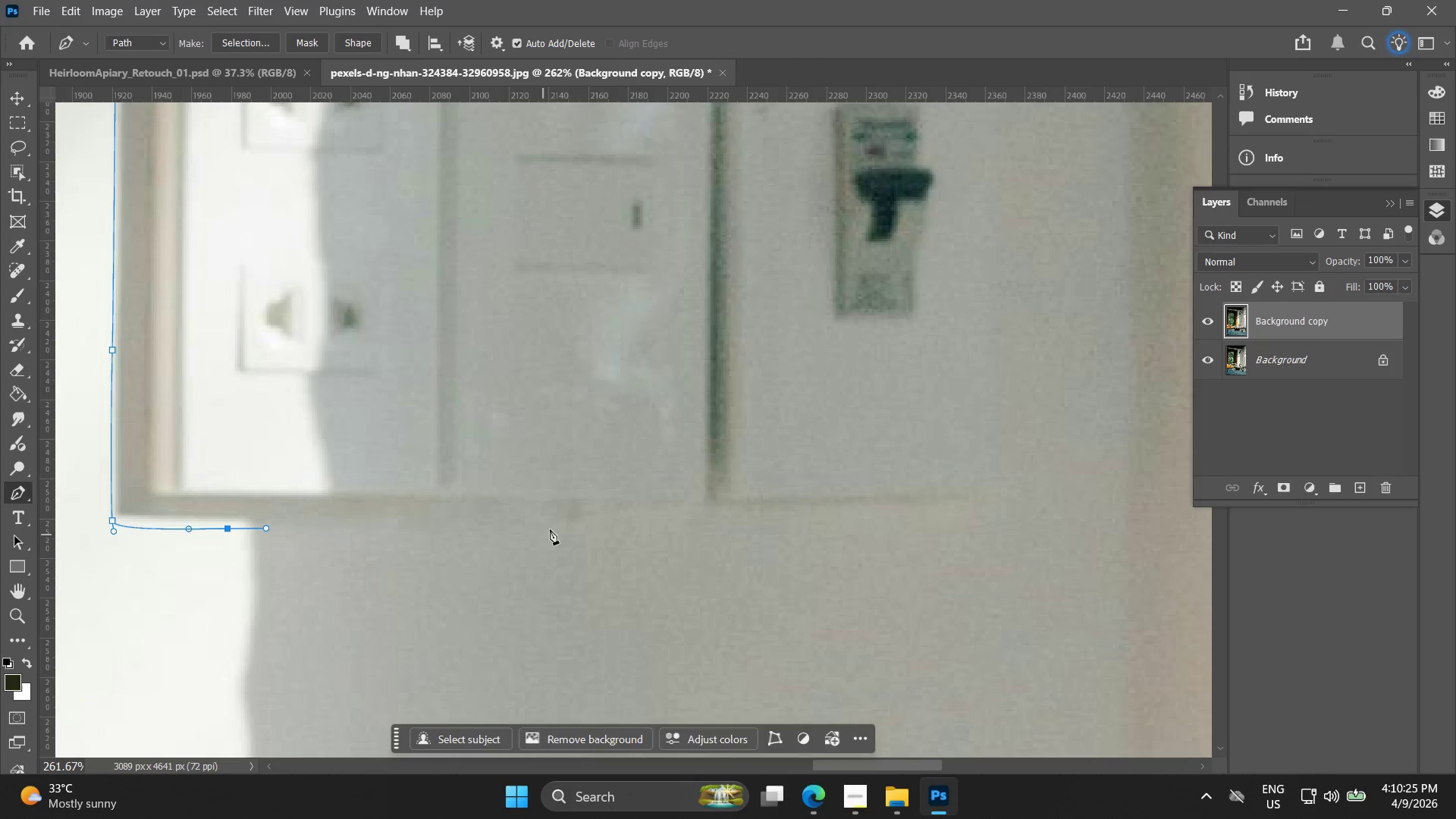 
left_click_drag(start_coordinate=[675, 542], to_coordinate=[393, 536])
 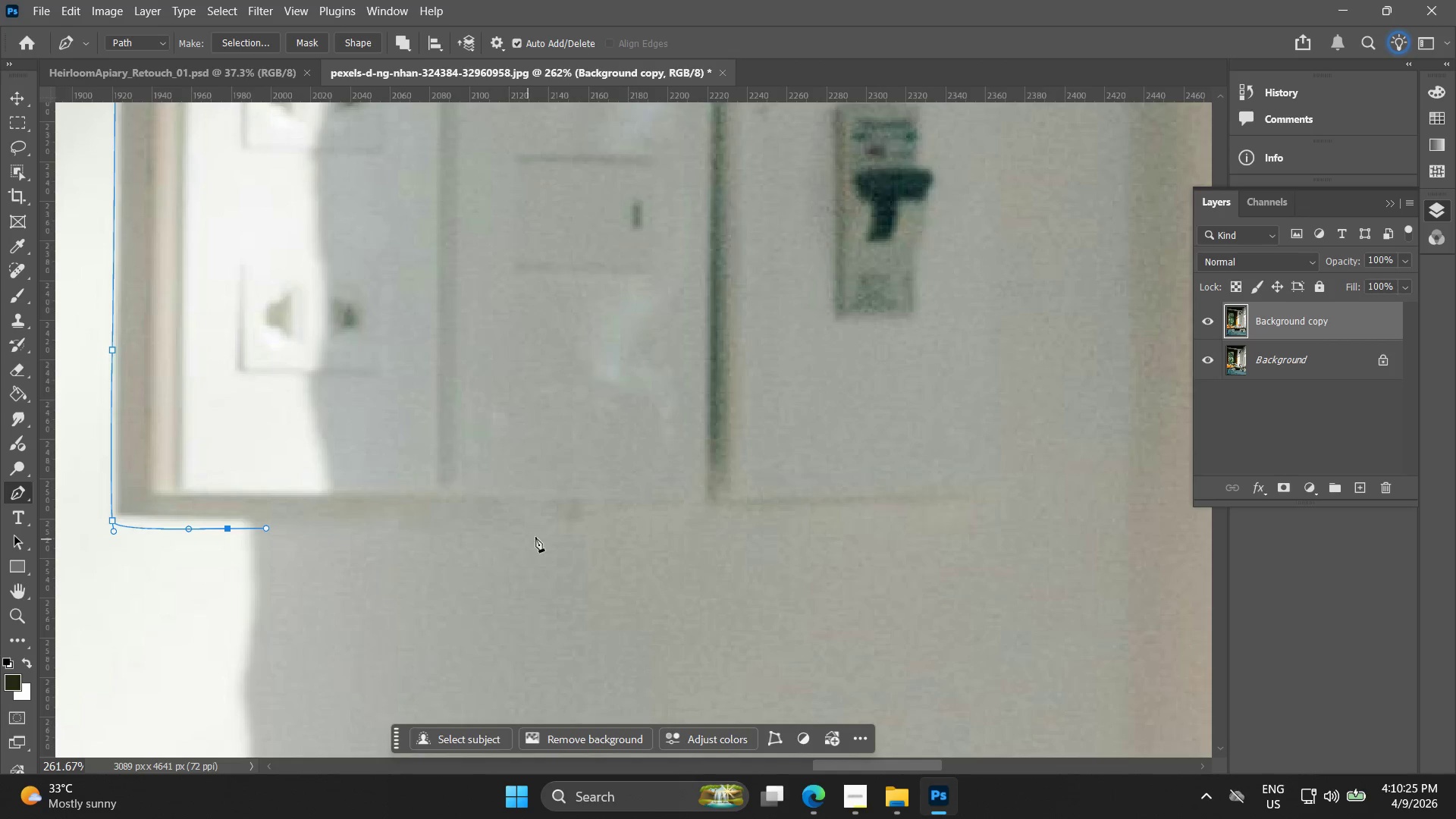 
left_click_drag(start_coordinate=[559, 528], to_coordinate=[616, 528])
 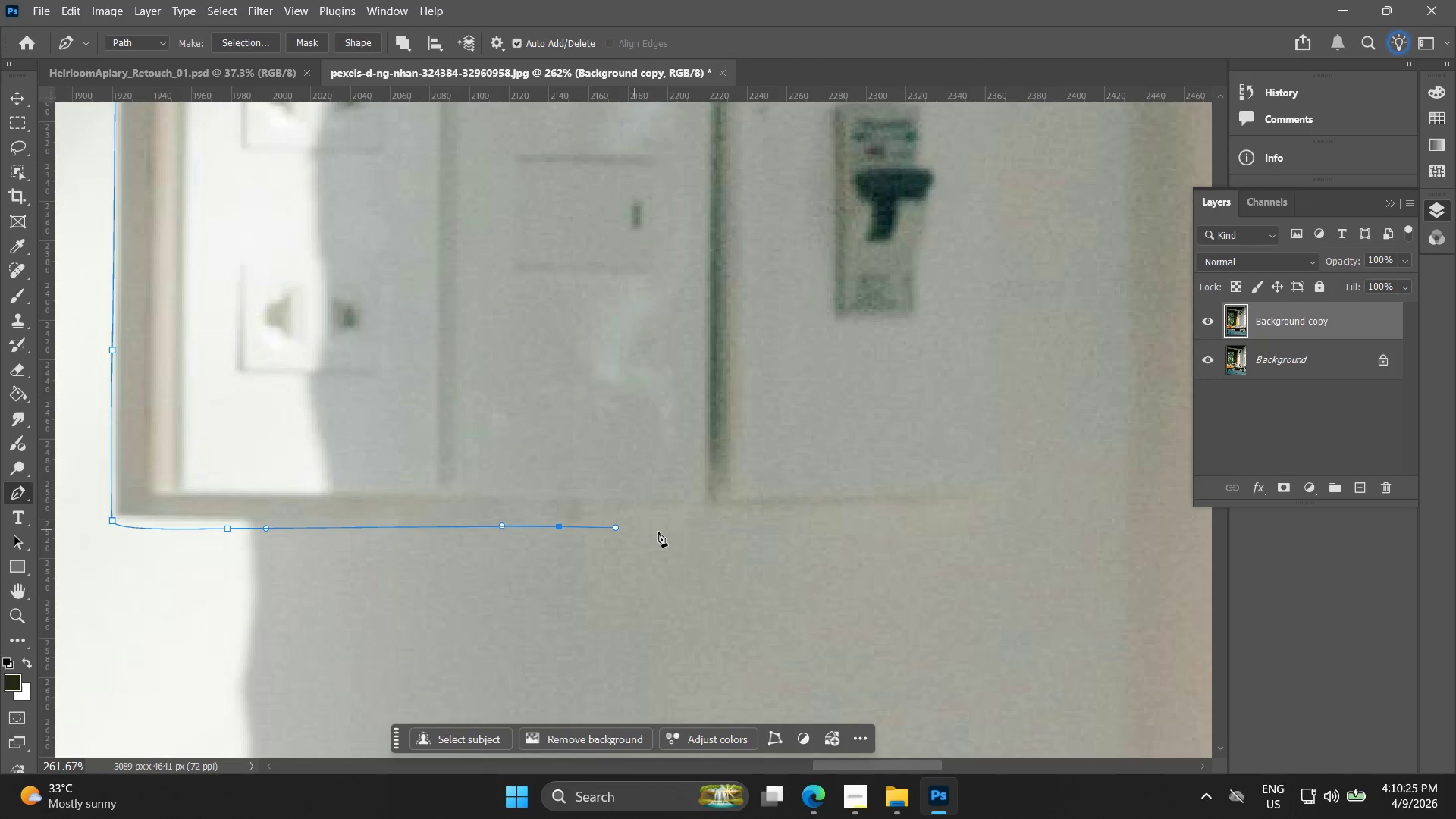 
key(Control+ControlLeft)
 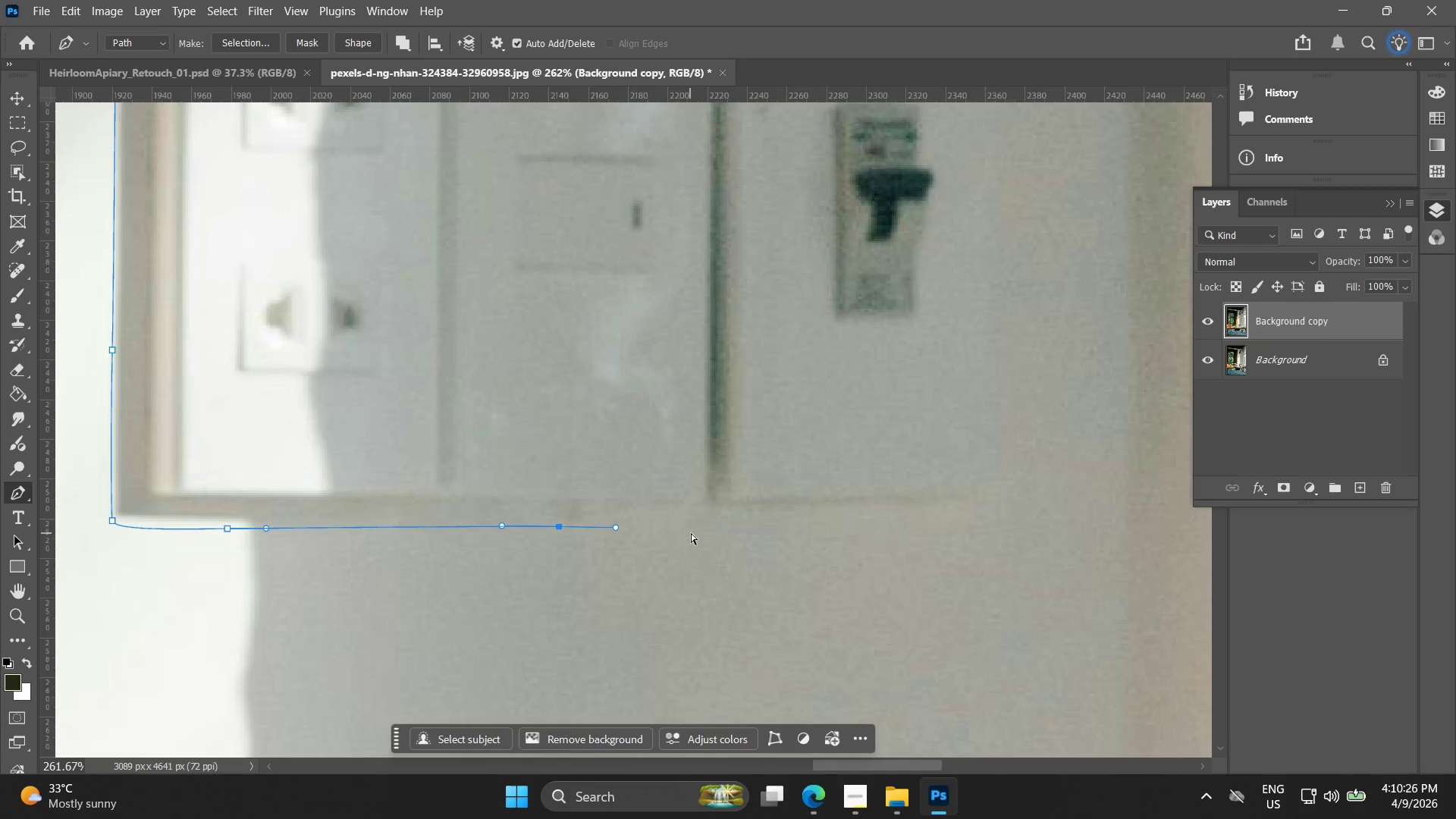 
key(Control+Z)
 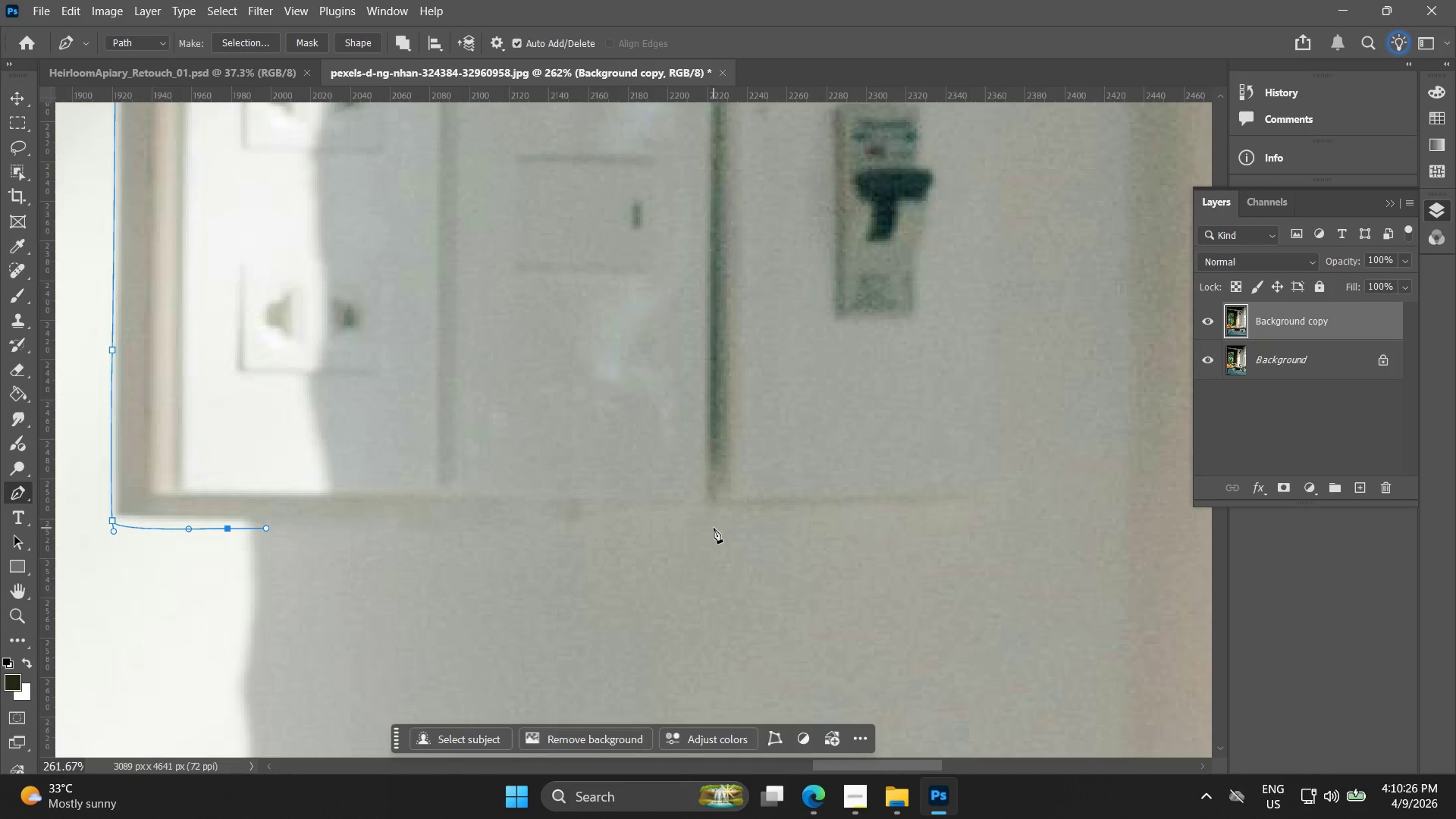 
left_click_drag(start_coordinate=[718, 528], to_coordinate=[819, 524])
 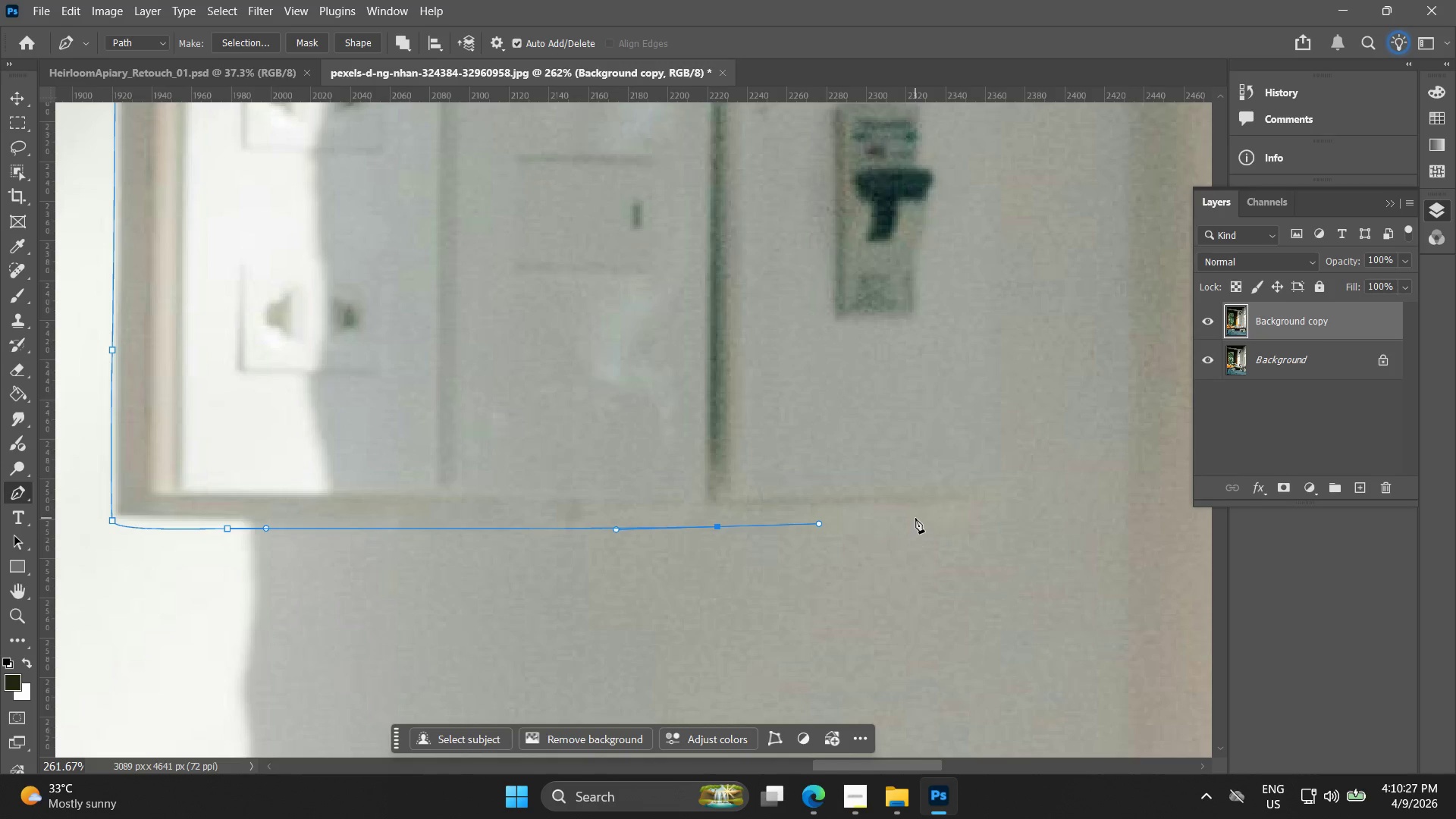 
left_click_drag(start_coordinate=[920, 519], to_coordinate=[995, 518])
 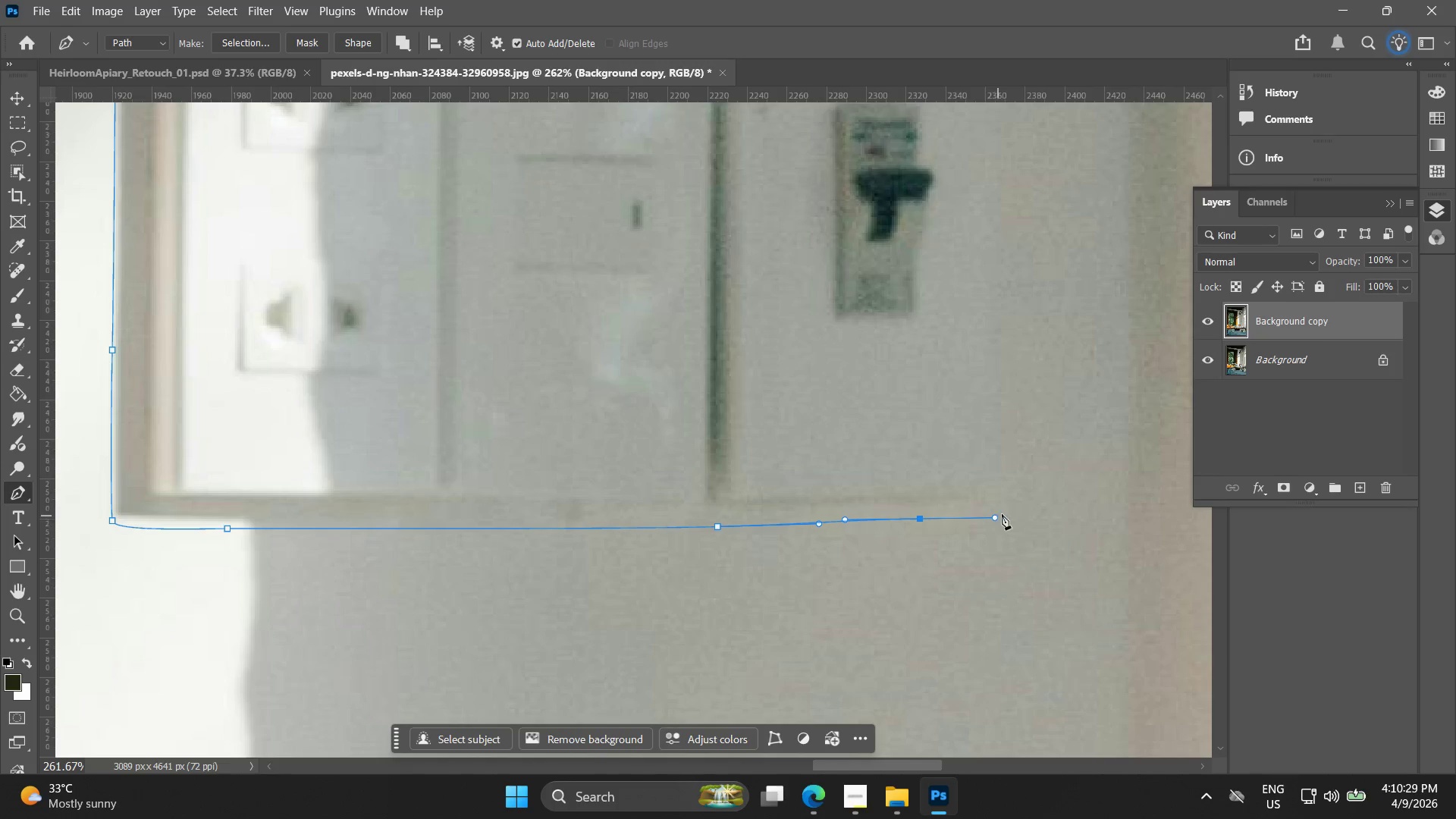 
hold_key(key=Space, duration=0.5)
 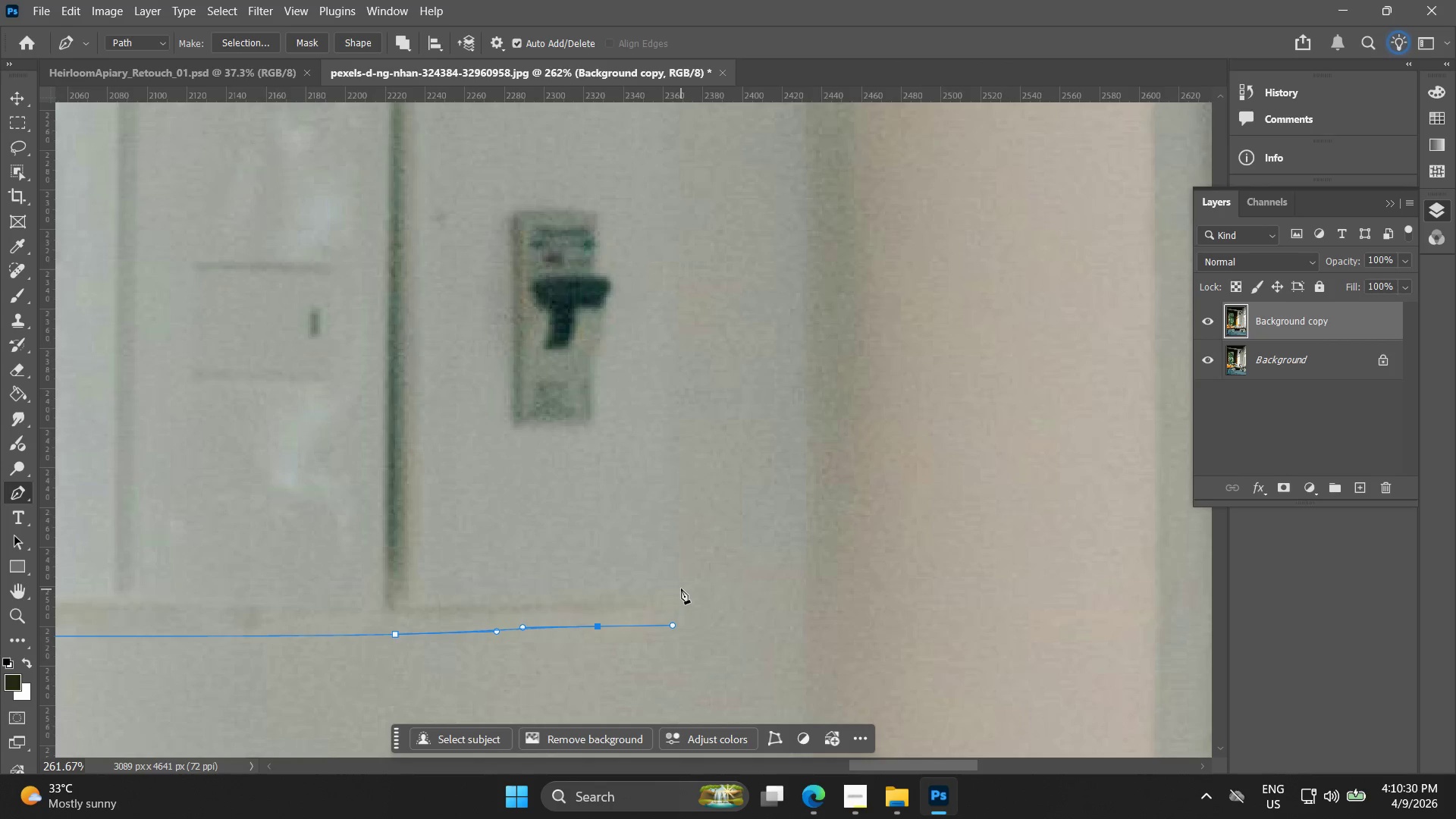 
left_click_drag(start_coordinate=[971, 499], to_coordinate=[648, 607])
 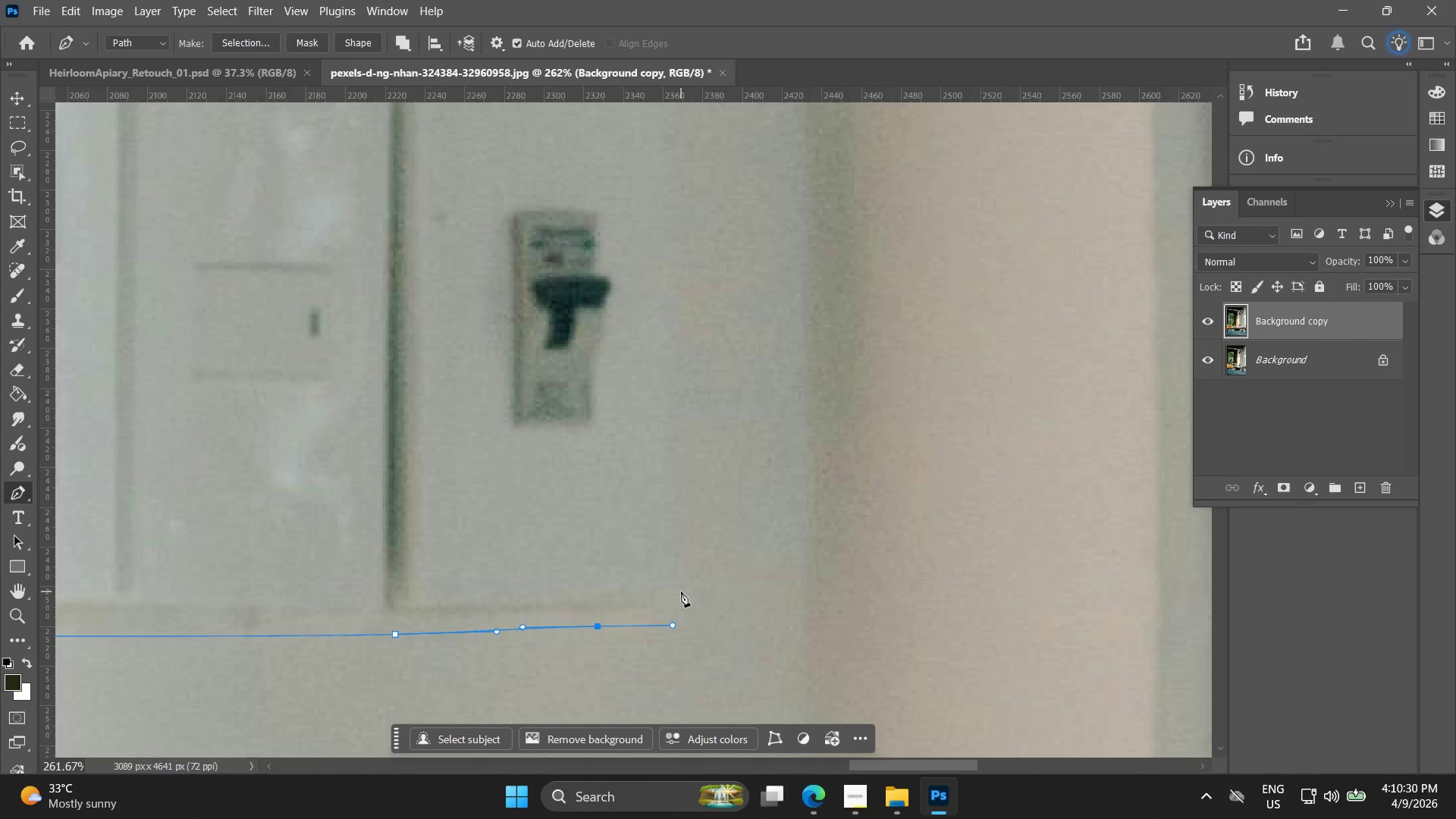 
left_click_drag(start_coordinate=[681, 588], to_coordinate=[688, 574])
 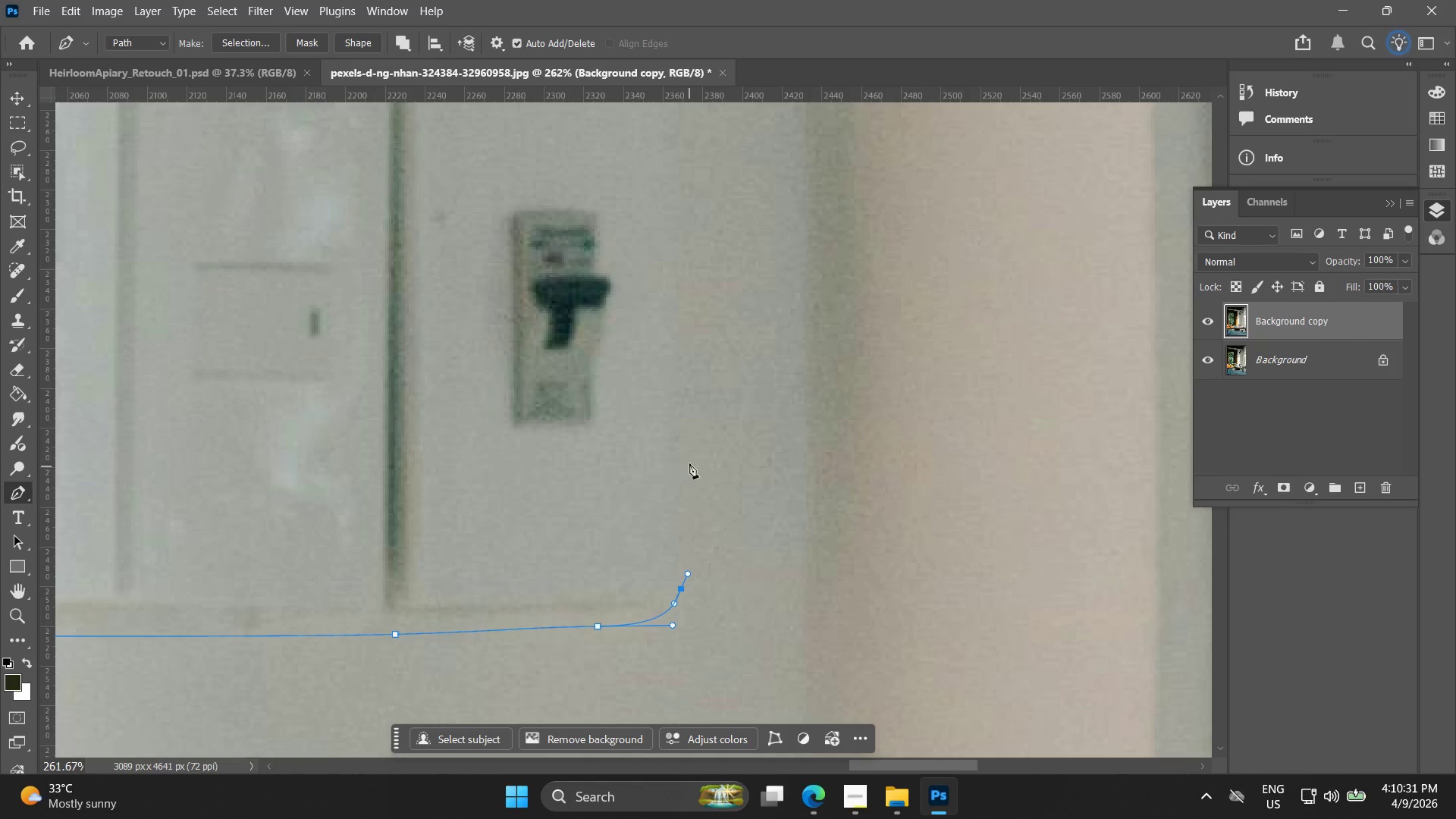 
left_click([689, 438])
 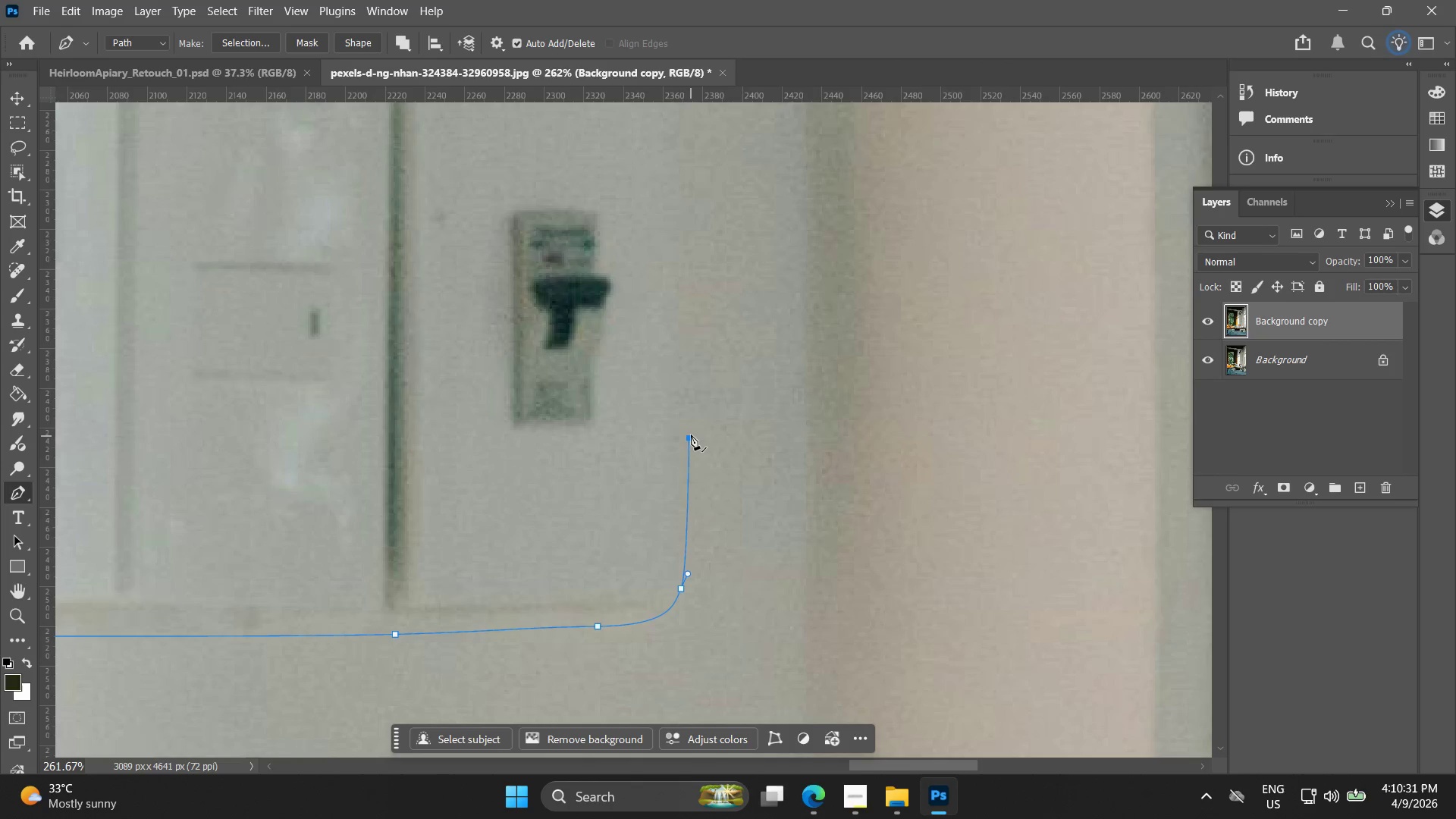 
hold_key(key=Space, duration=0.55)
 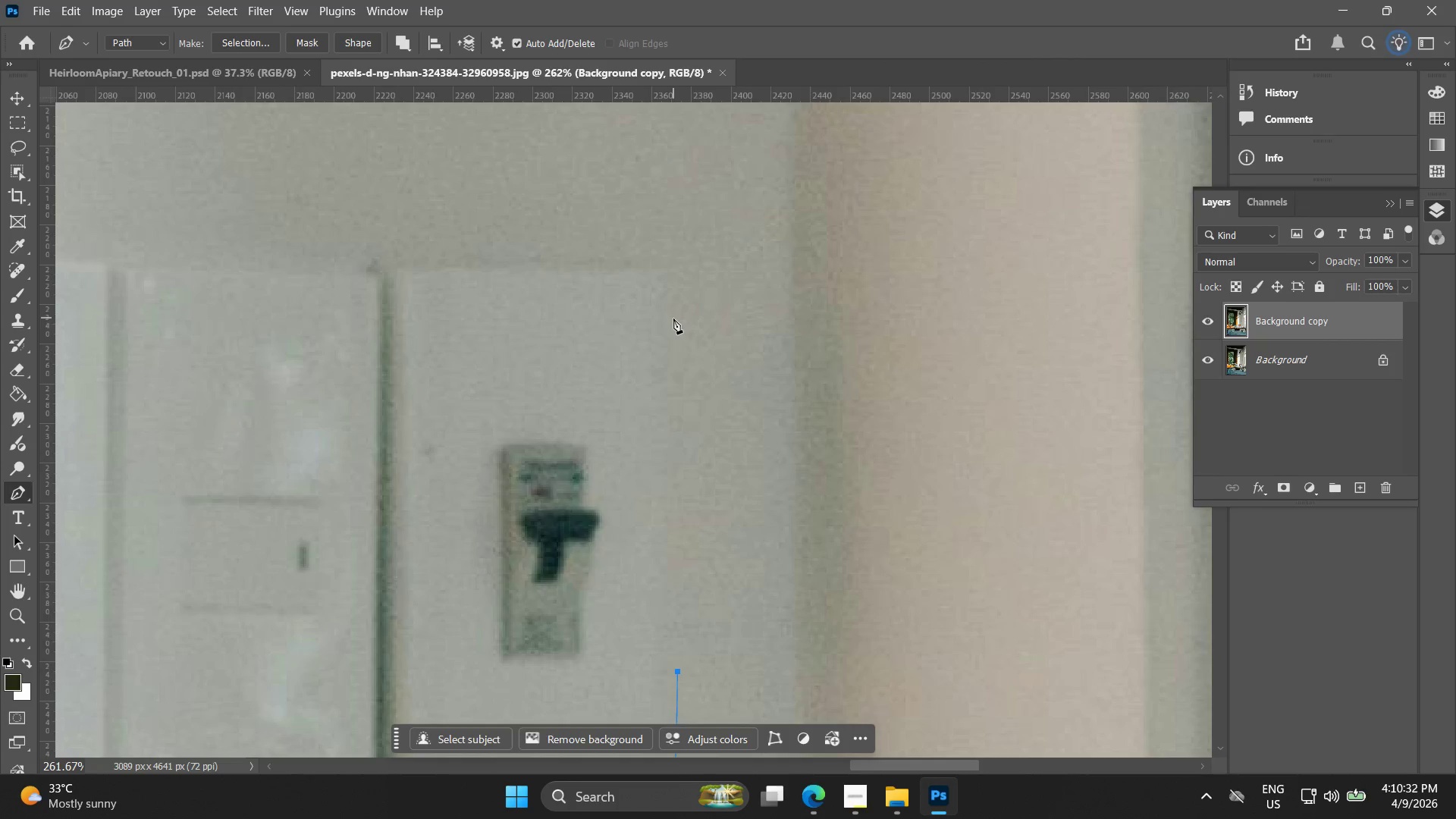 
left_click_drag(start_coordinate=[696, 326], to_coordinate=[685, 560])
 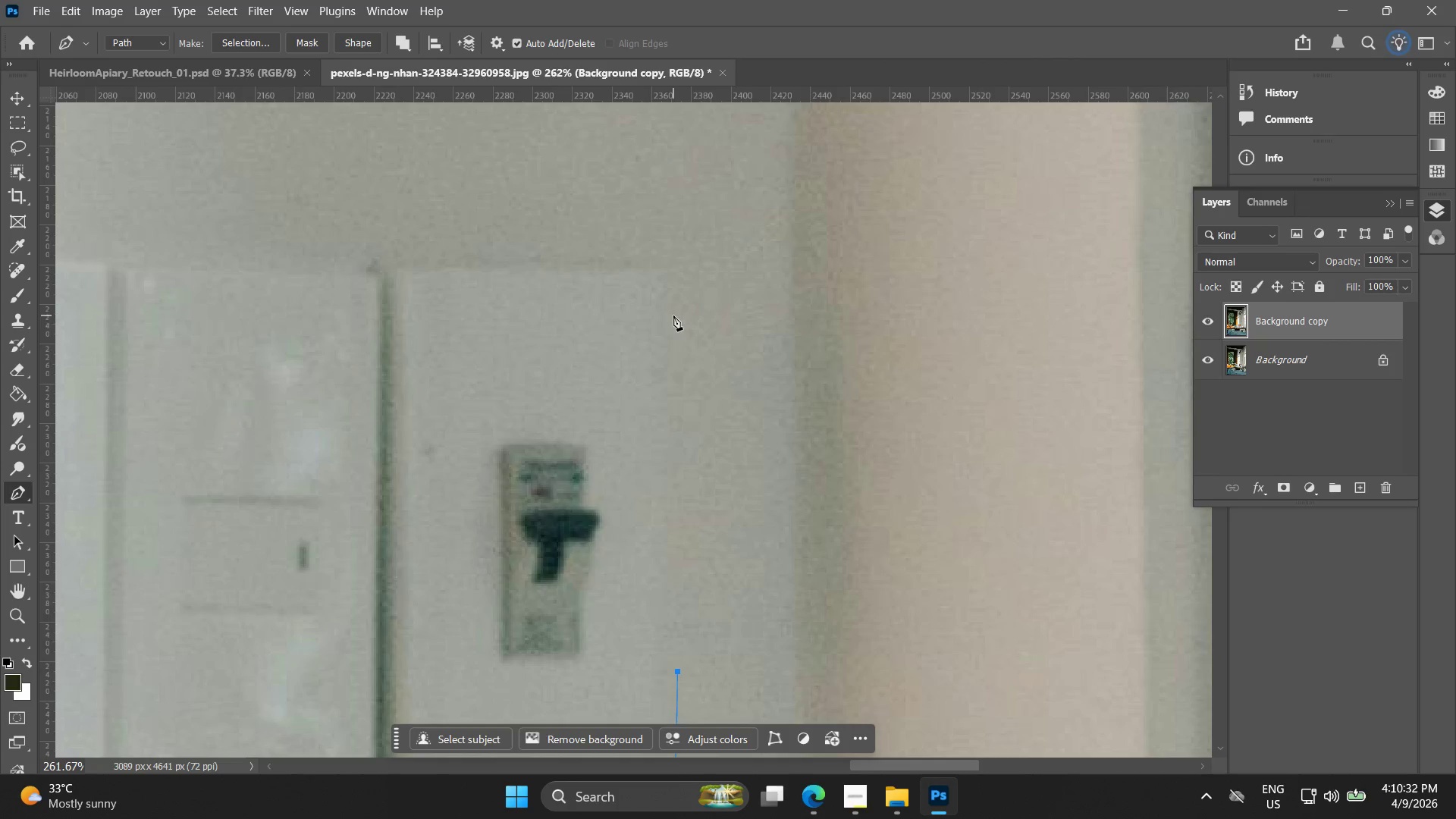 
left_click([673, 319])
 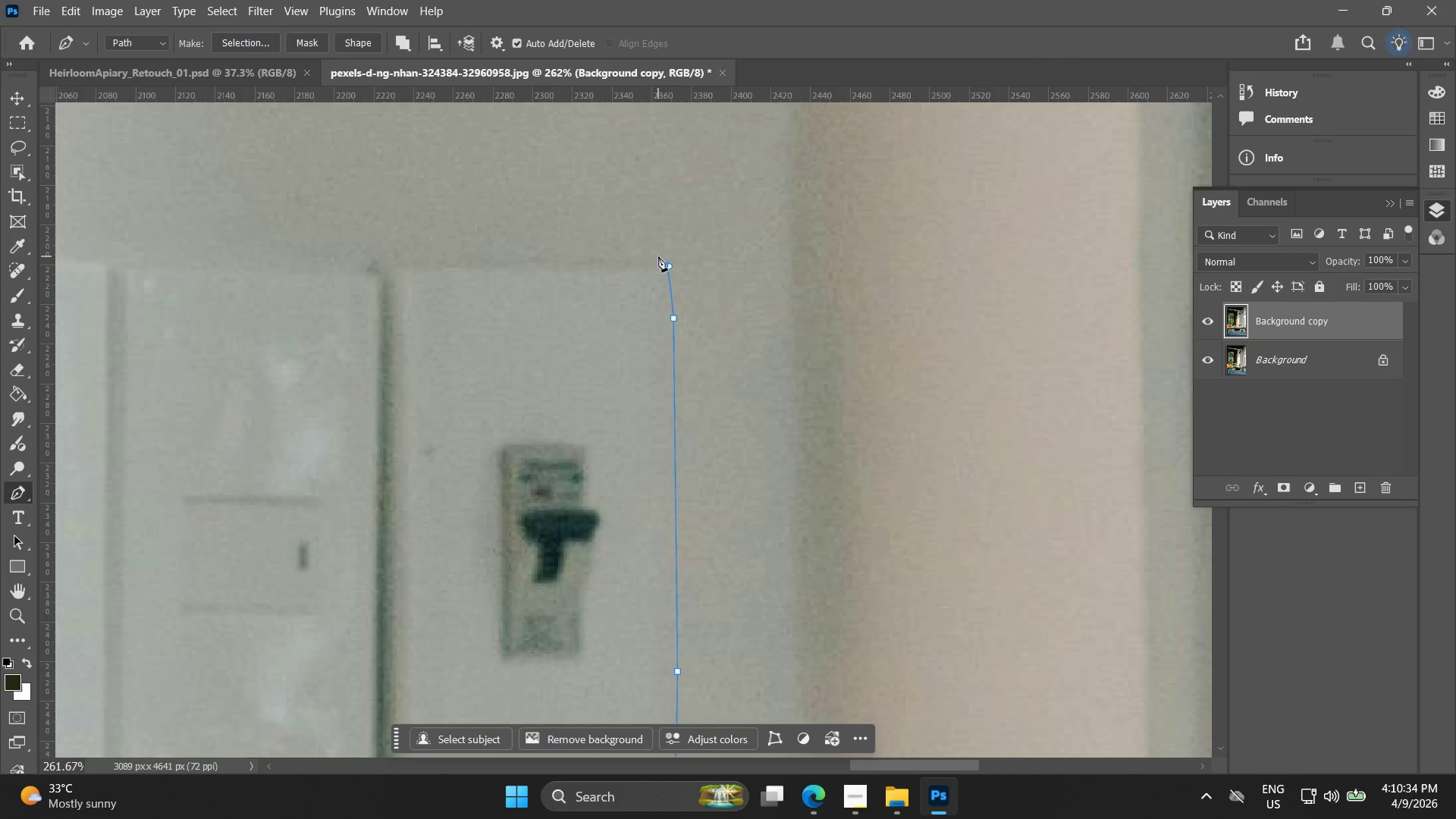 
left_click_drag(start_coordinate=[622, 256], to_coordinate=[563, 253])
 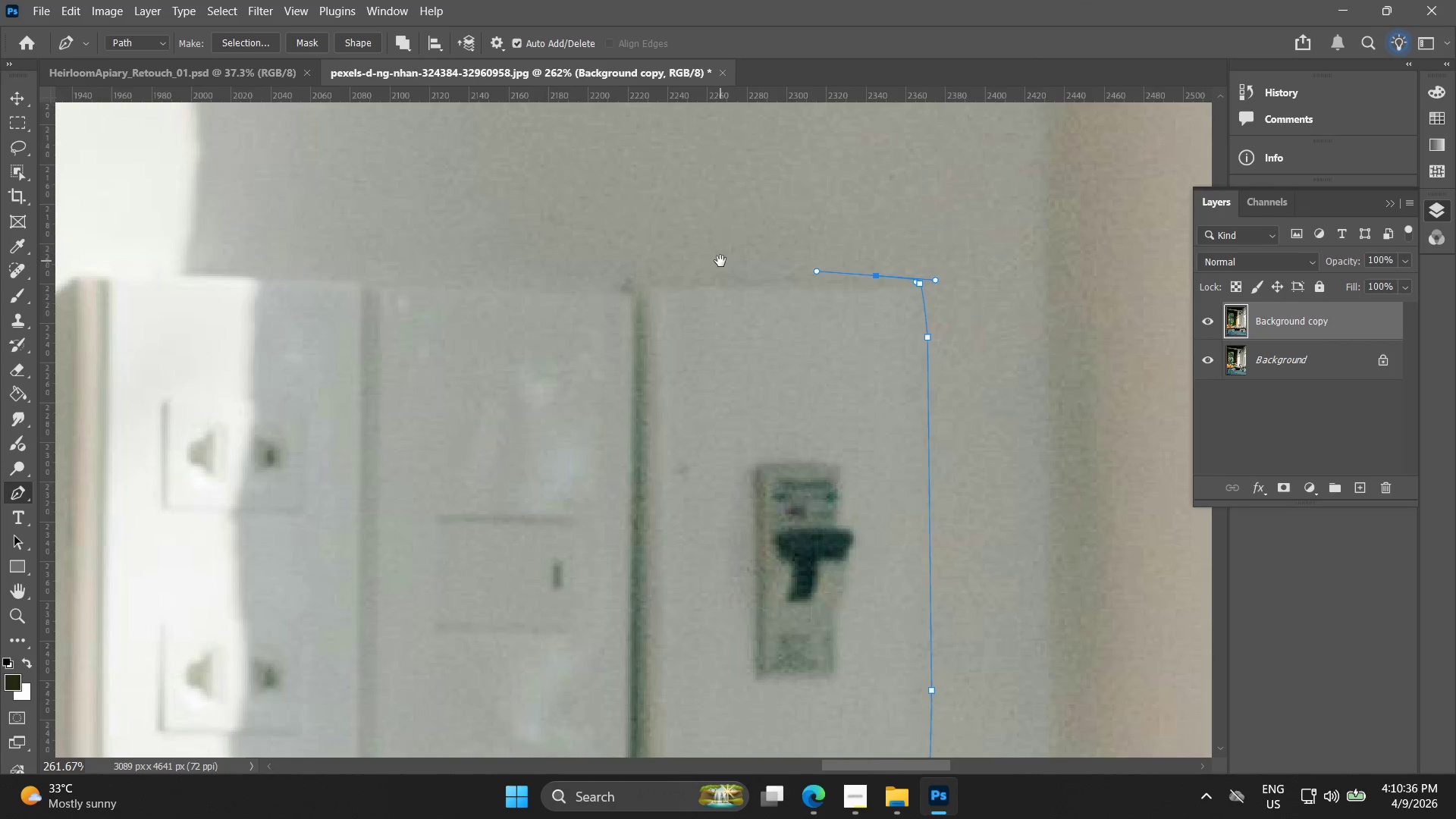 
hold_key(key=Space, duration=0.56)
 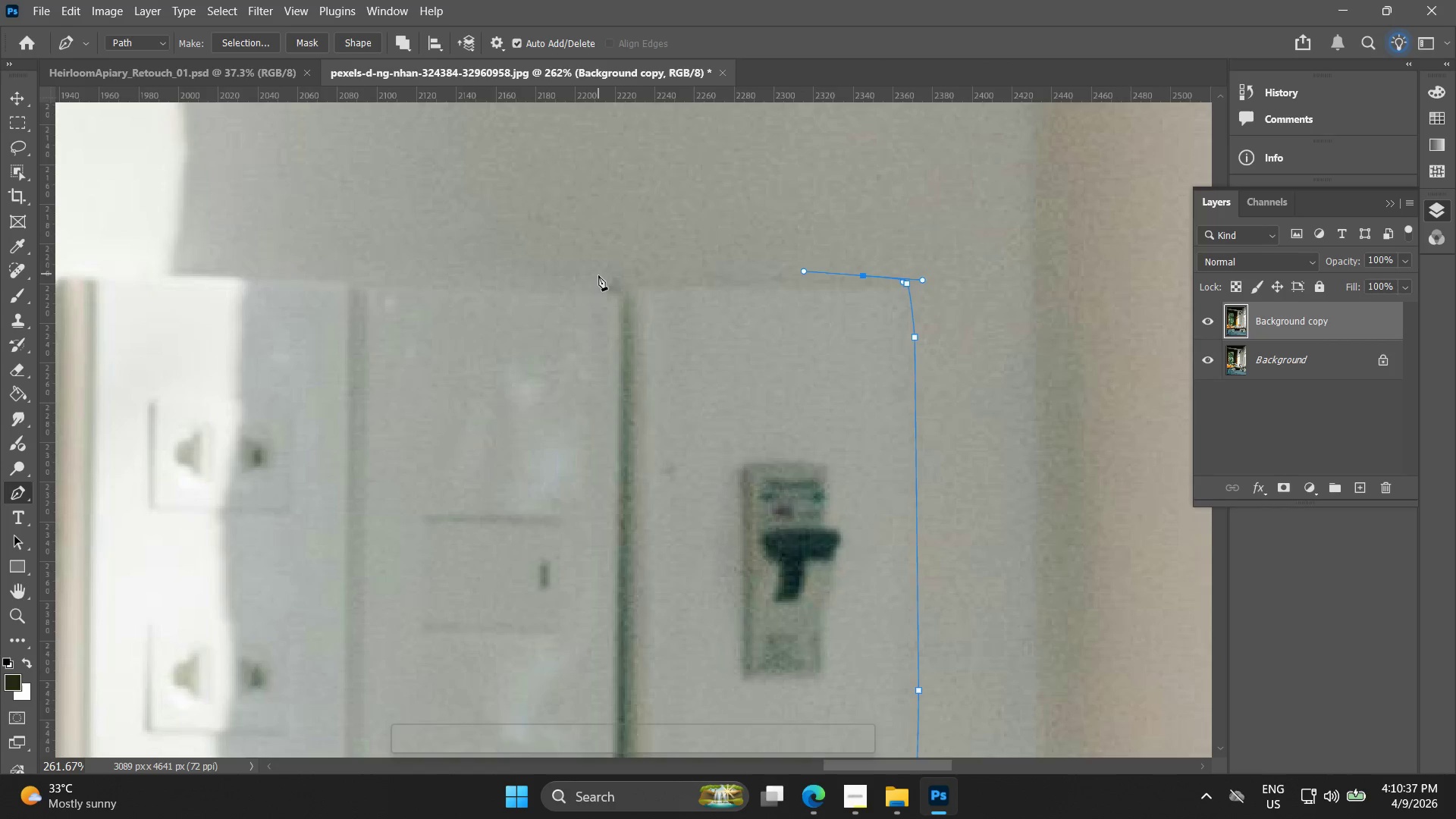 
left_click_drag(start_coordinate=[466, 242], to_coordinate=[708, 261])
 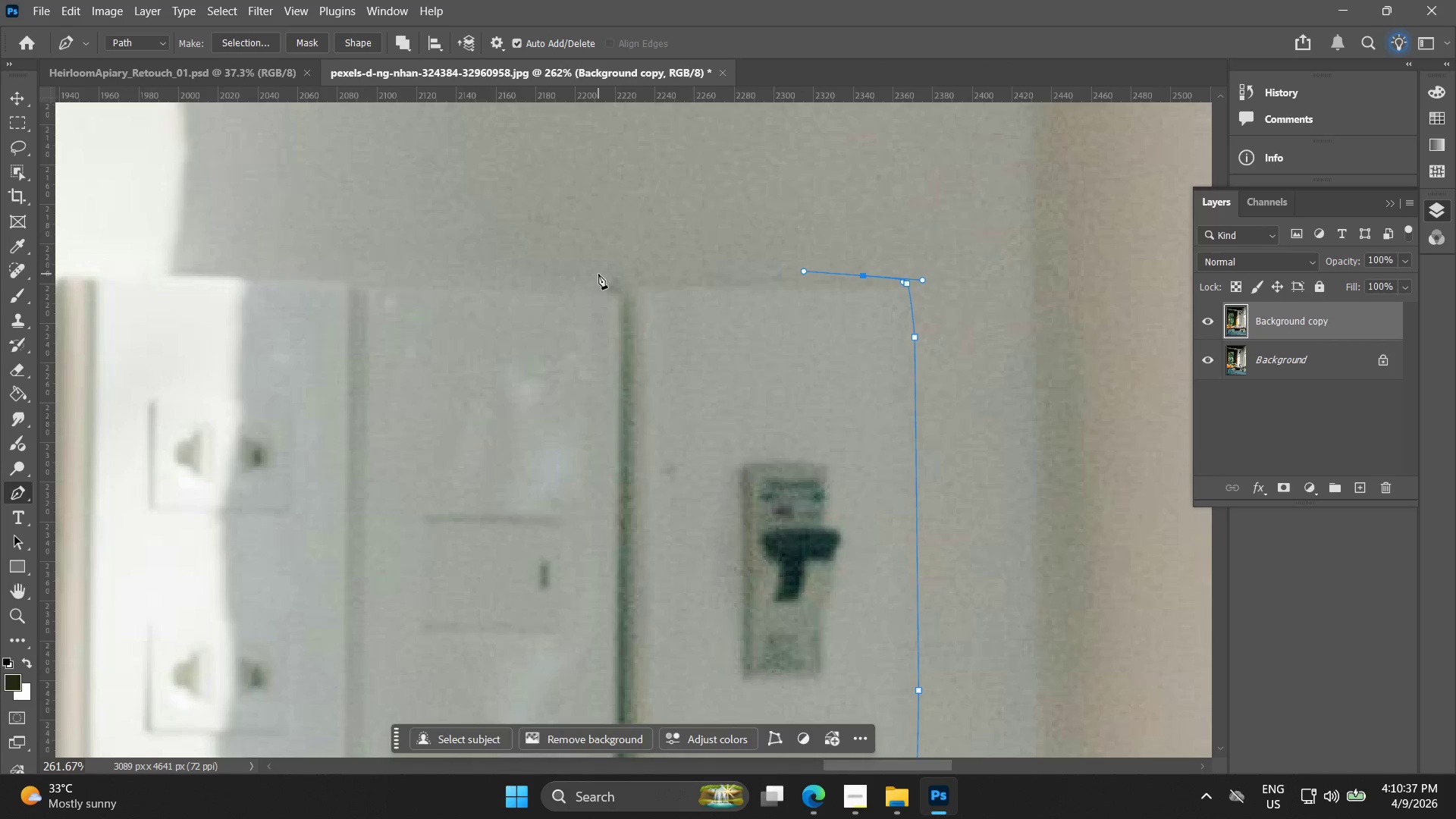 
left_click_drag(start_coordinate=[598, 274], to_coordinate=[541, 275])
 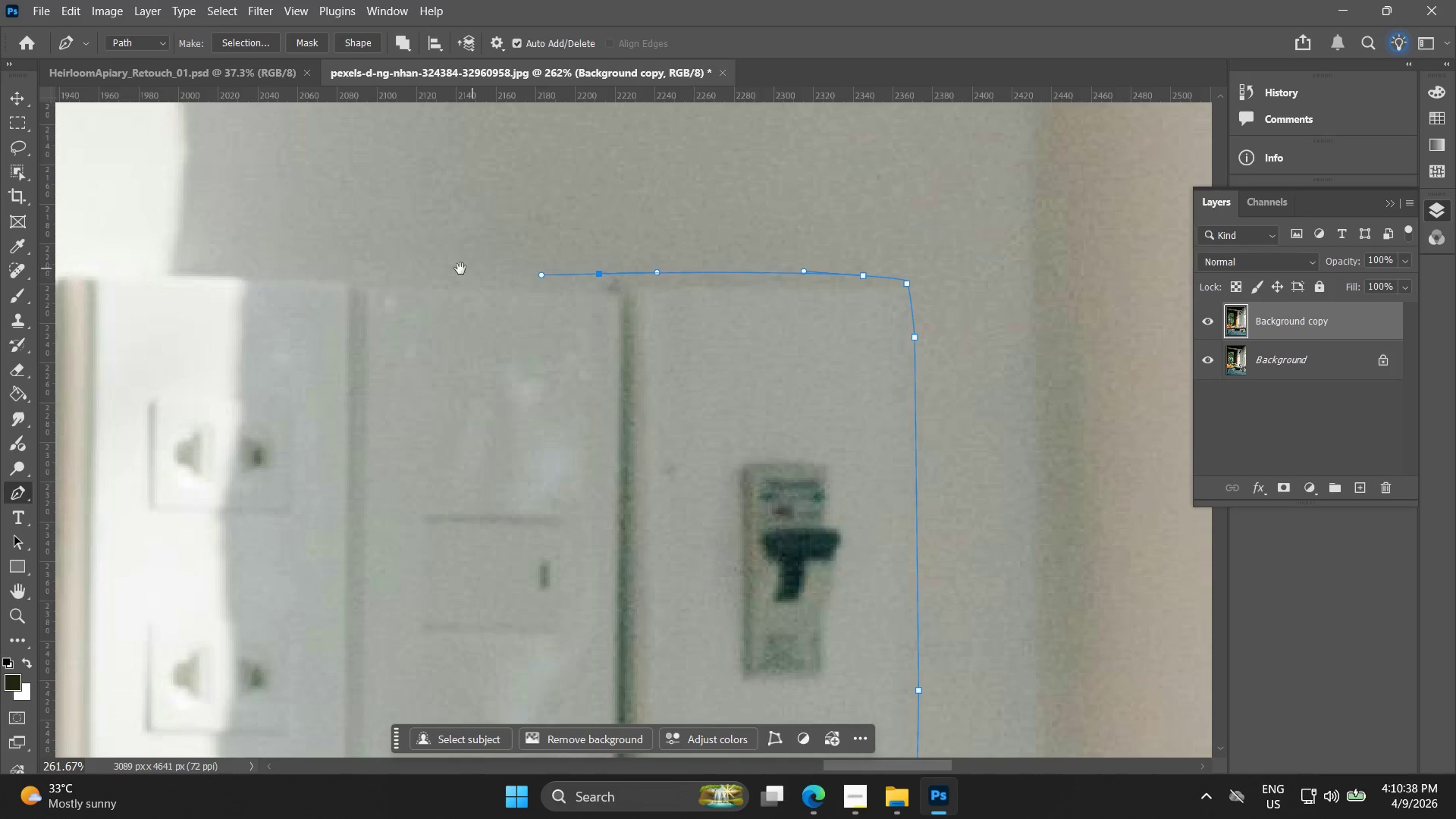 
hold_key(key=Space, duration=0.41)
 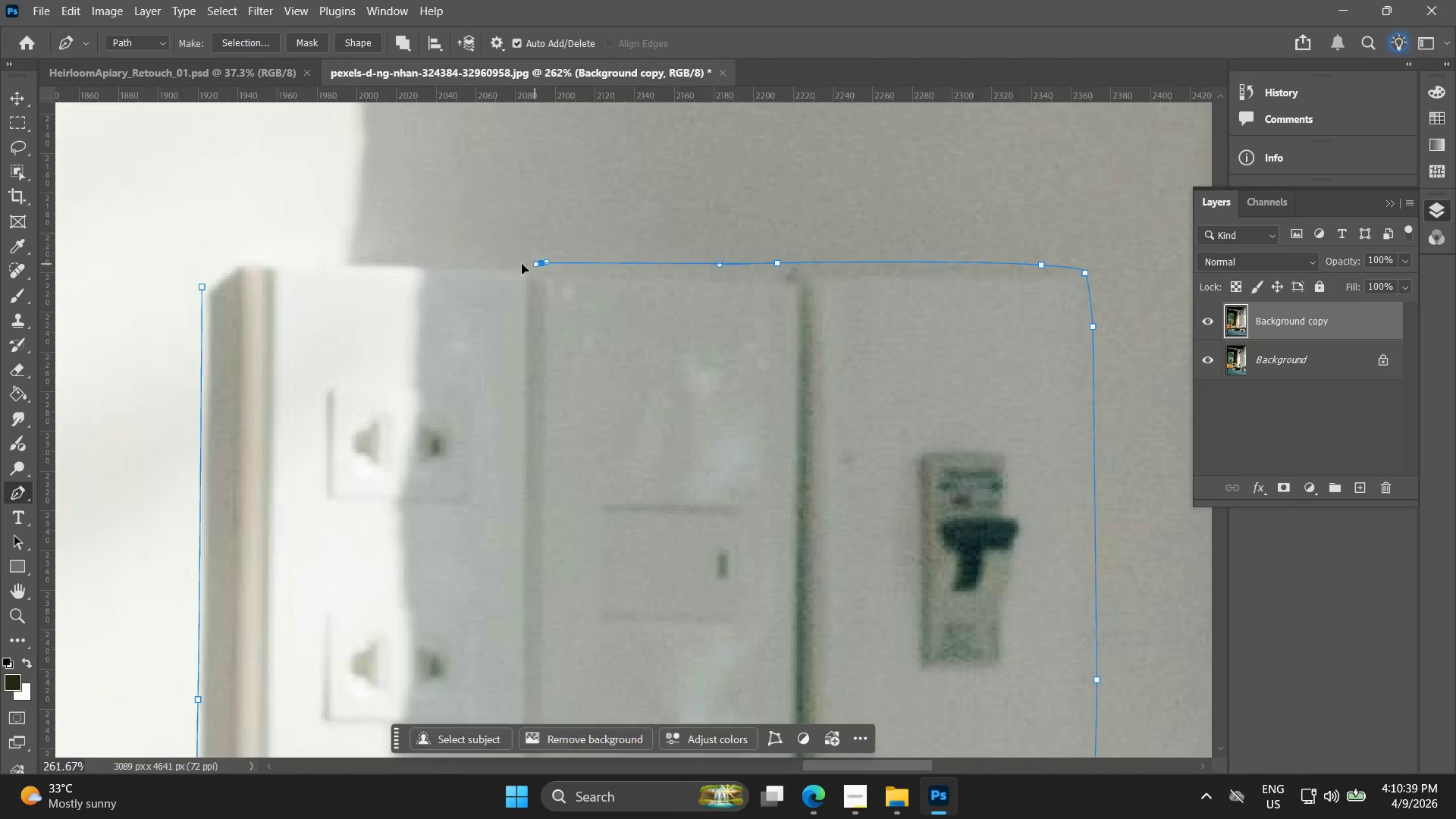 
left_click_drag(start_coordinate=[469, 270], to_coordinate=[648, 259])
 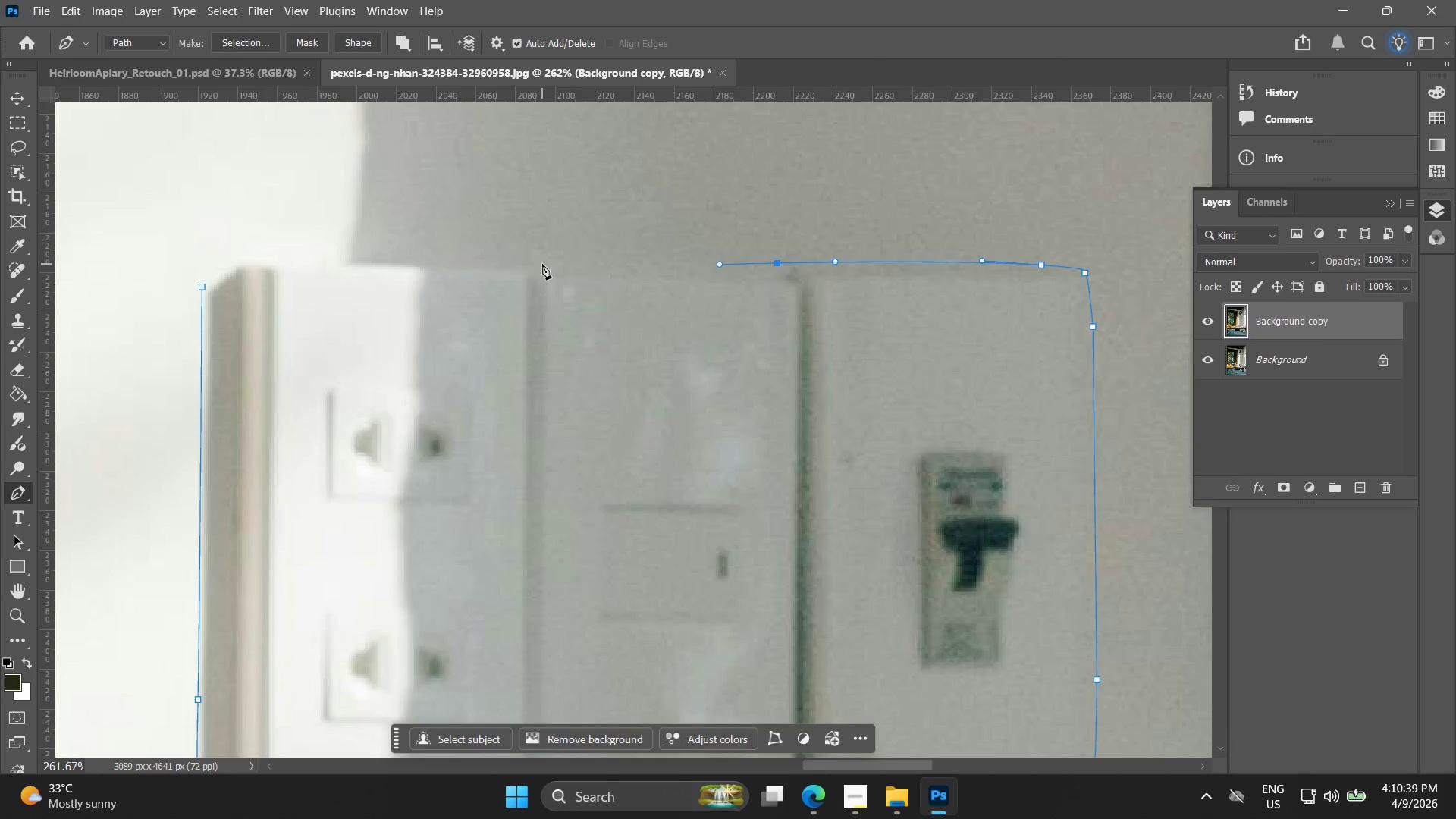 
left_click_drag(start_coordinate=[541, 263], to_coordinate=[417, 255])
 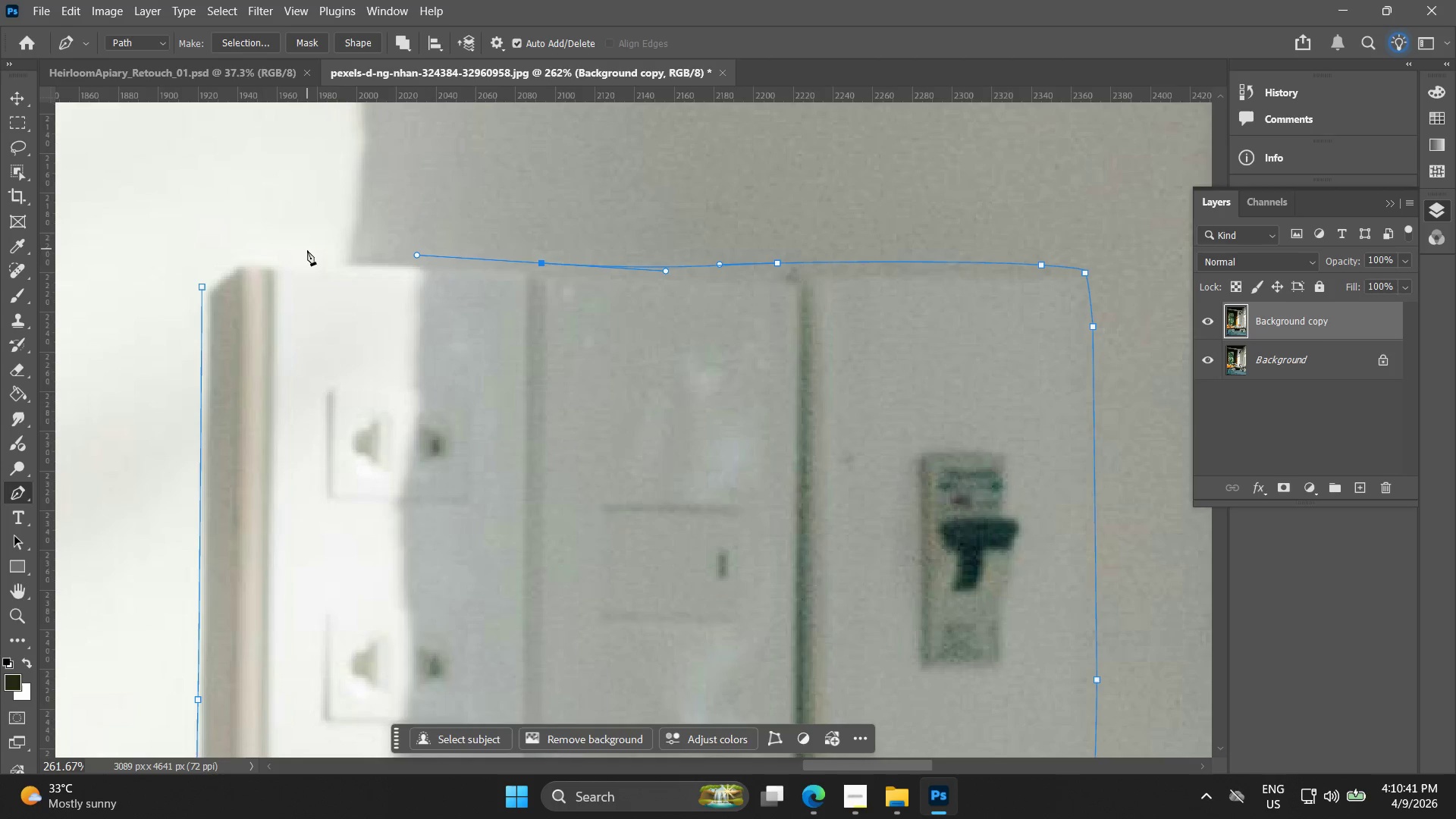 
left_click([309, 256])
 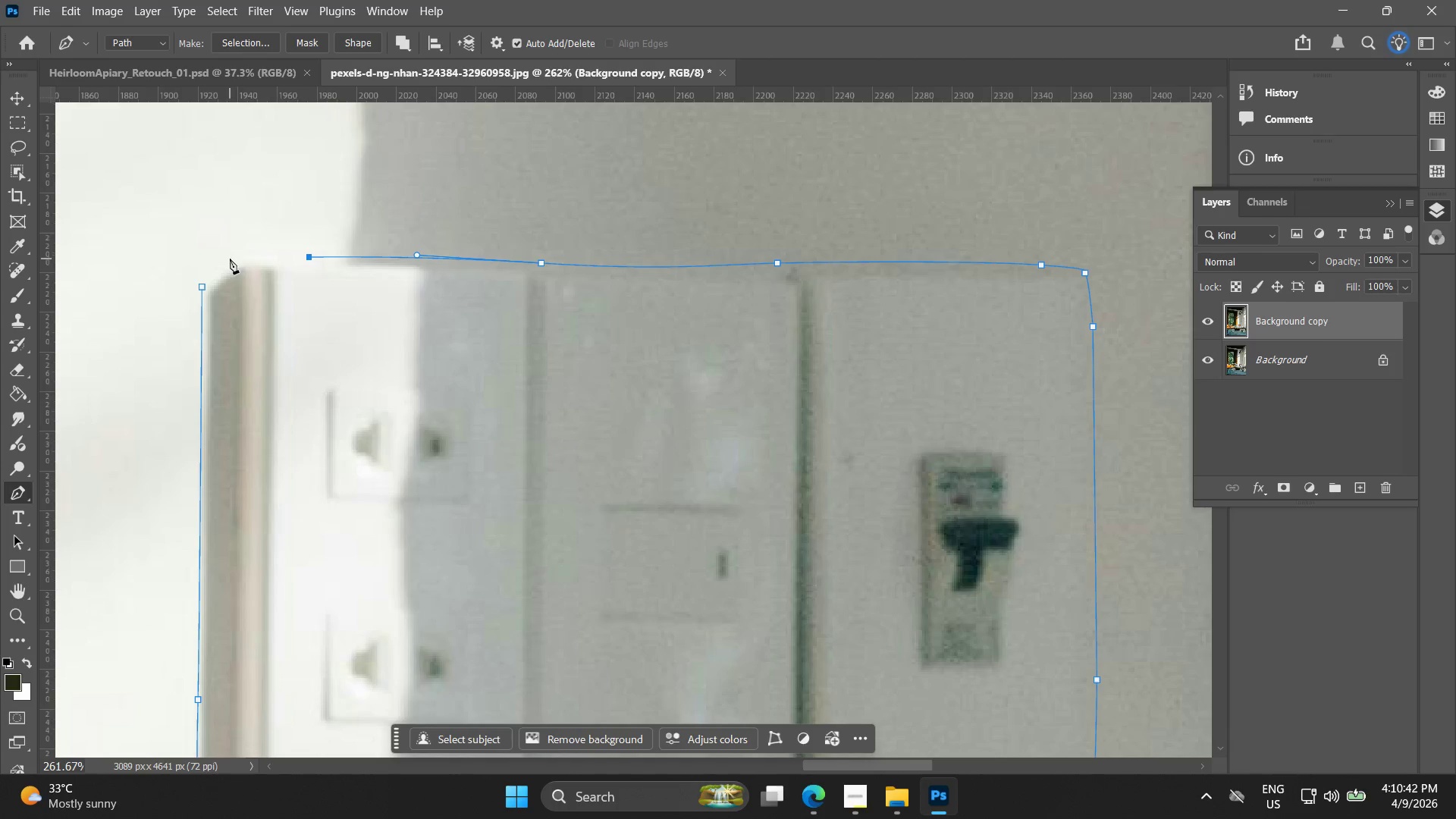 
left_click([221, 265])
 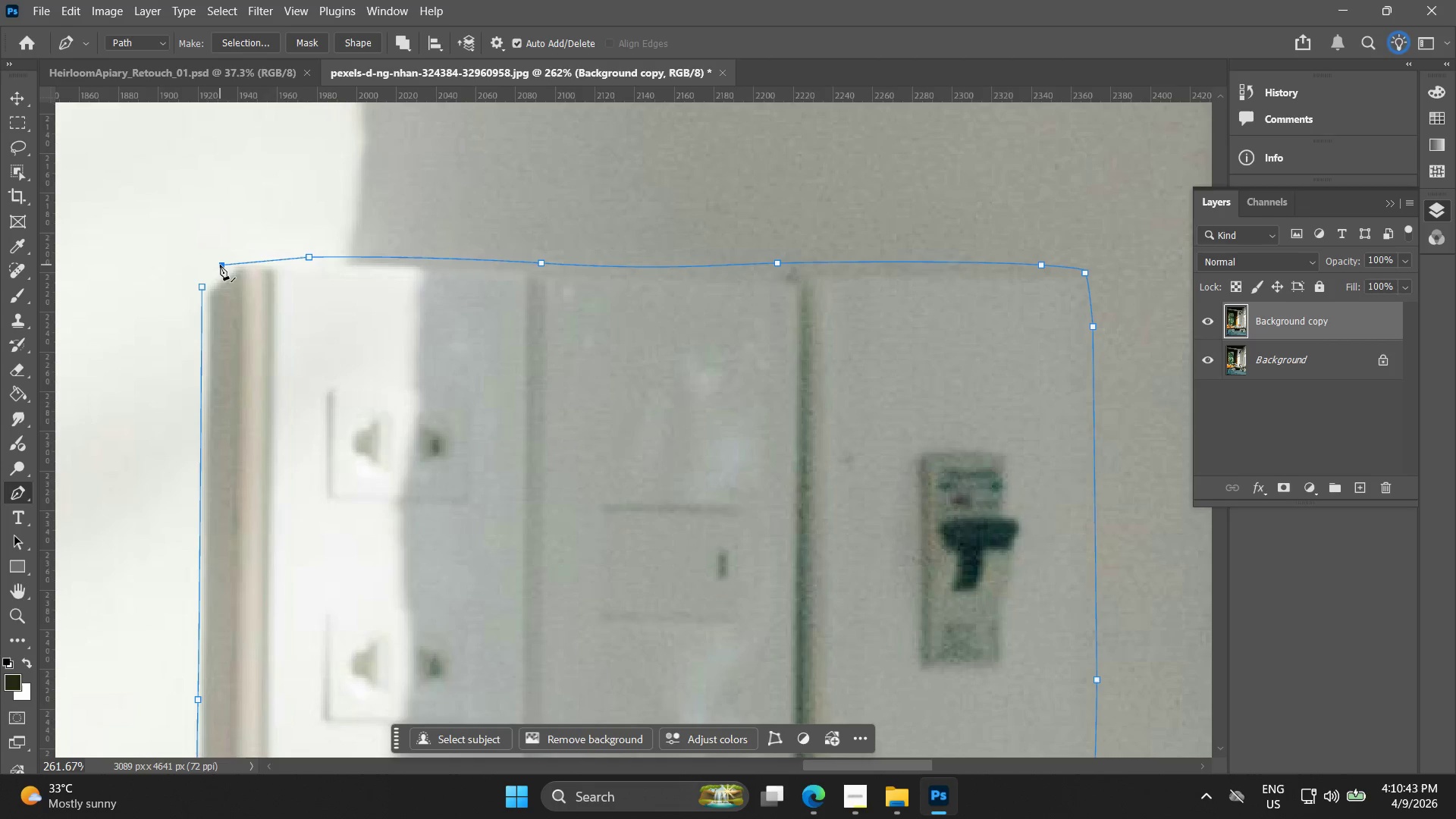 
hold_key(key=AltLeft, duration=0.67)
 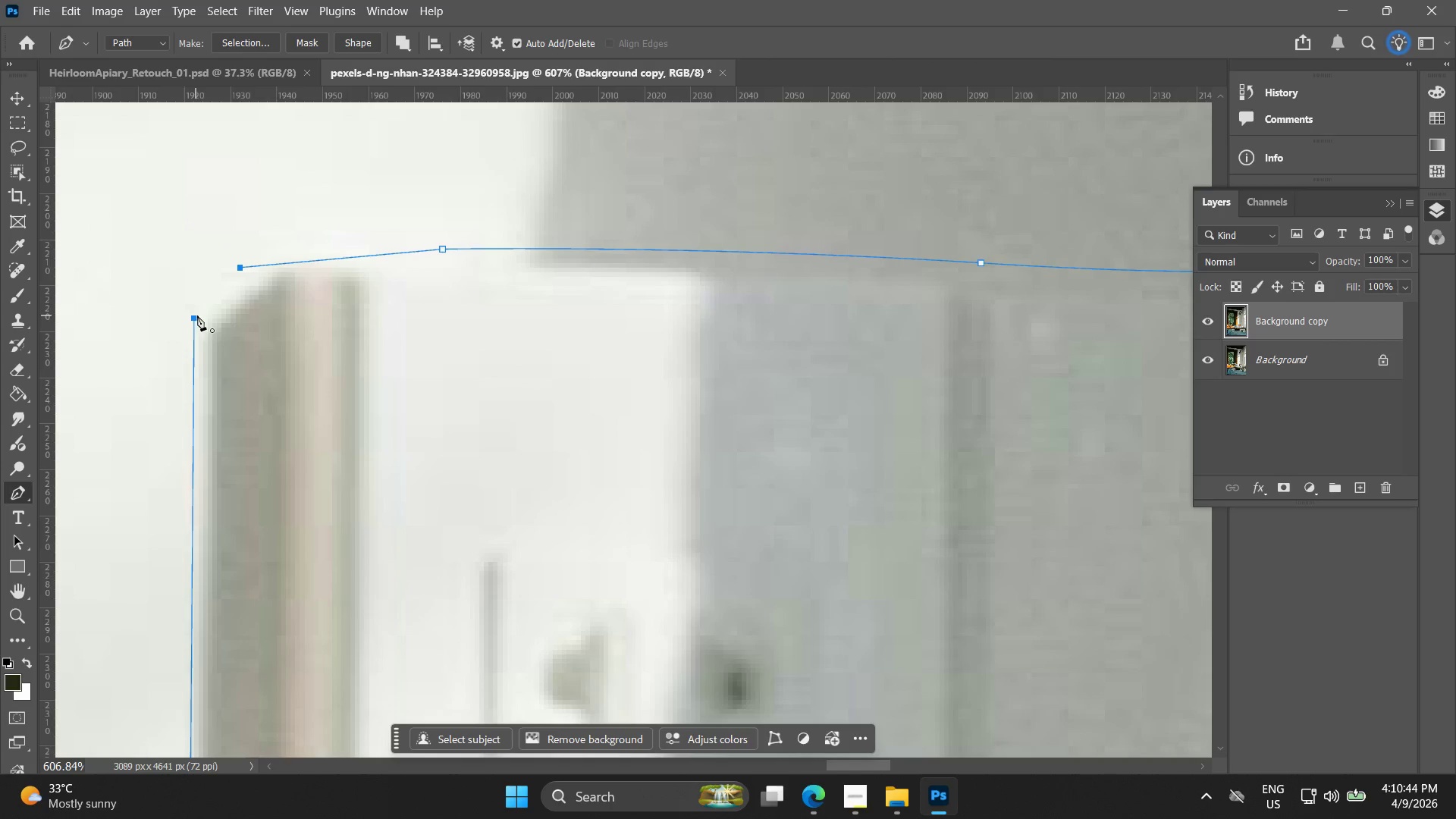 
hold_key(key=AltLeft, duration=1.64)
 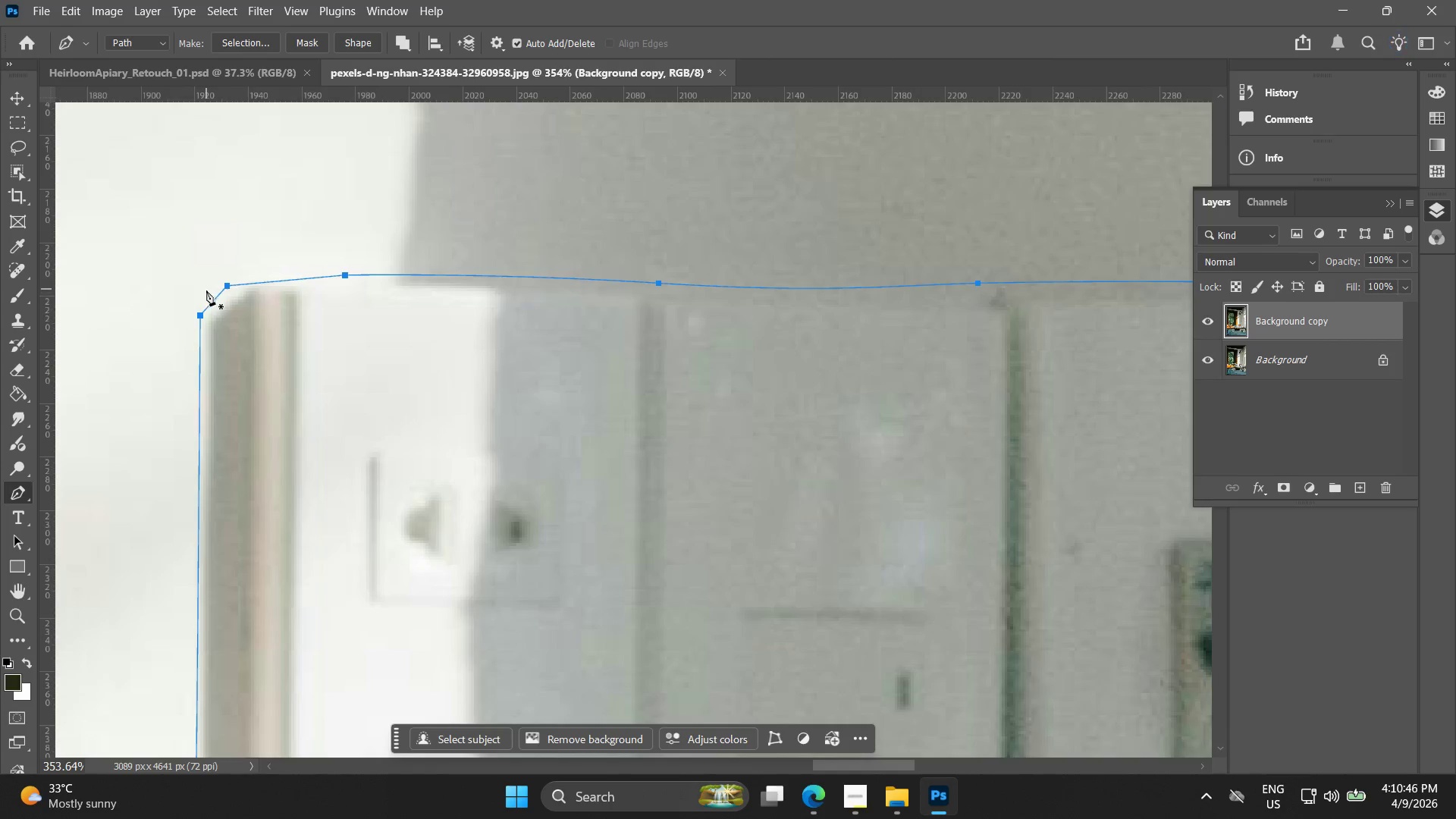 
scroll: coordinate [209, 266], scroll_direction: up, amount: 9.0
 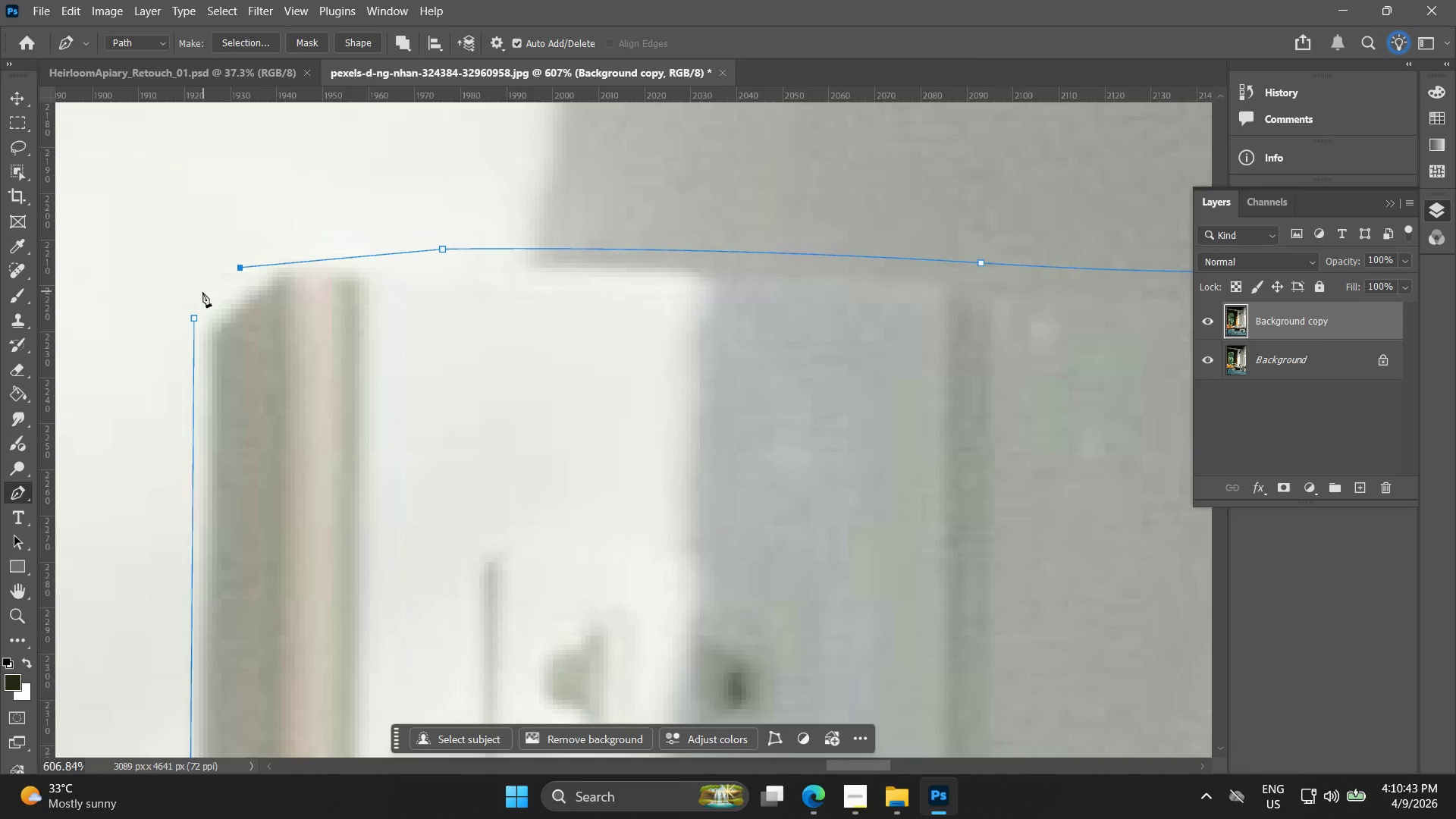 
left_click([198, 321])
 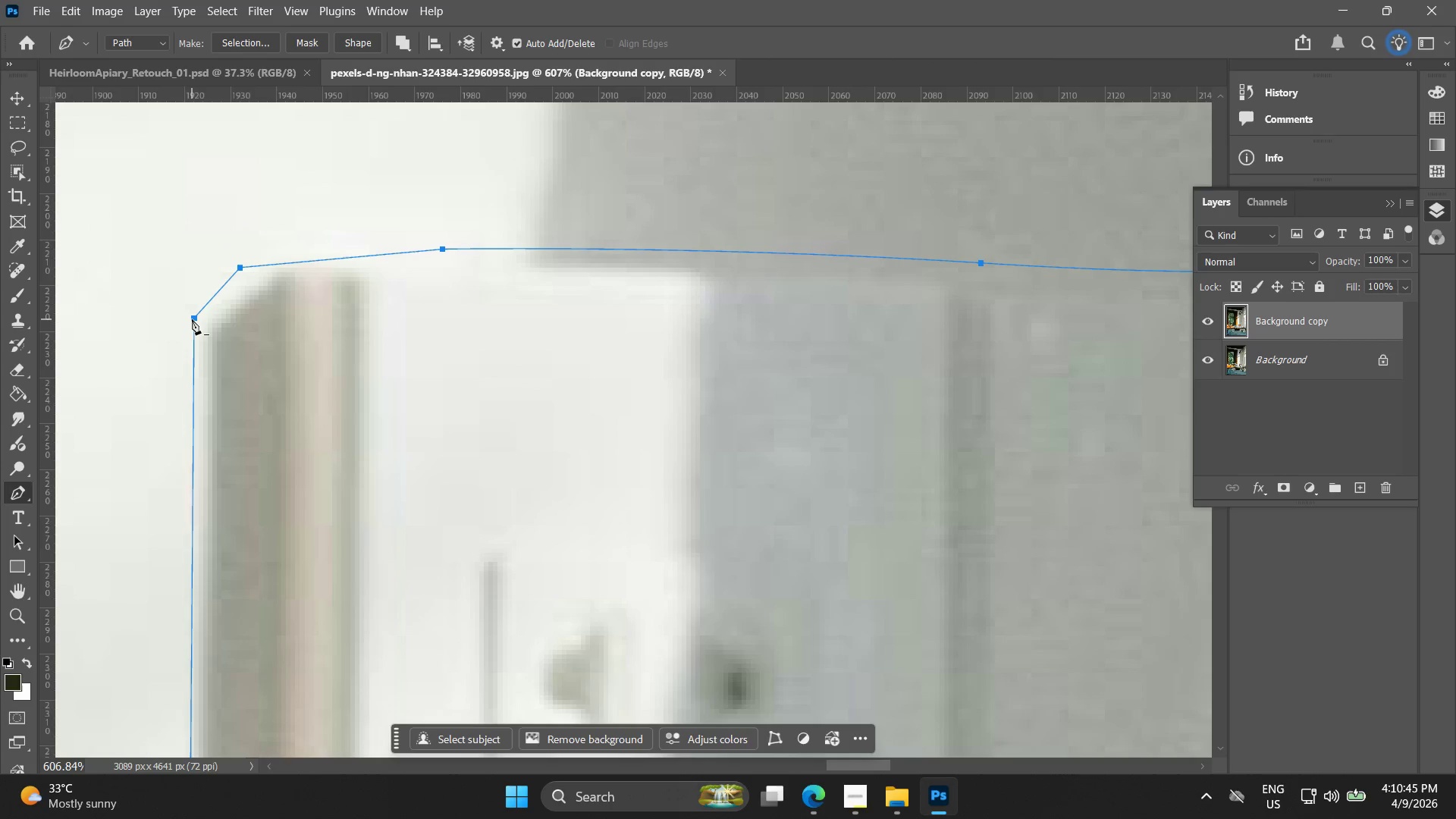 
hold_key(key=AltLeft, duration=1.22)
scroll: coordinate [209, 323], scroll_direction: down, amount: 20.0
 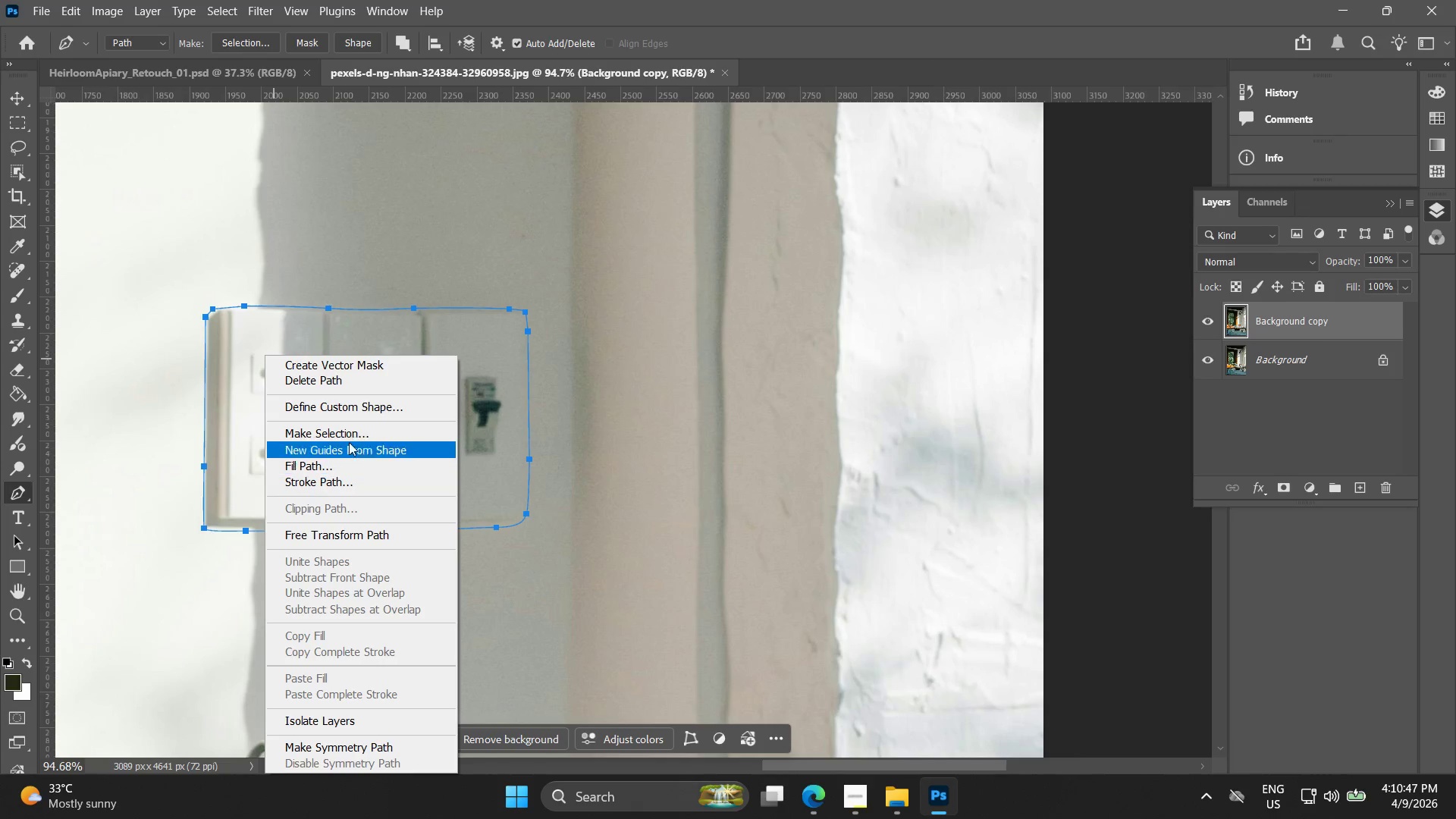 
left_click([349, 441])
 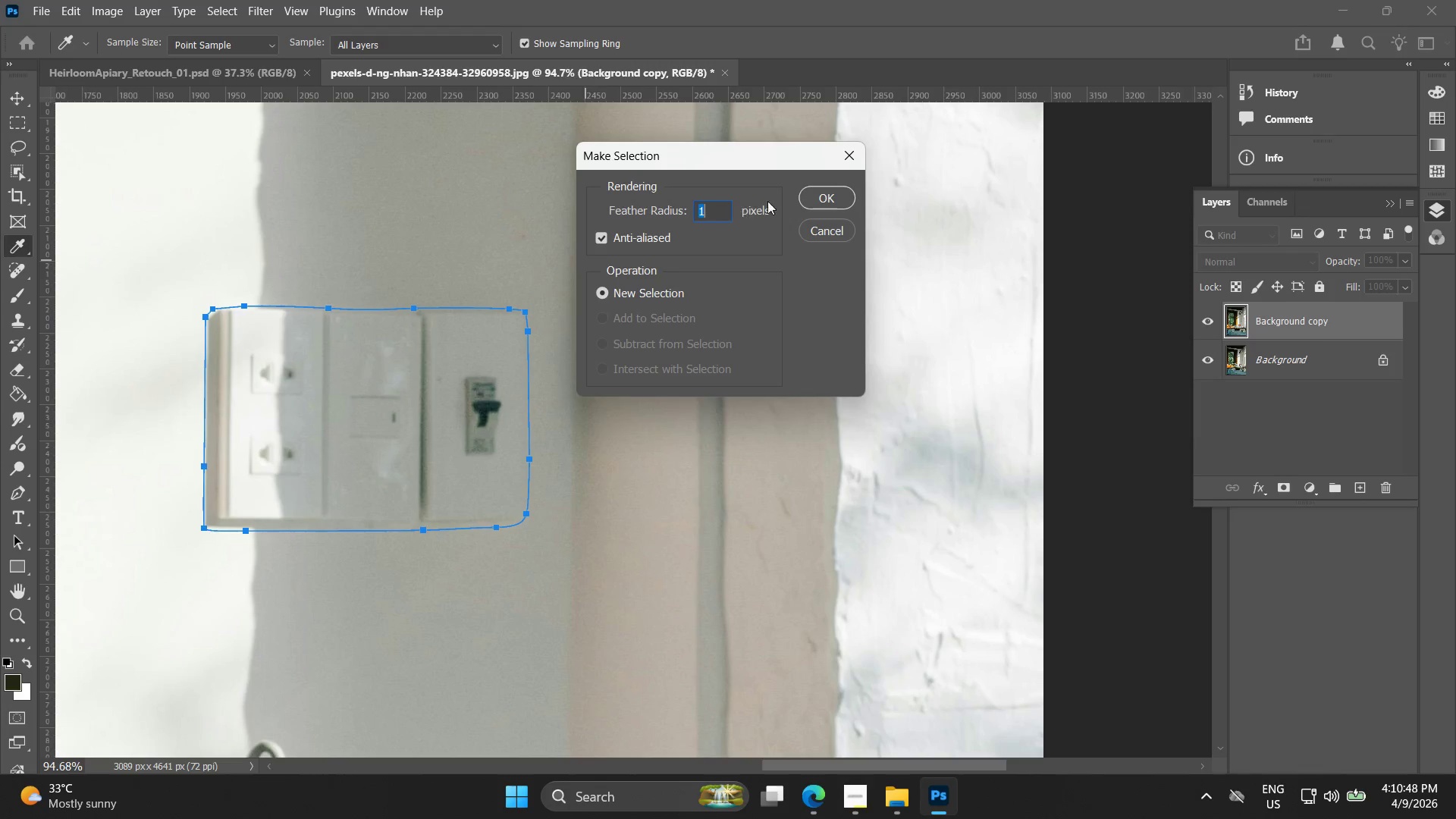 
left_click([804, 198])
 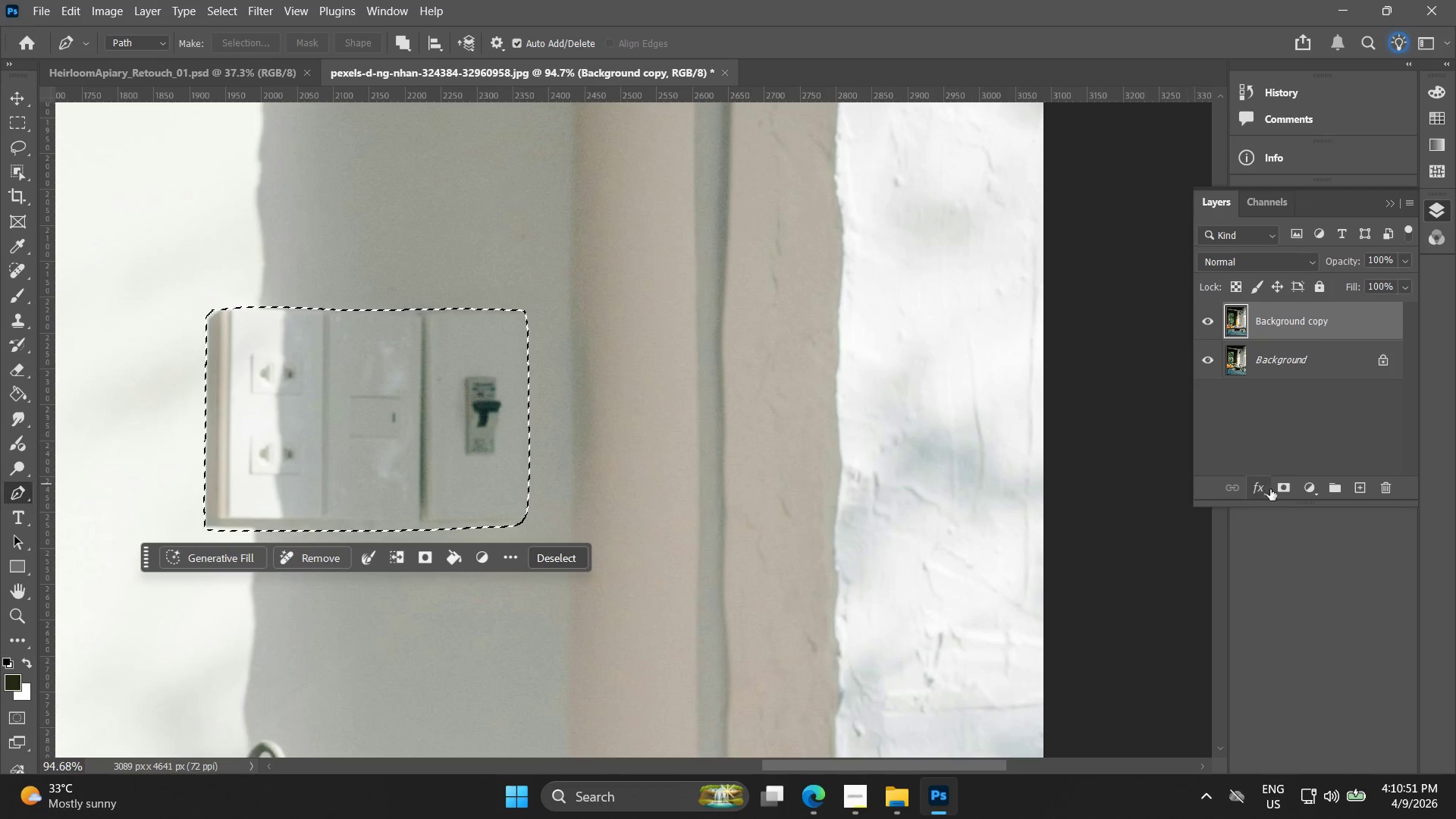 
hold_key(key=AltLeft, duration=0.44)
 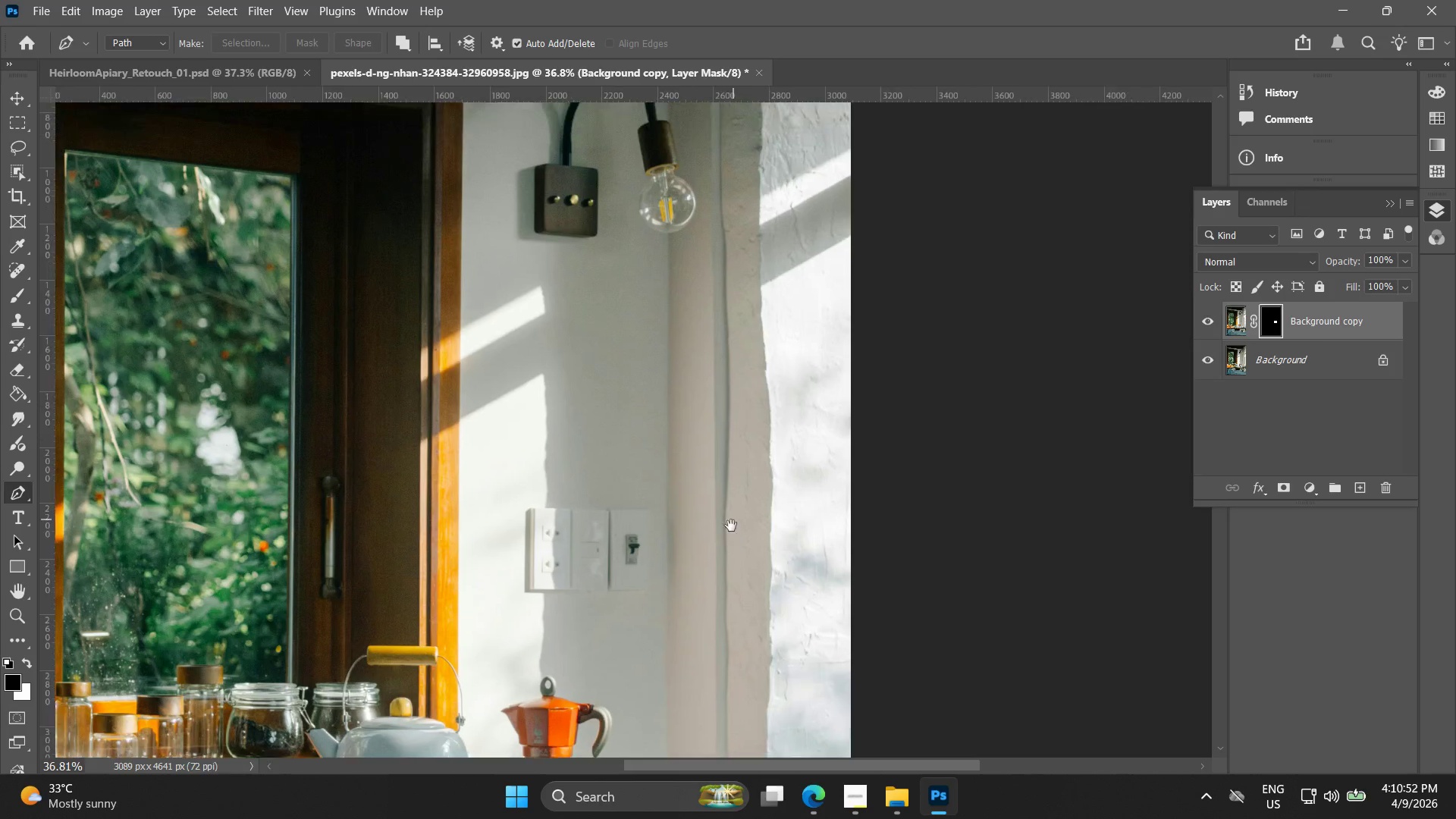 
hold_key(key=Space, duration=0.7)
 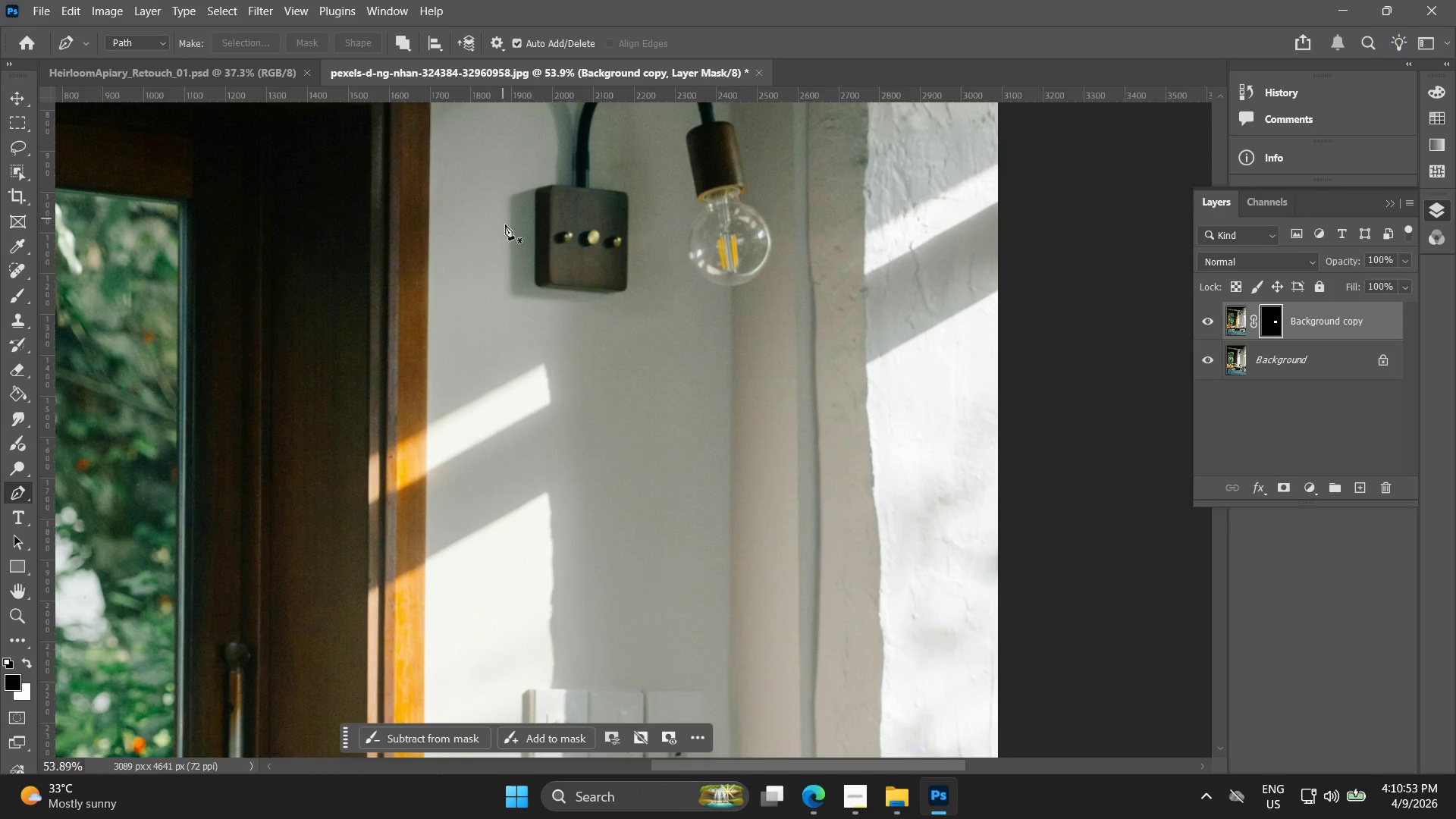 
left_click_drag(start_coordinate=[758, 309], to_coordinate=[724, 544])
 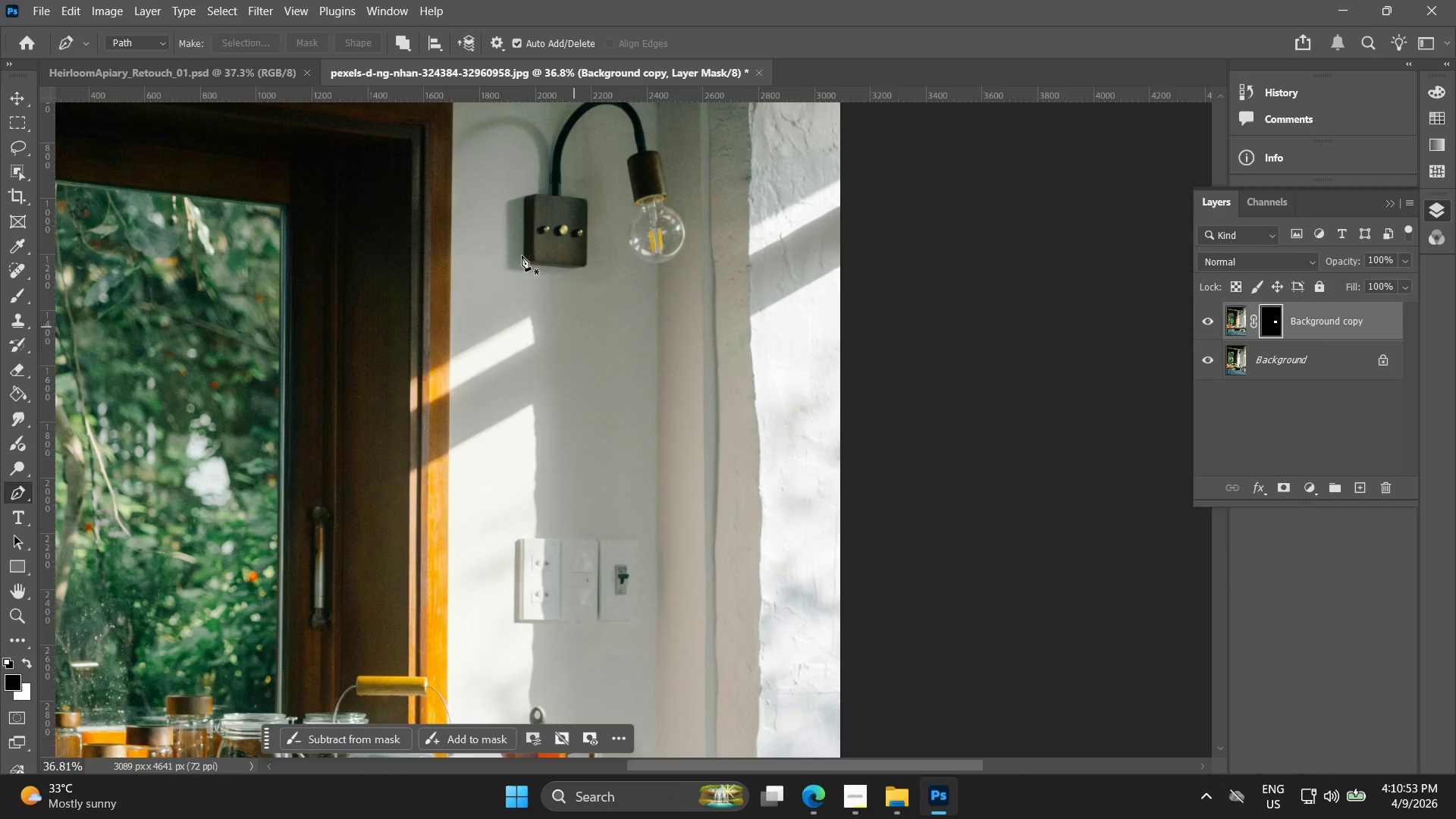 
scroll: coordinate [768, 328], scroll_direction: down, amount: 11.0
 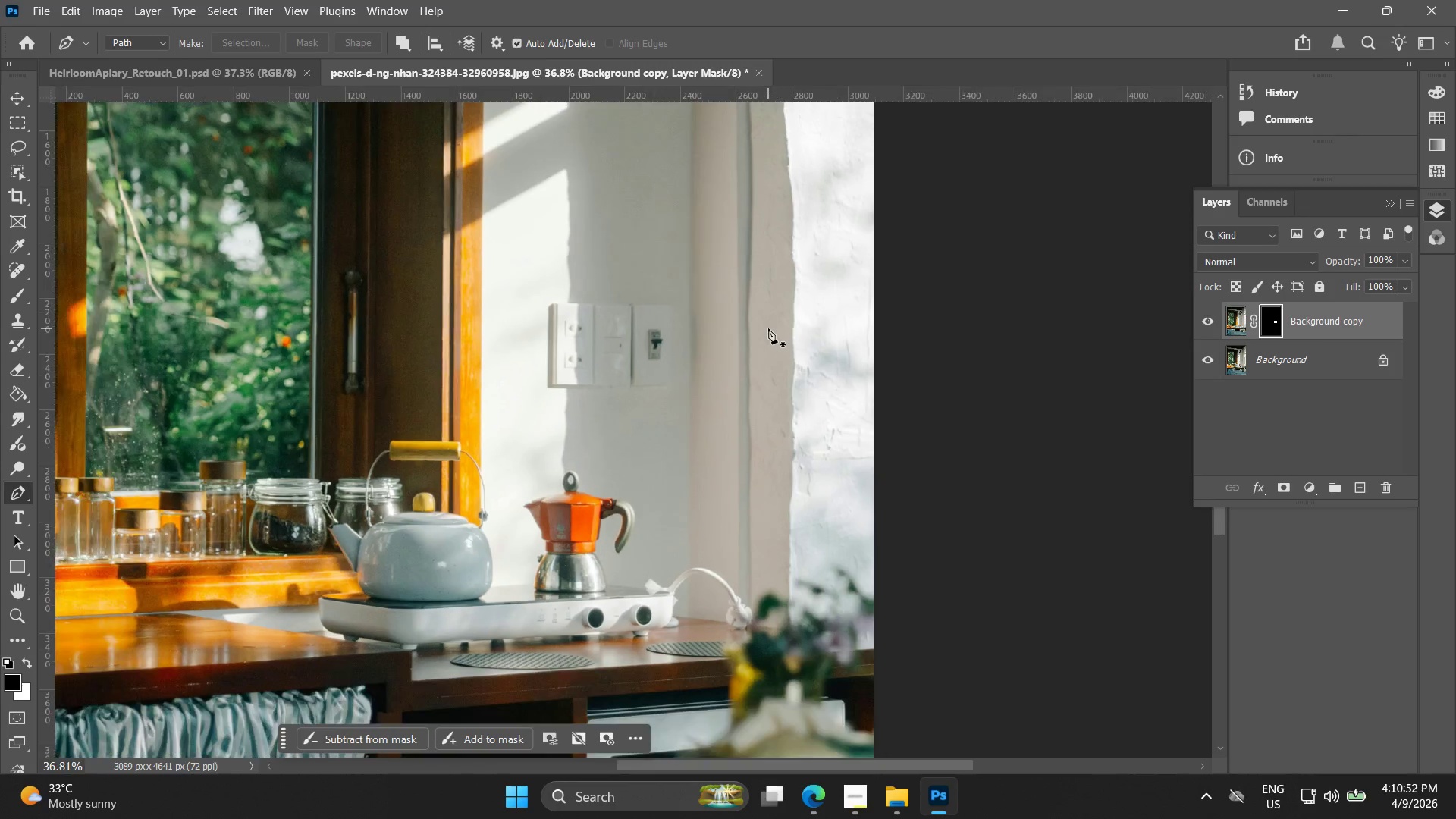 
hold_key(key=AltLeft, duration=0.52)
 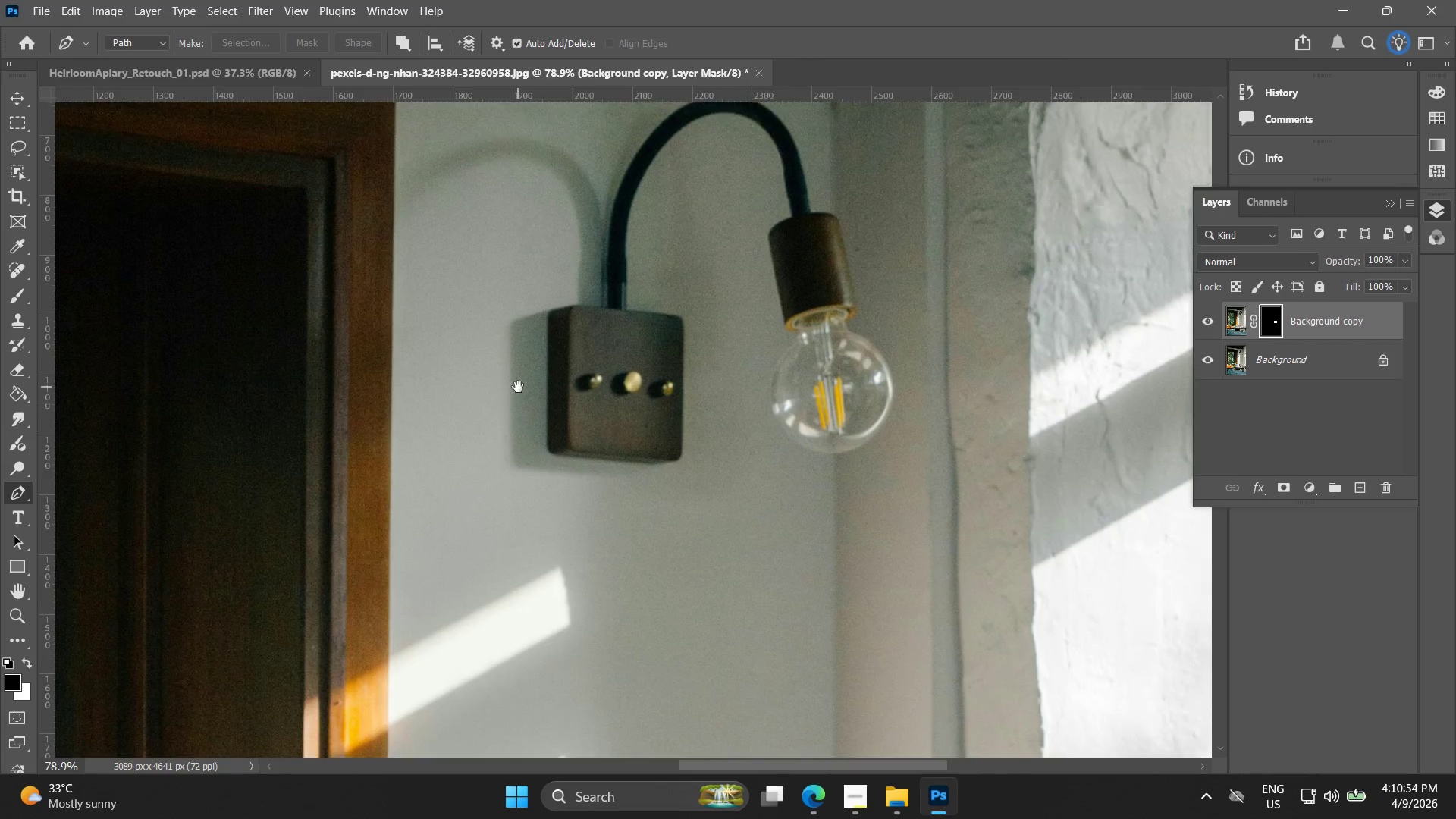 
hold_key(key=Space, duration=0.61)
 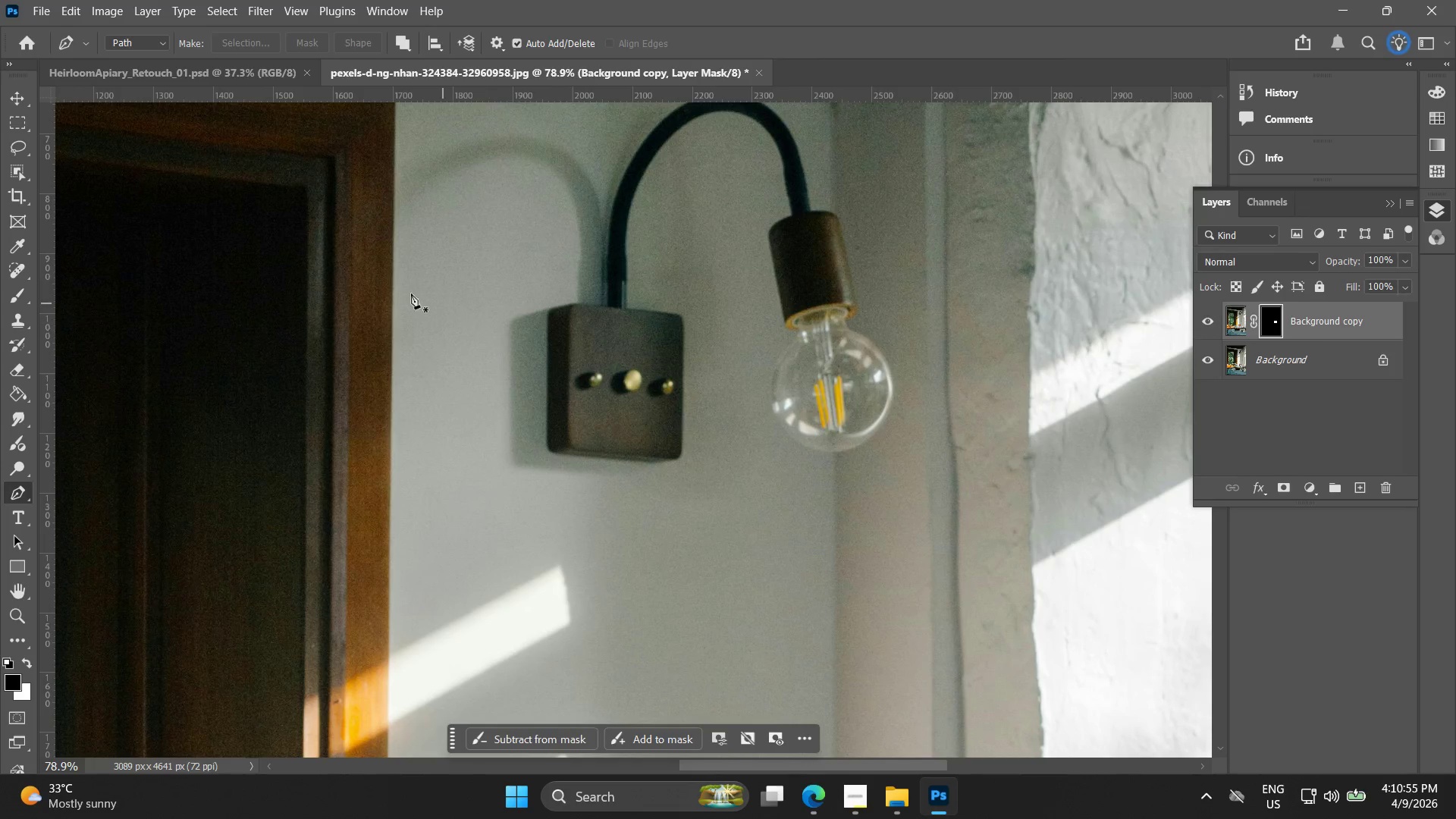 
left_click_drag(start_coordinate=[517, 242], to_coordinate=[518, 385])
 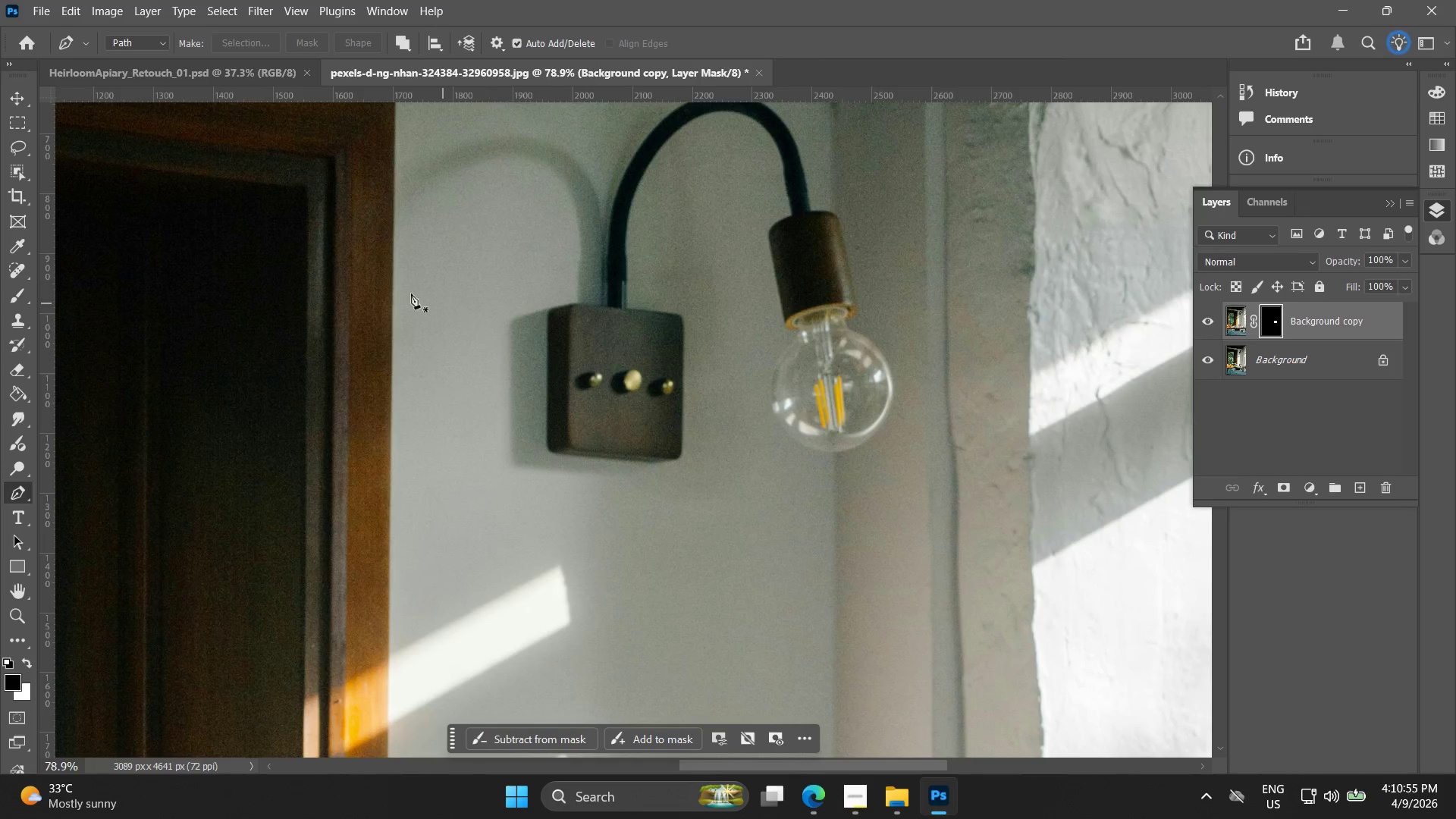 
scroll: coordinate [512, 243], scroll_direction: up, amount: 8.0
 